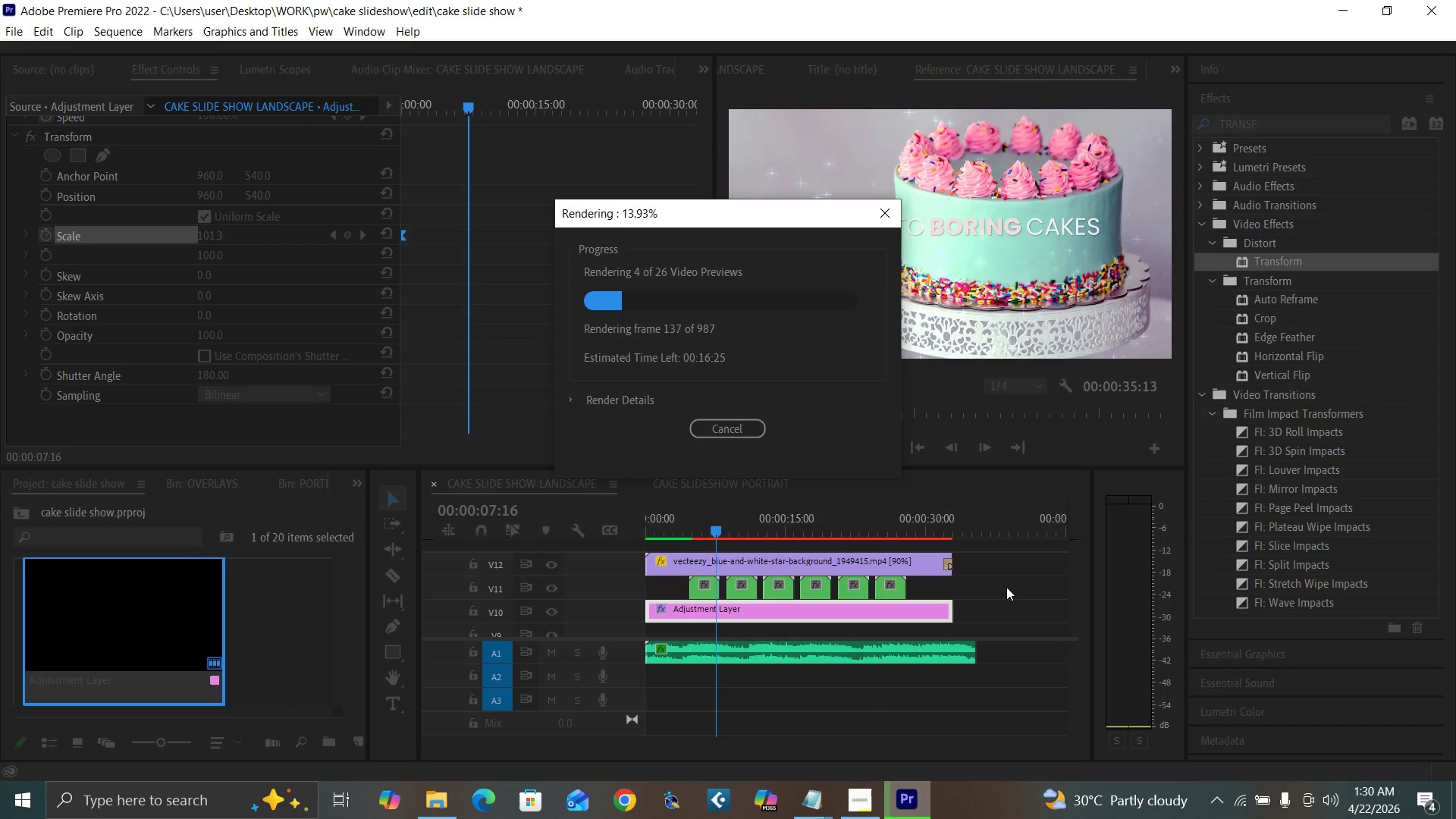 
mouse_move([1213, 785])
 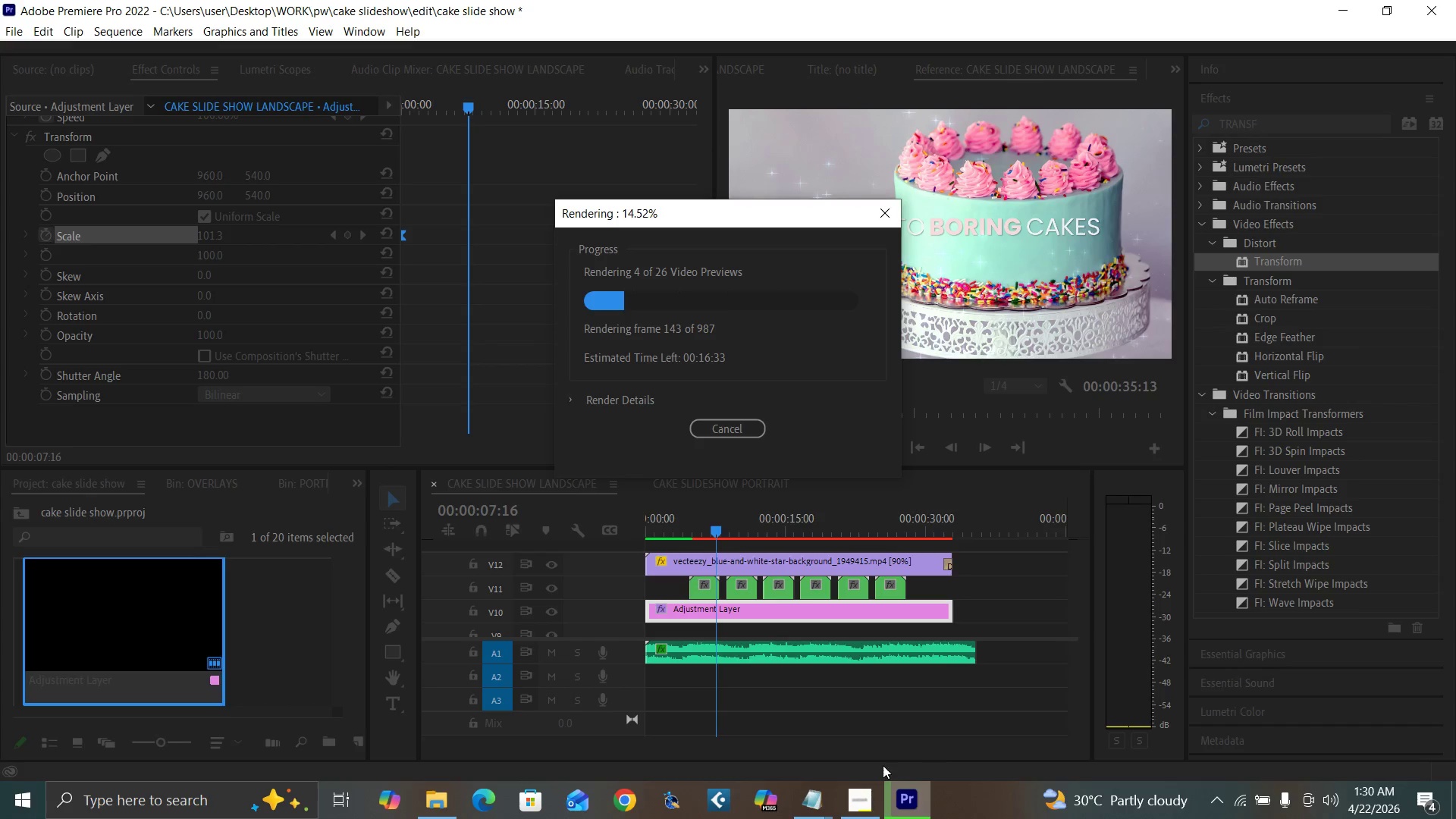 
mouse_move([867, 772])
 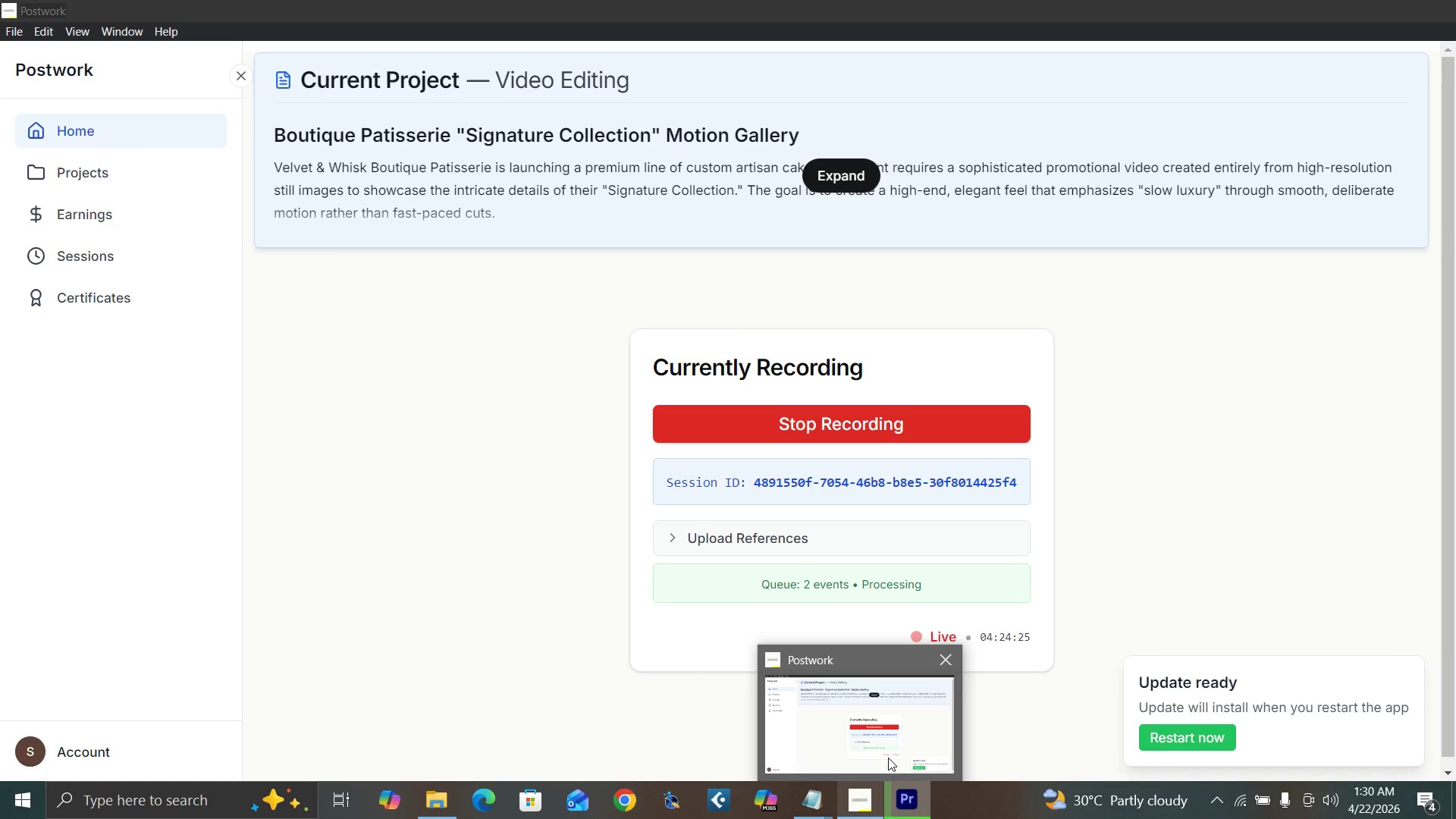 
wait(7.08)
 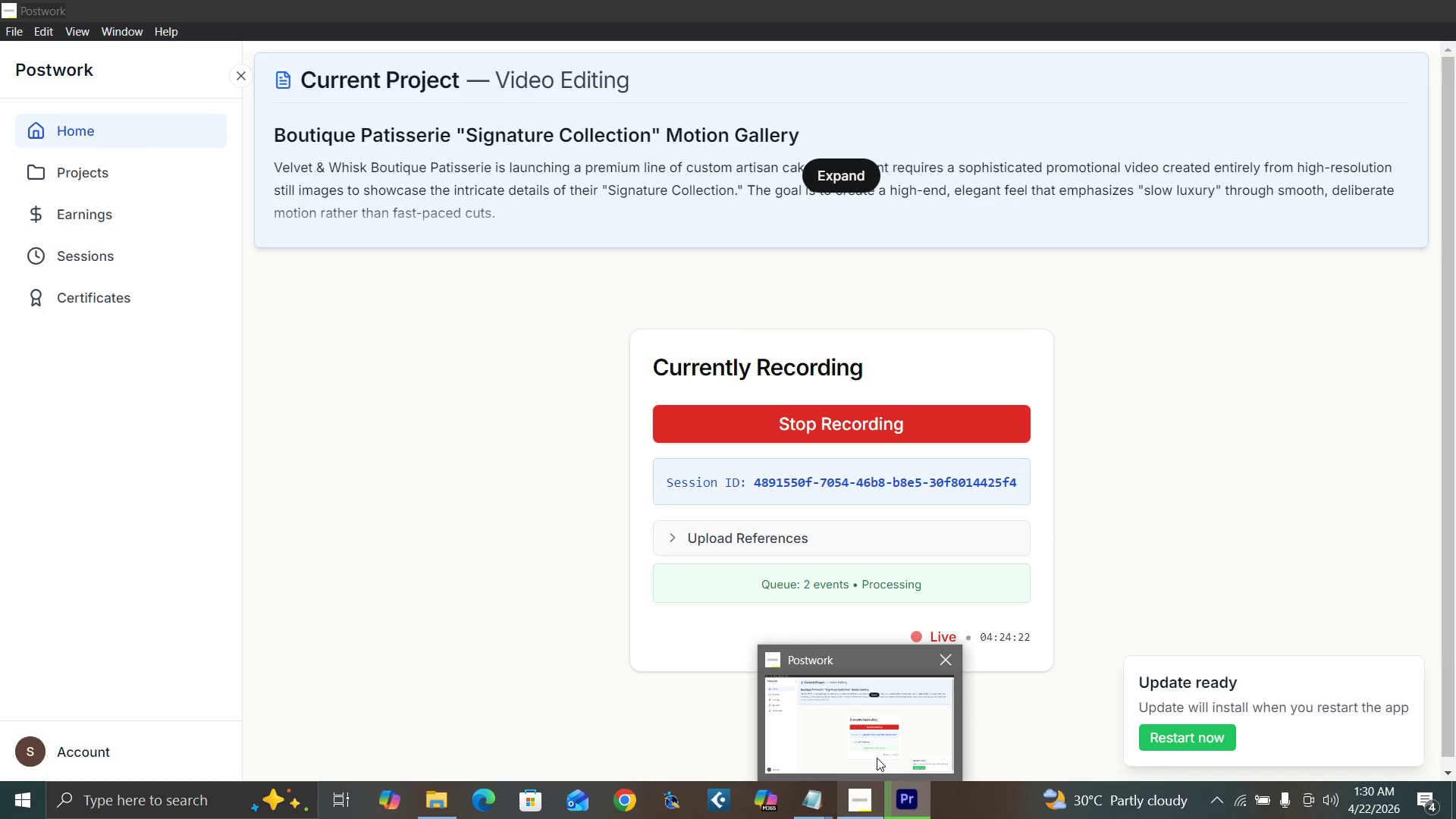 
left_click([990, 598])
 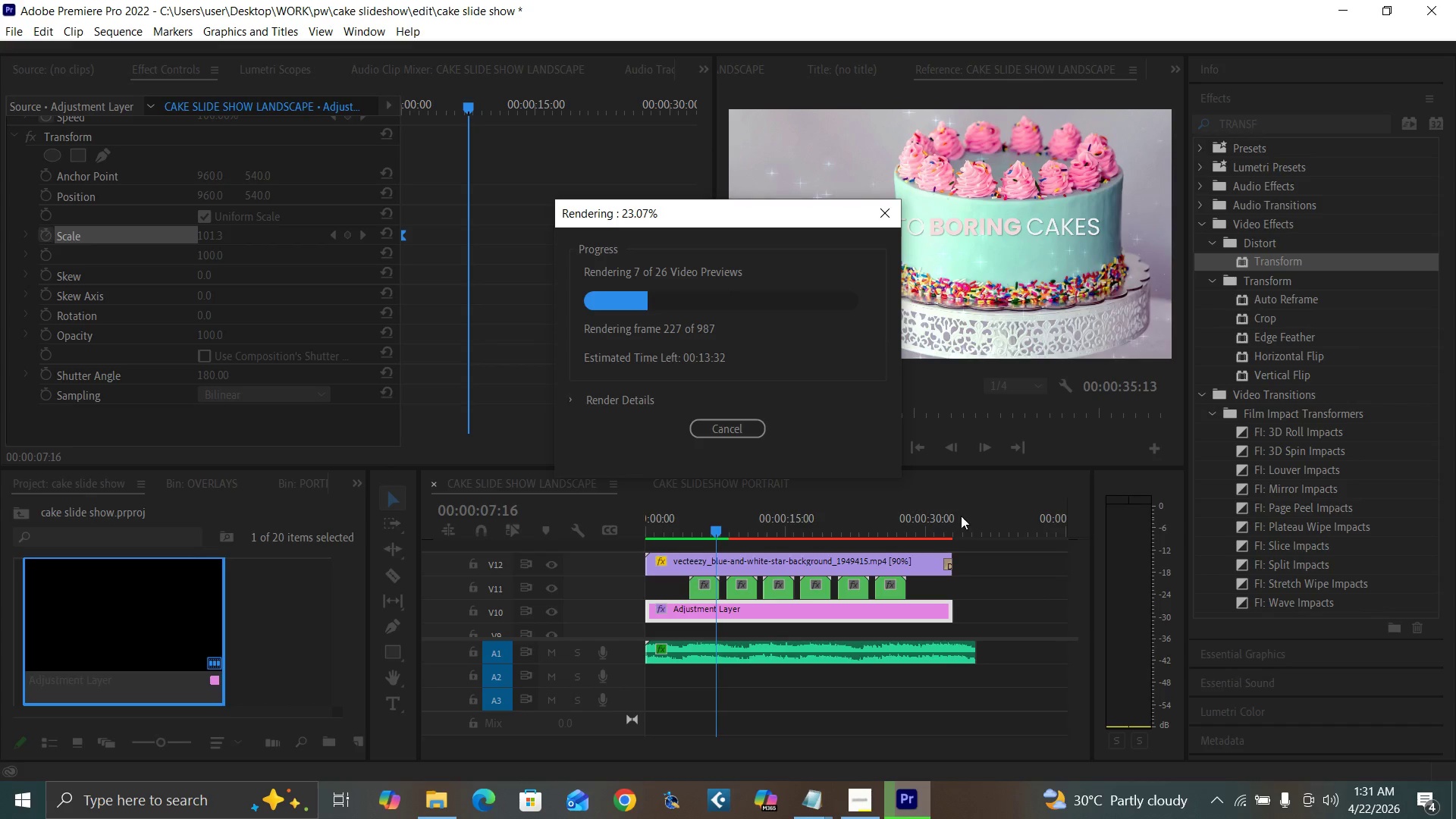 
wait(61.46)
 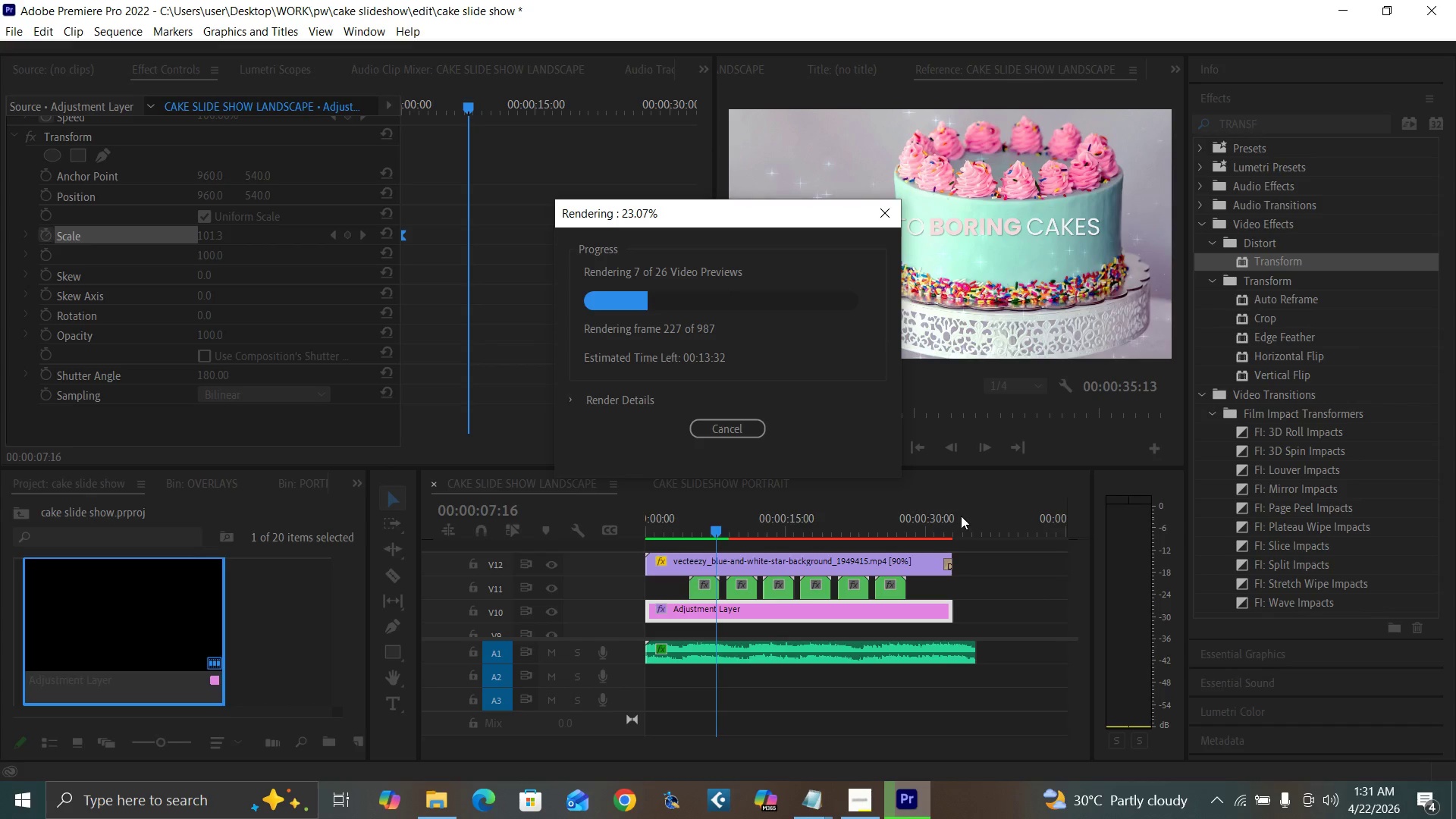 
mouse_move([1218, 798])
 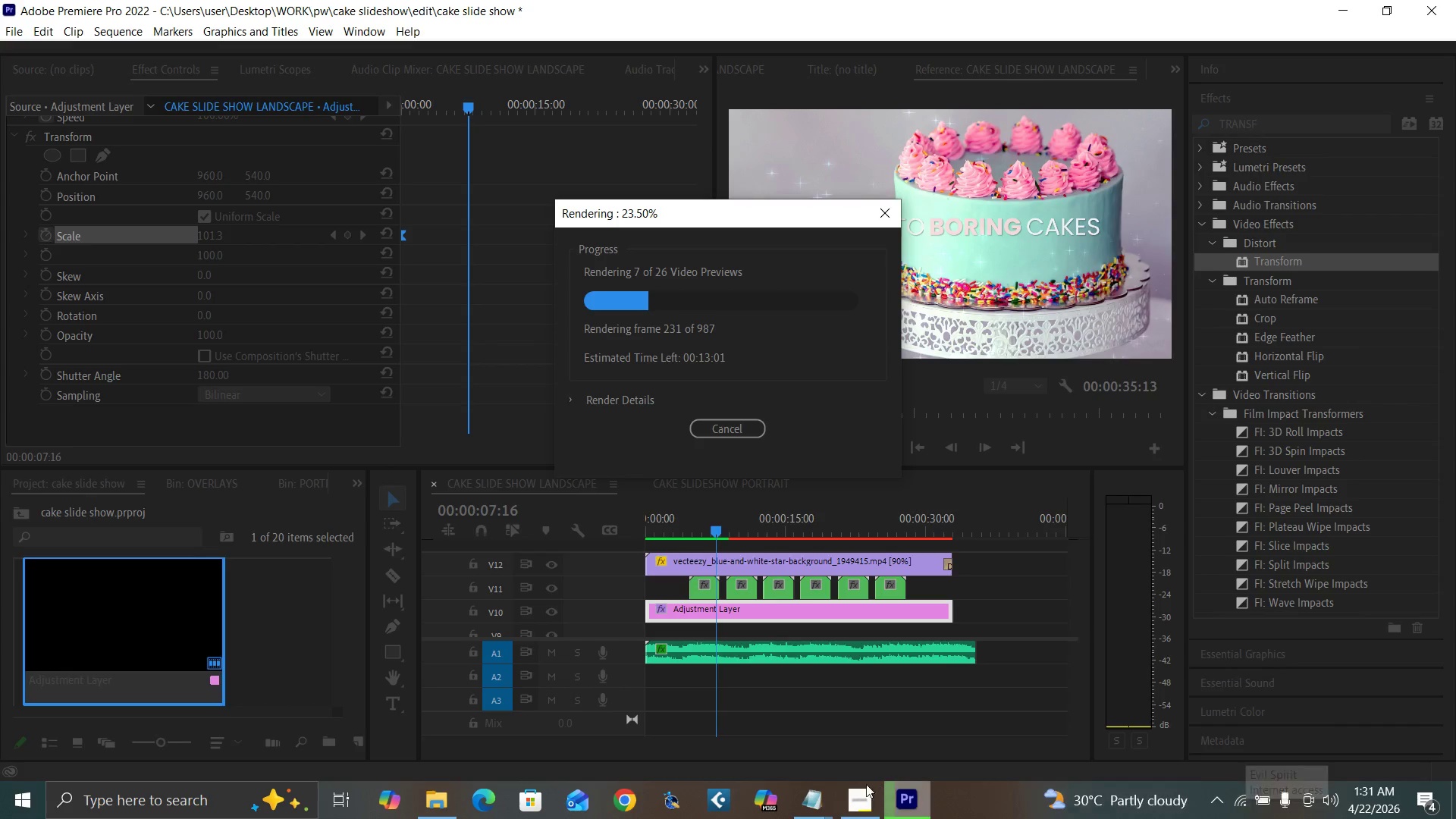 
mouse_move([861, 767])
 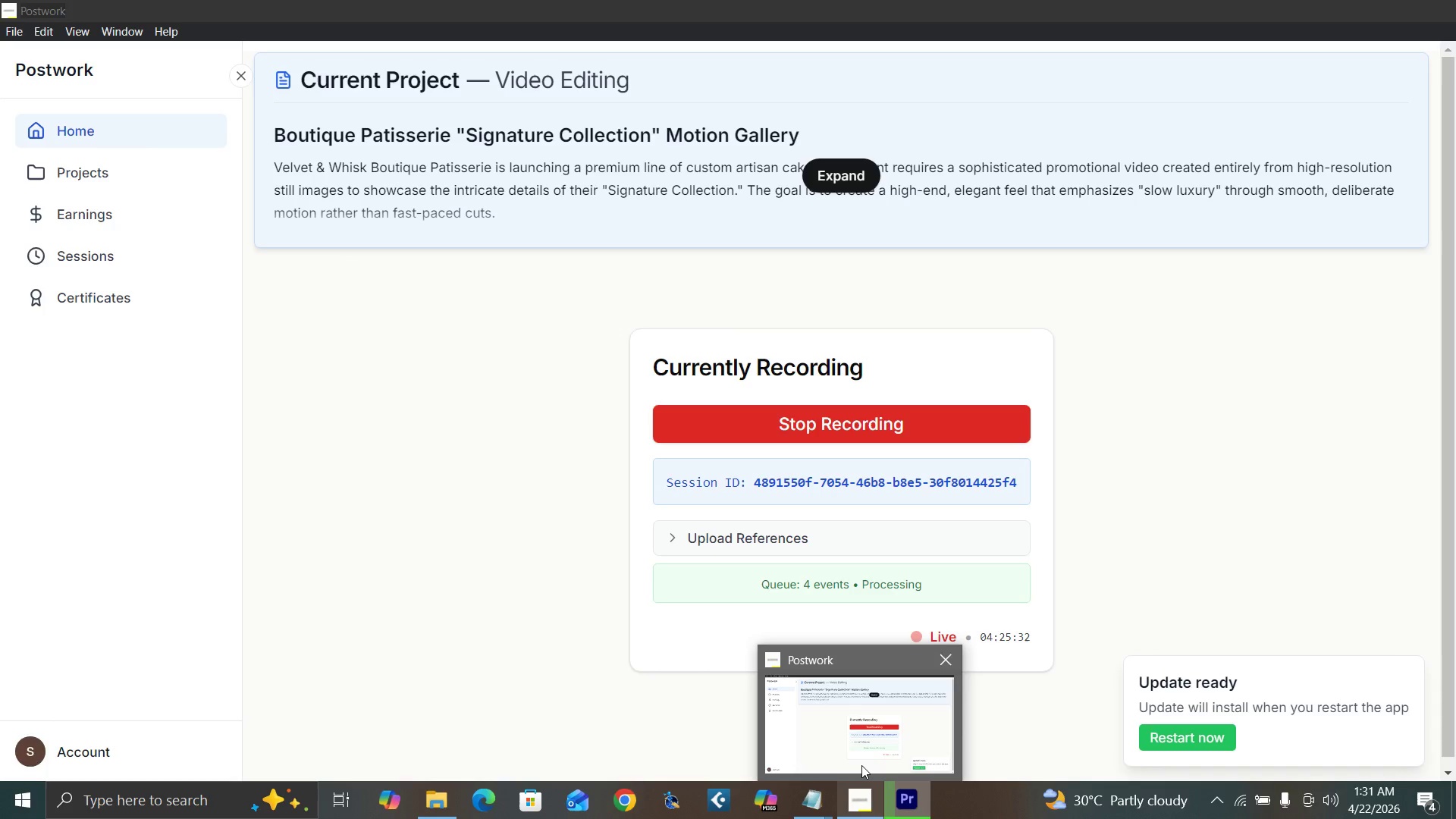 
wait(5.05)
 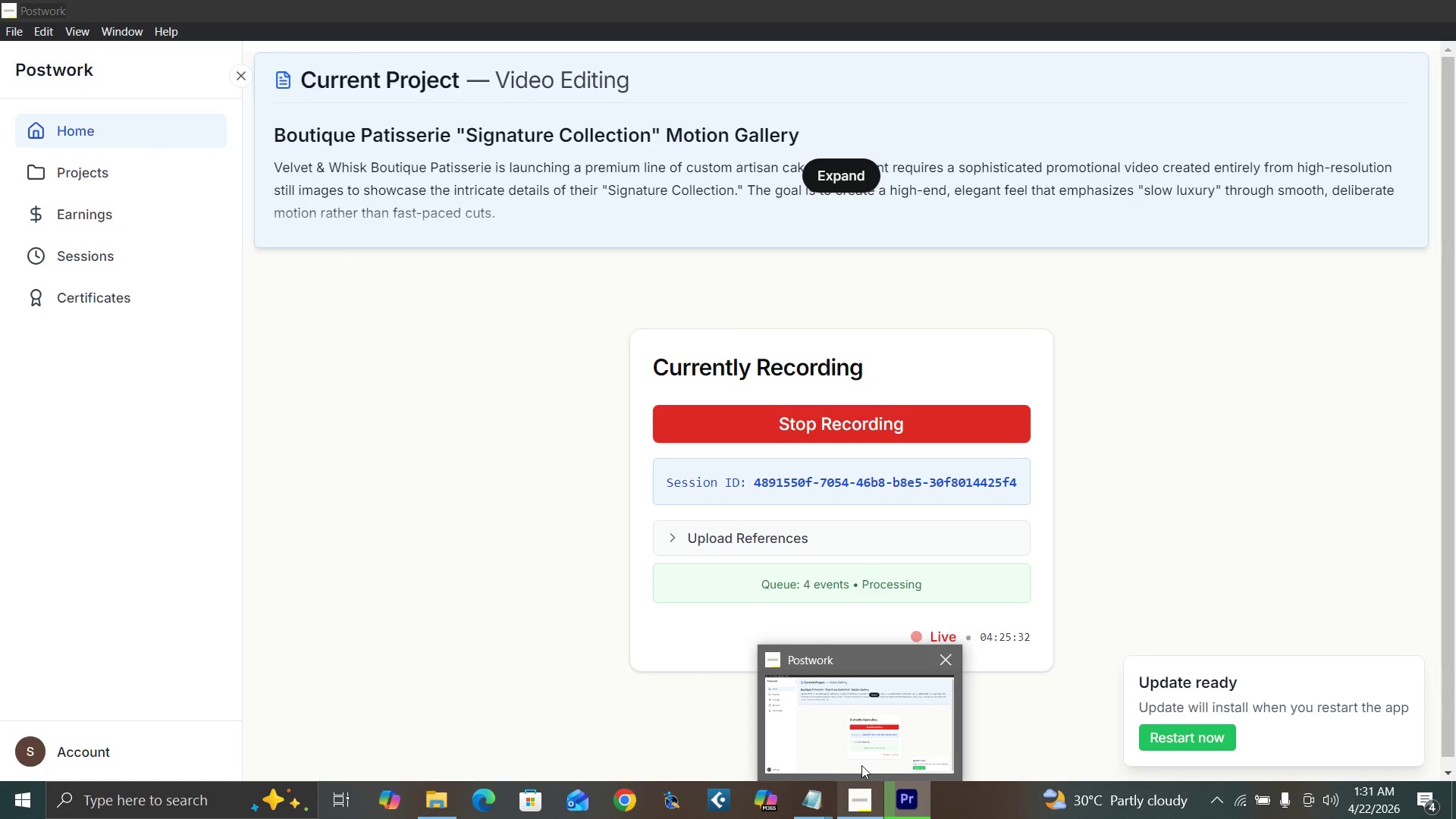 
left_click([993, 581])
 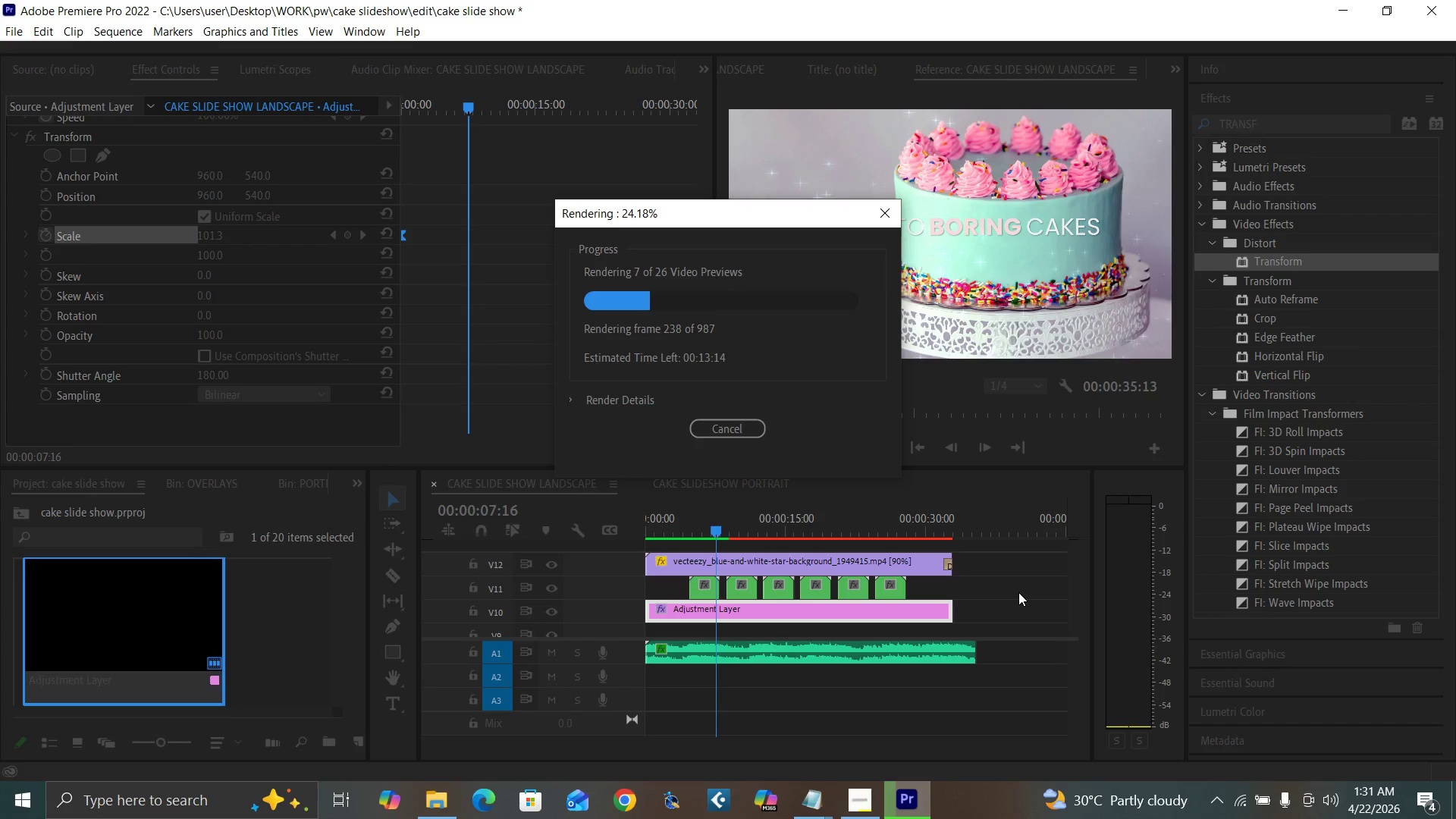 
wait(15.02)
 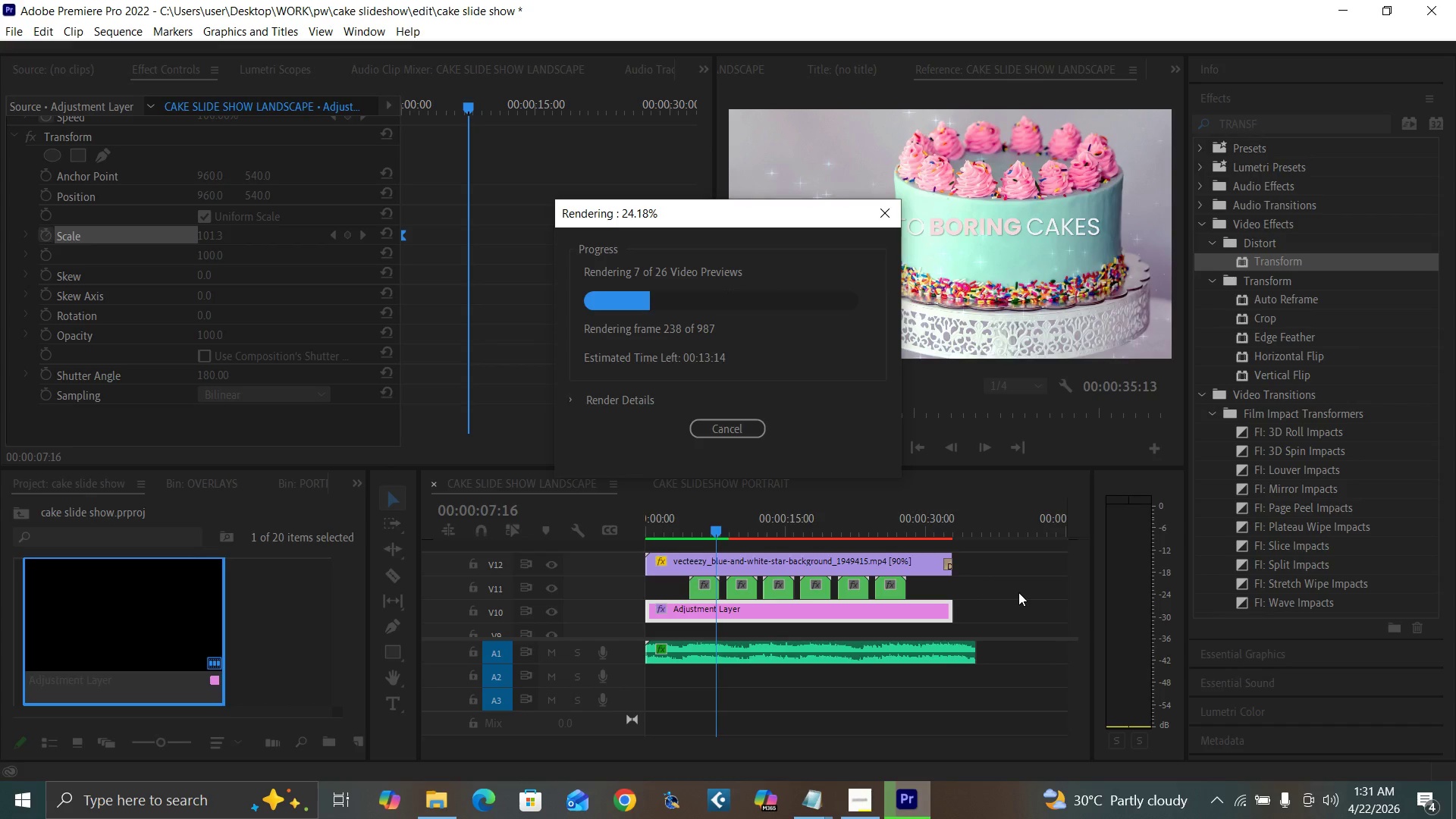 
left_click([992, 597])
 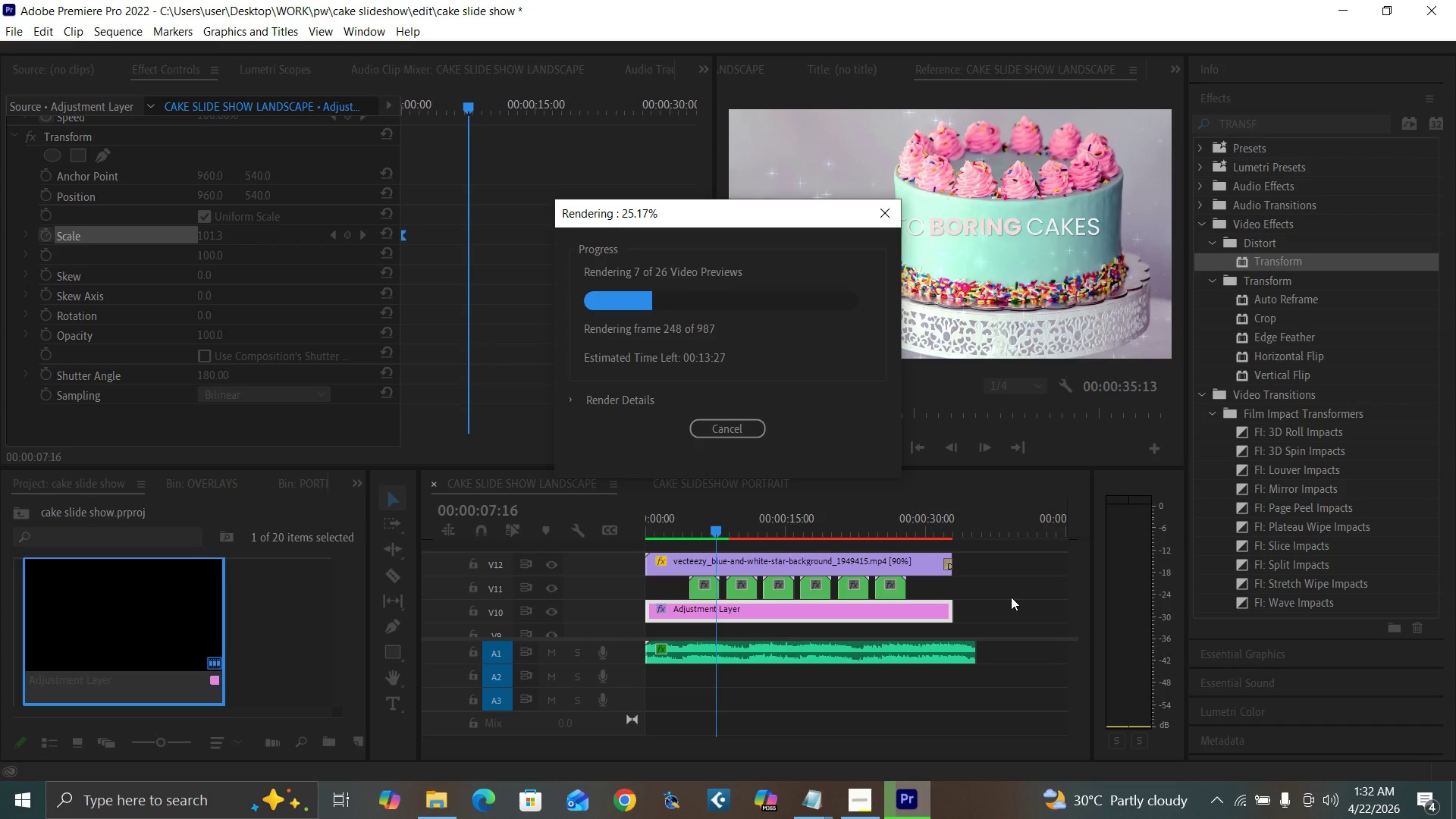 
wait(15.94)
 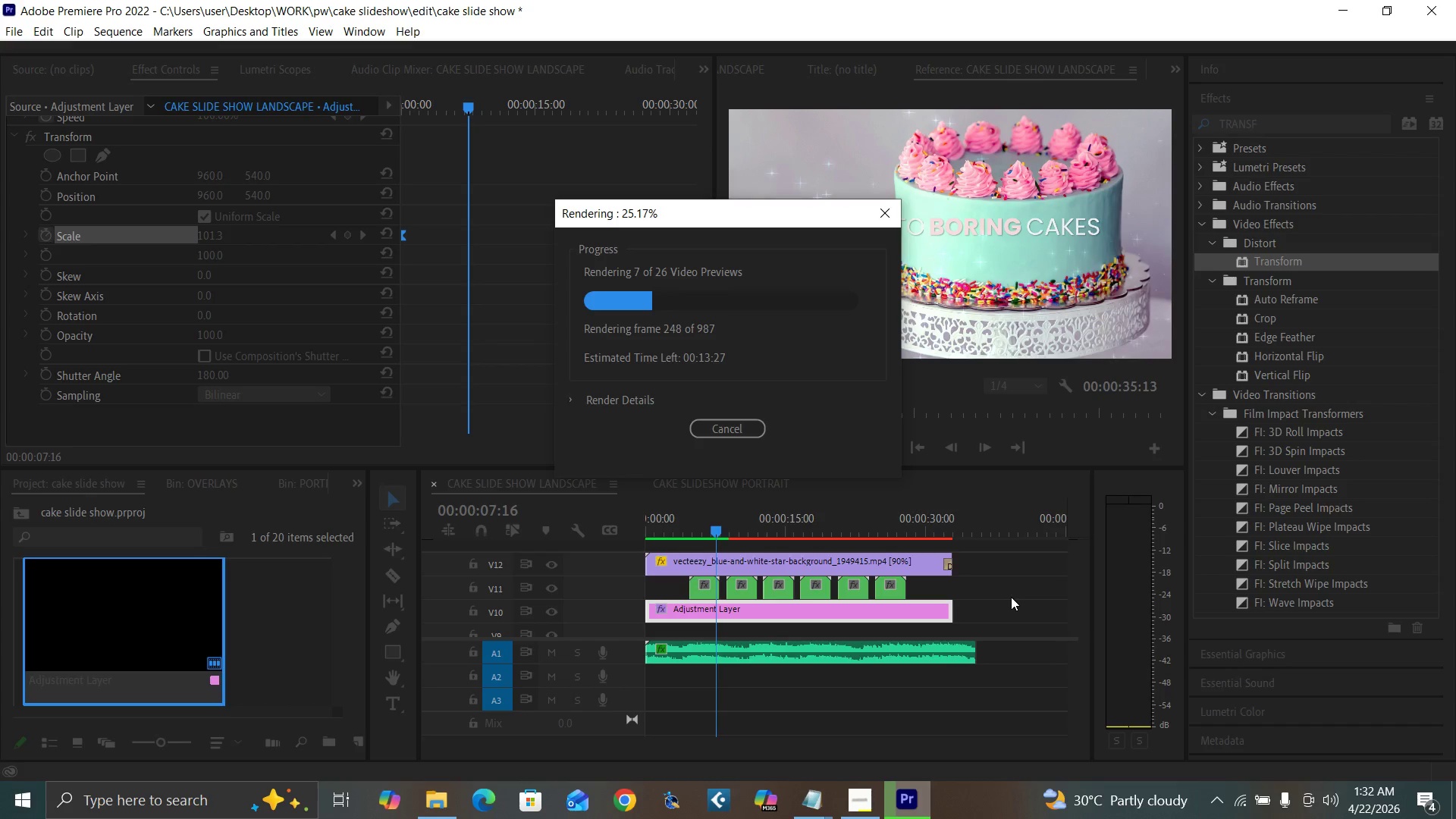 
left_click([976, 570])
 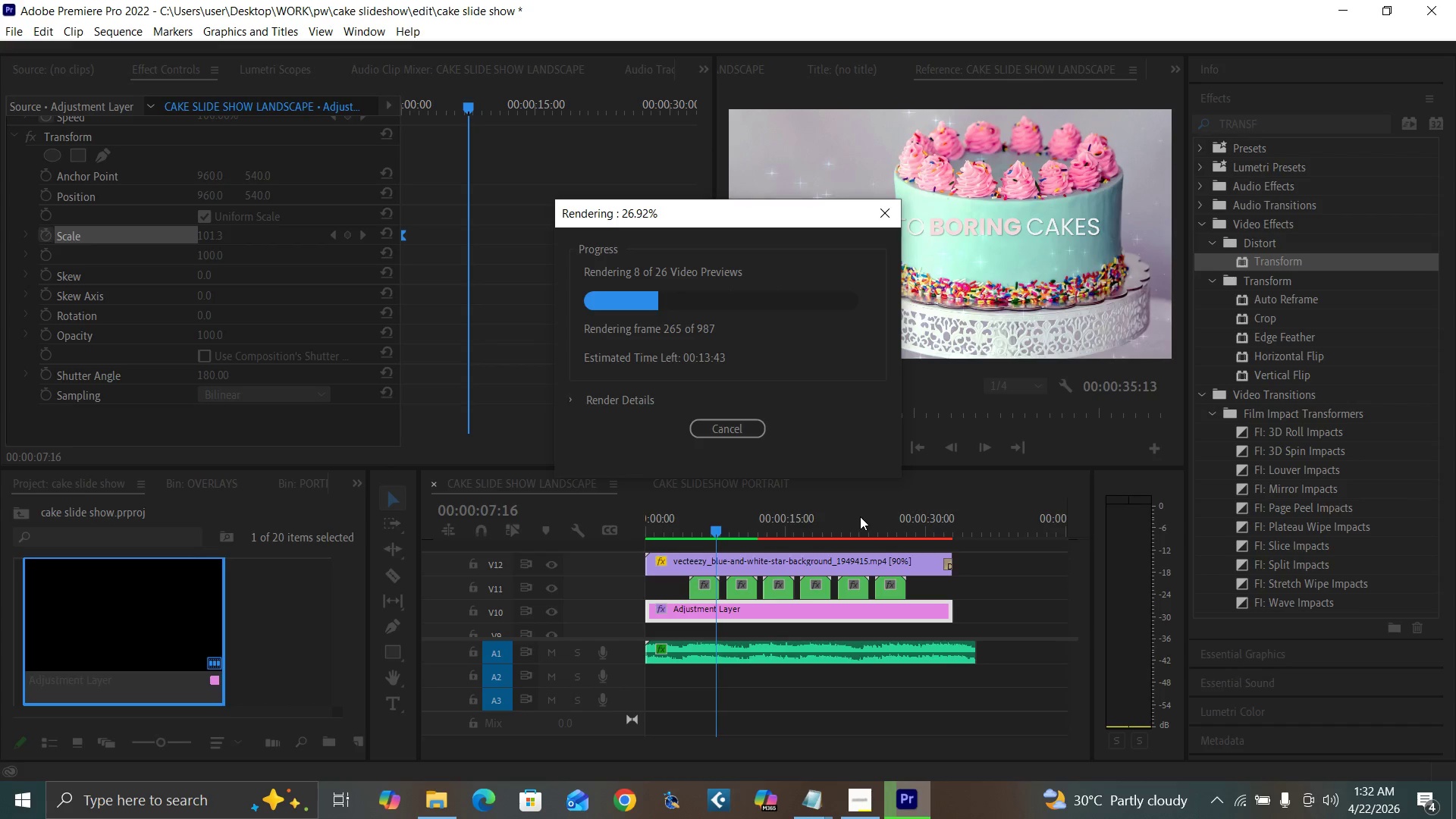 
wait(41.92)
 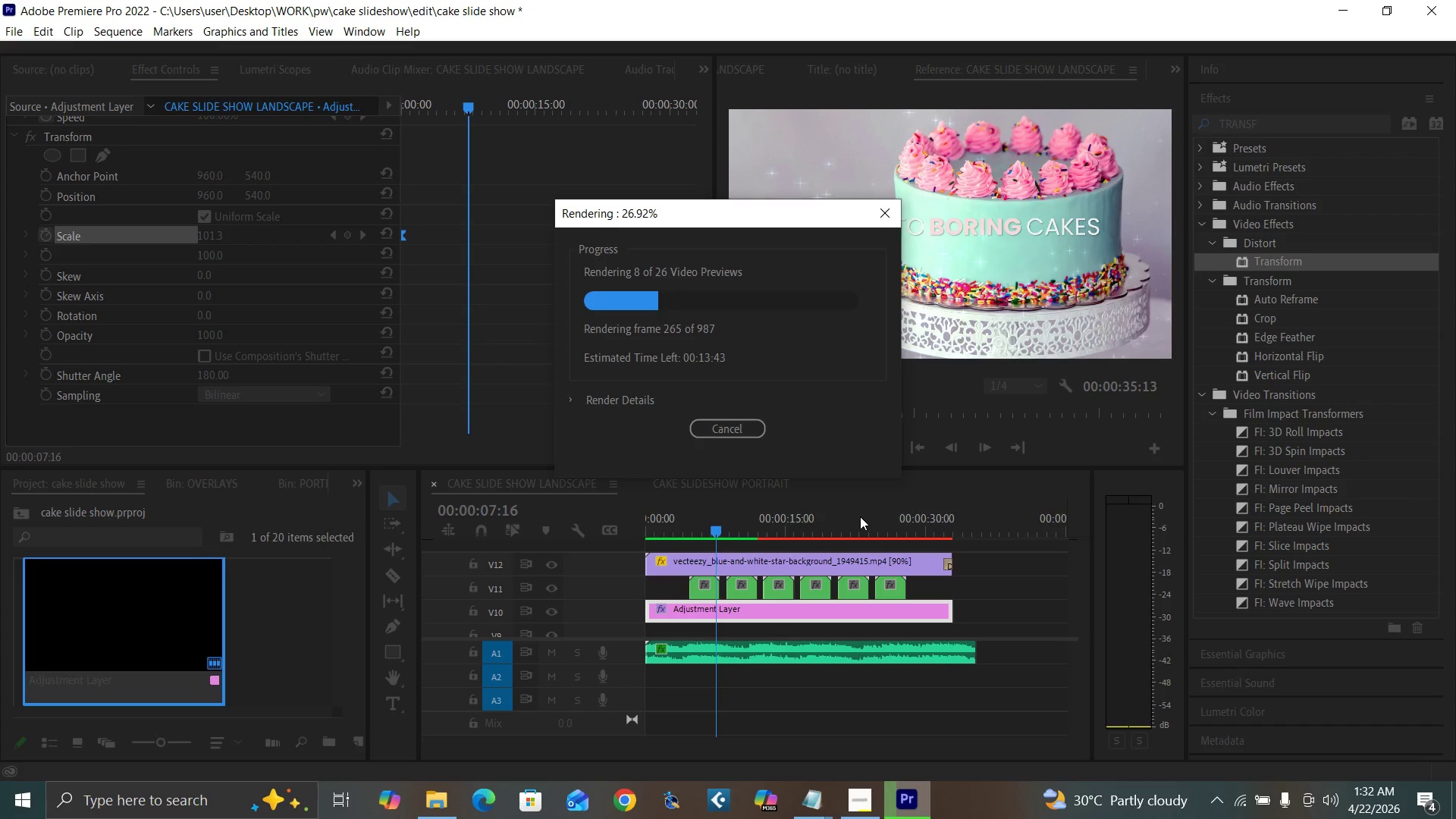 
left_click([945, 529])
 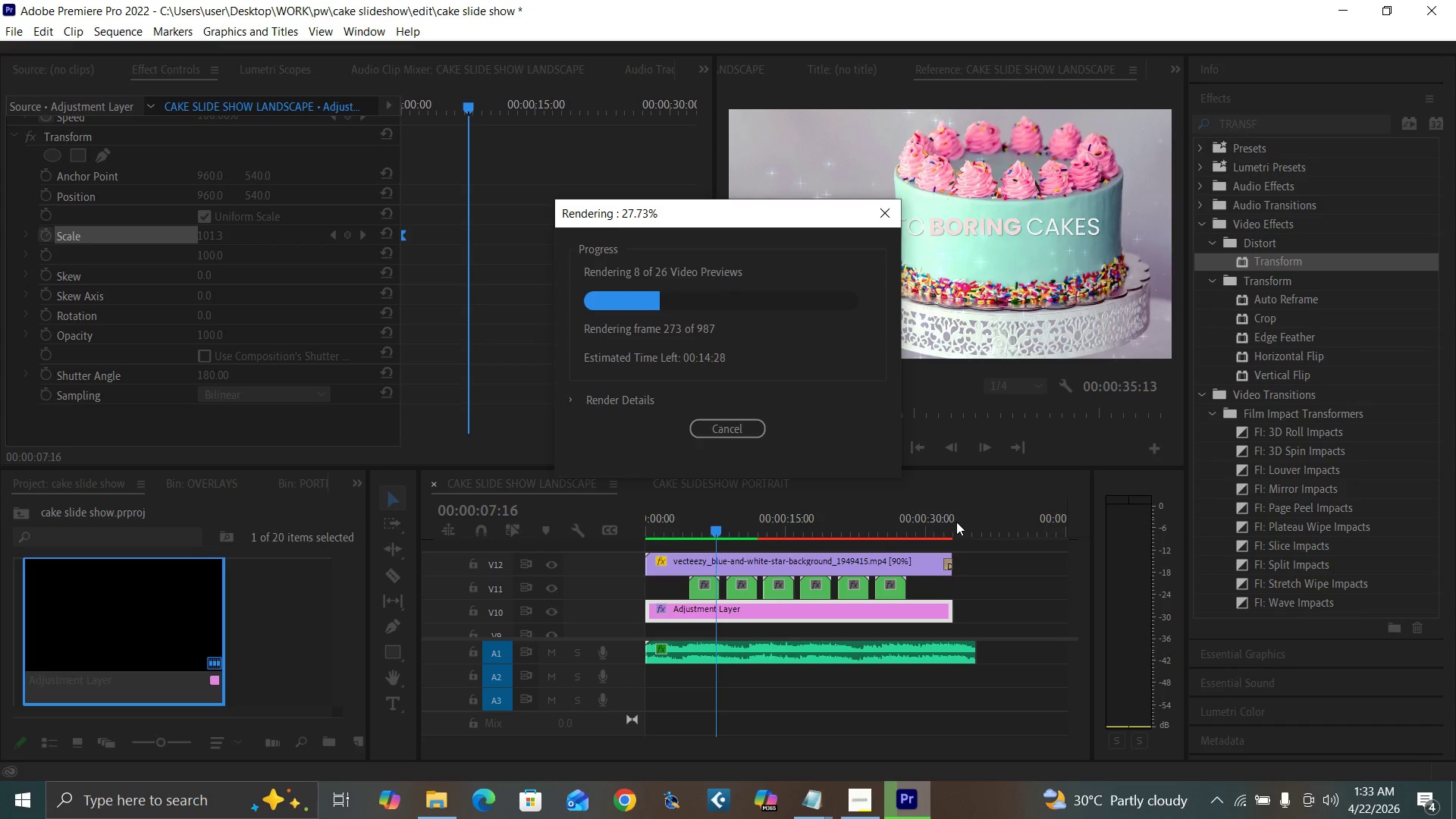 
wait(18.19)
 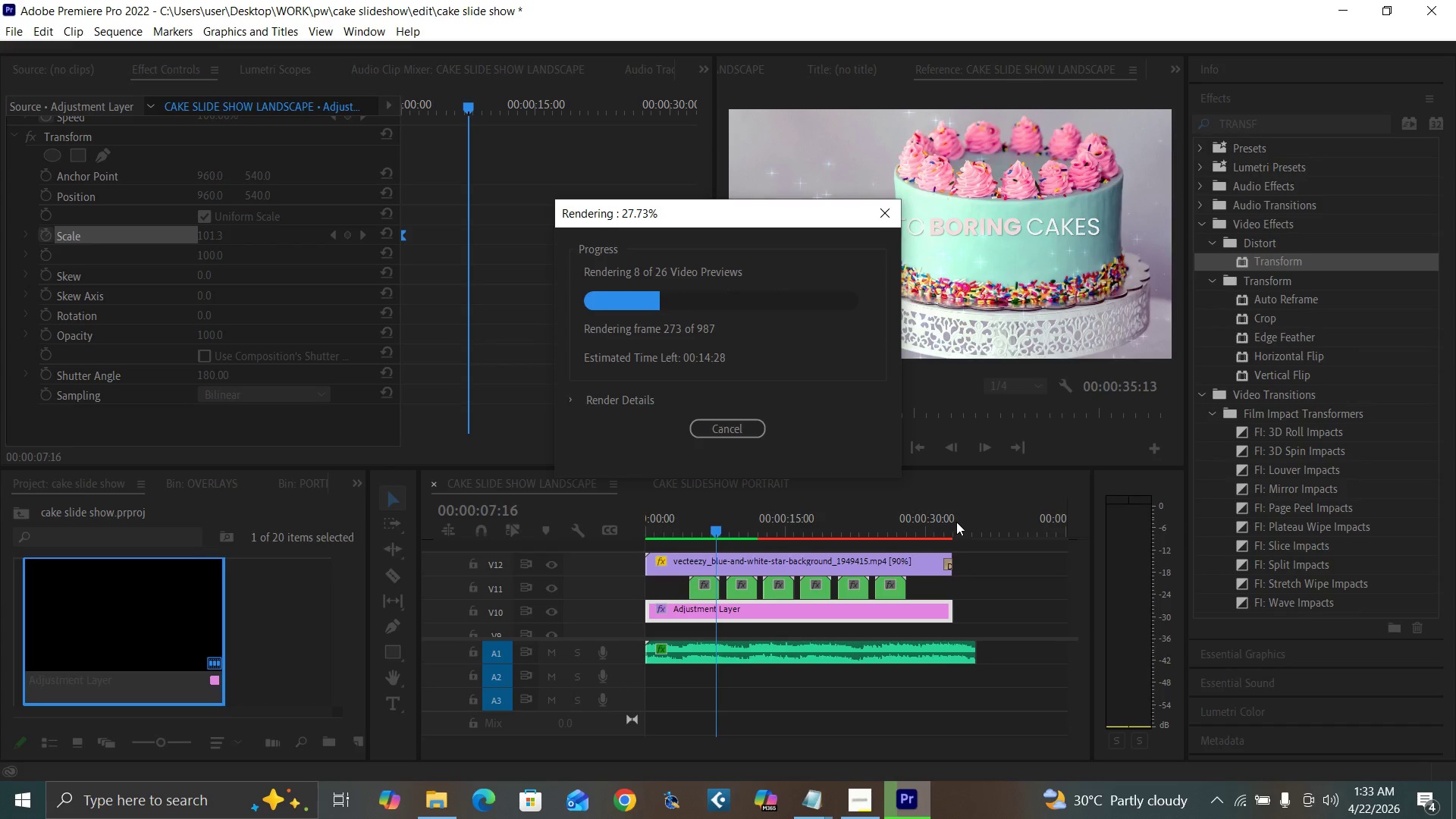 
left_click([942, 532])
 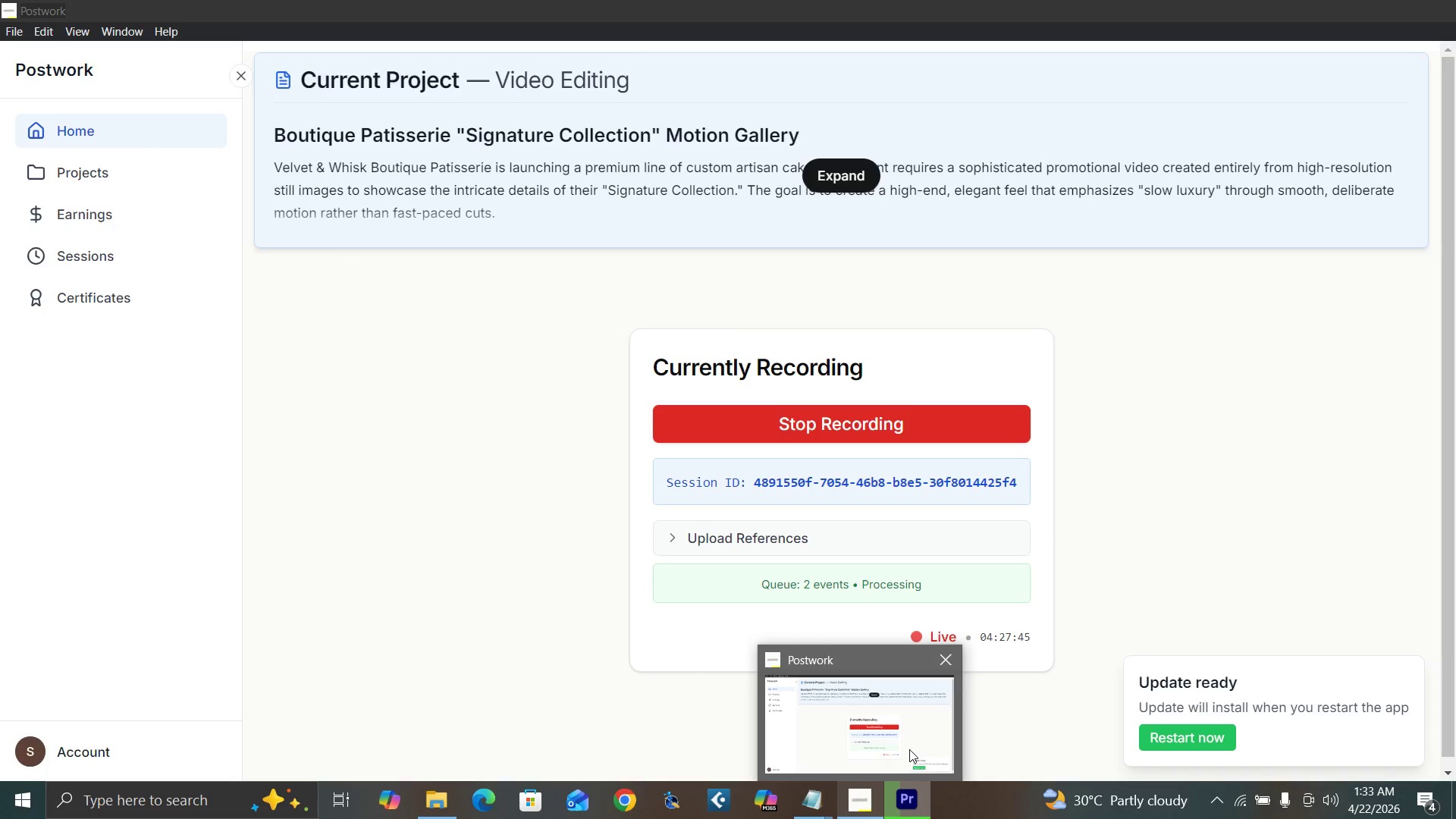 
wait(42.91)
 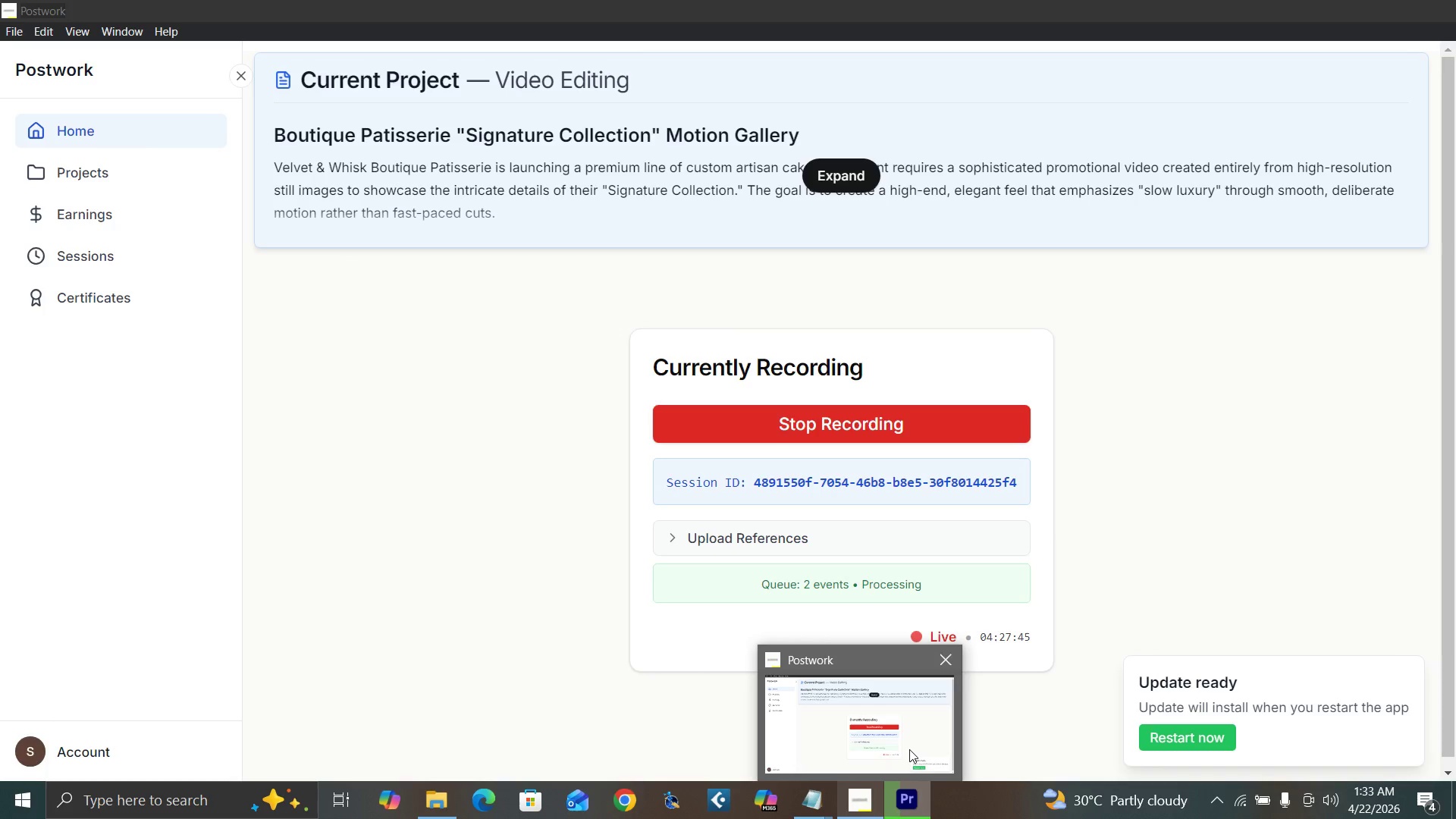 
left_click([840, 689])
 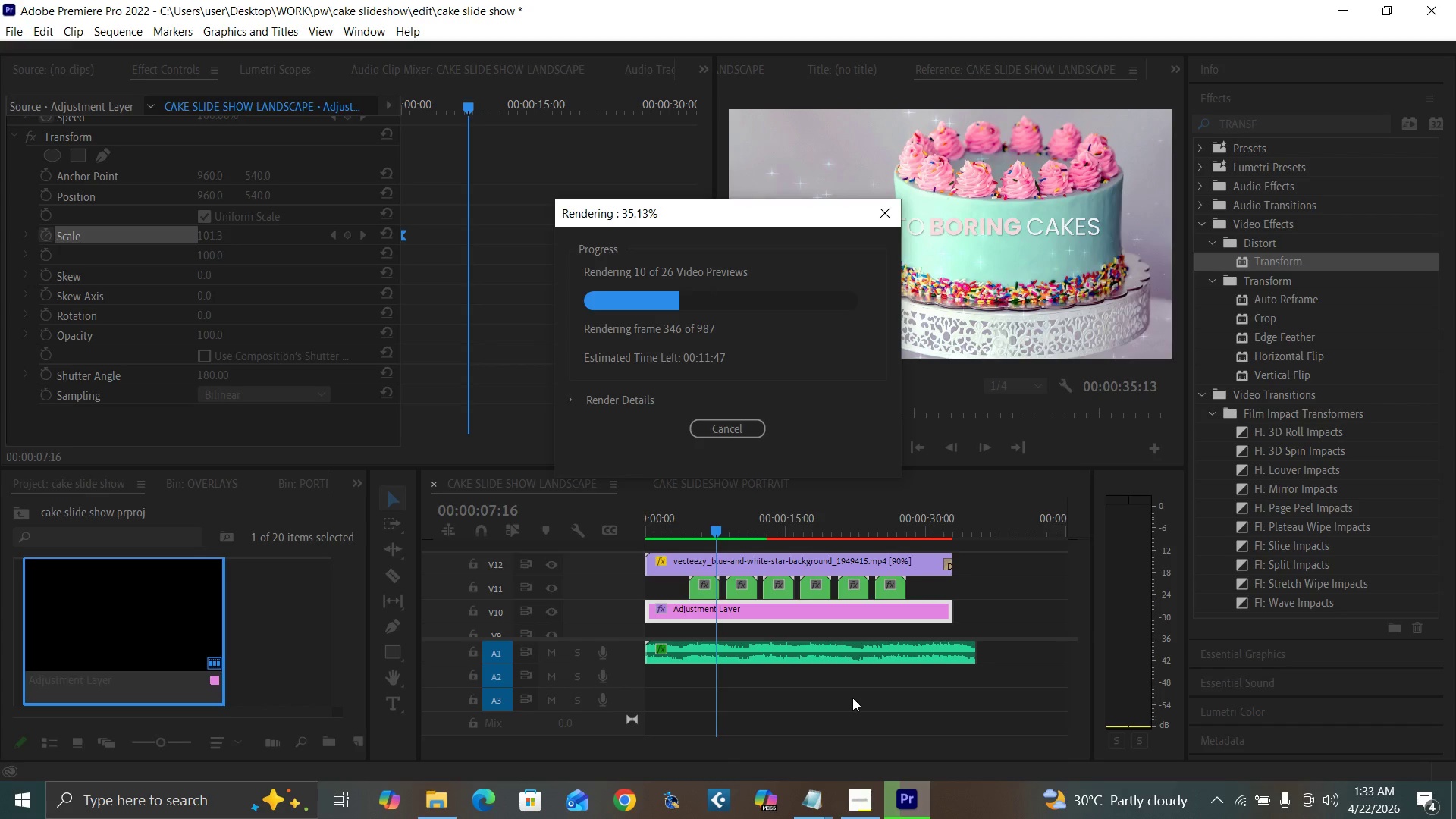 
wait(9.83)
 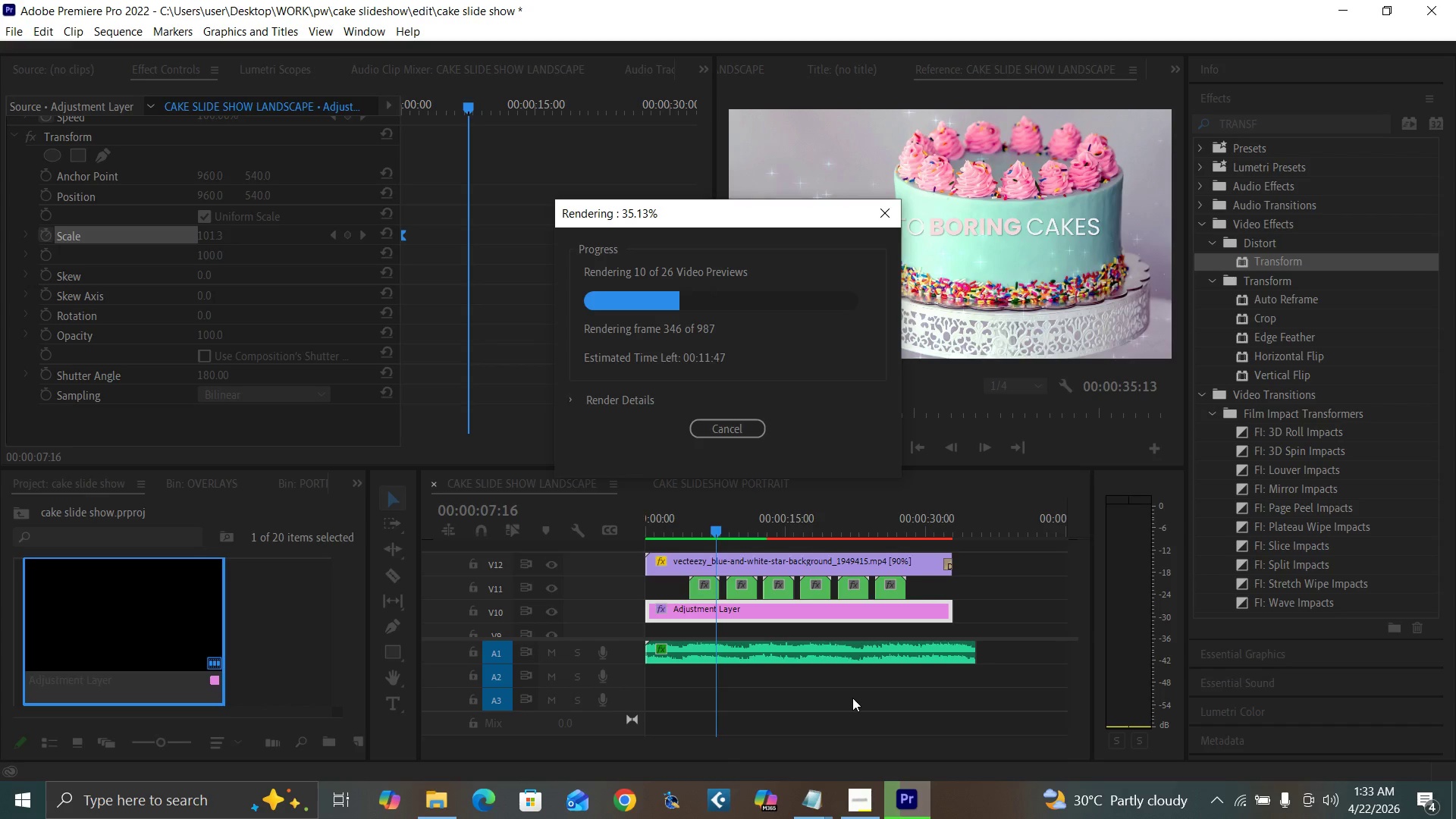 
left_click([864, 696])
 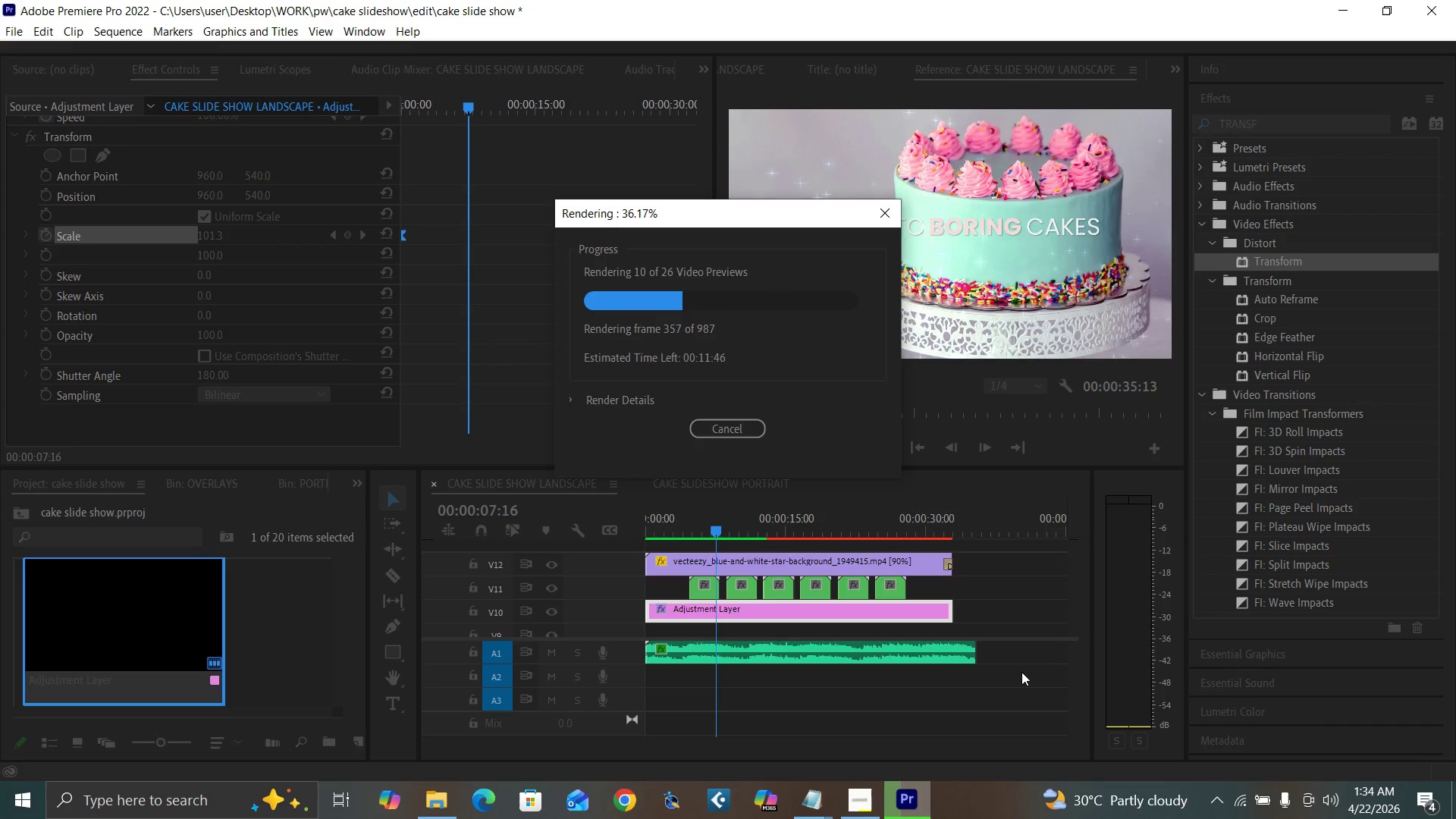 
wait(19.31)
 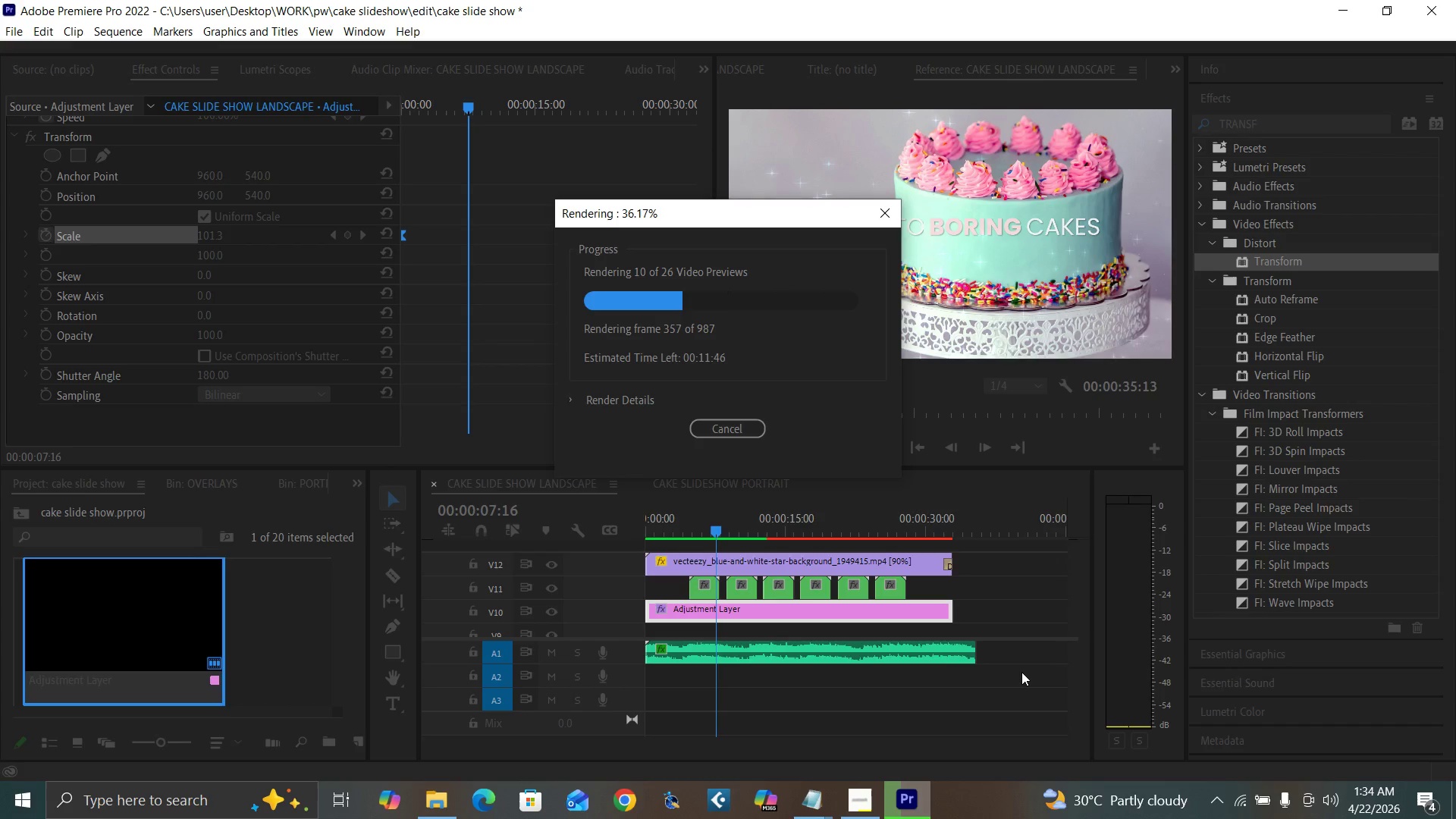 
left_click([736, 526])
 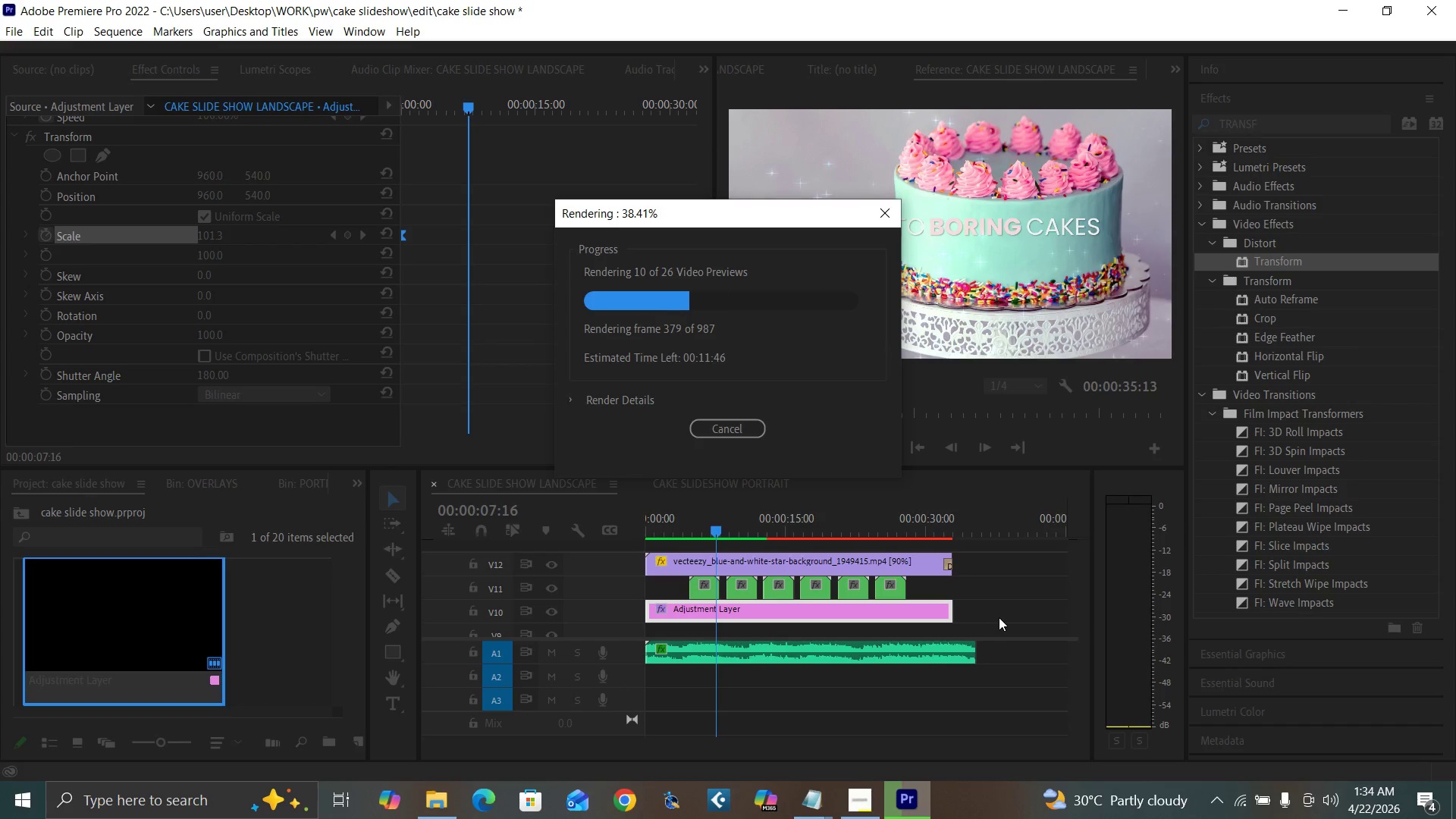 
wait(35.11)
 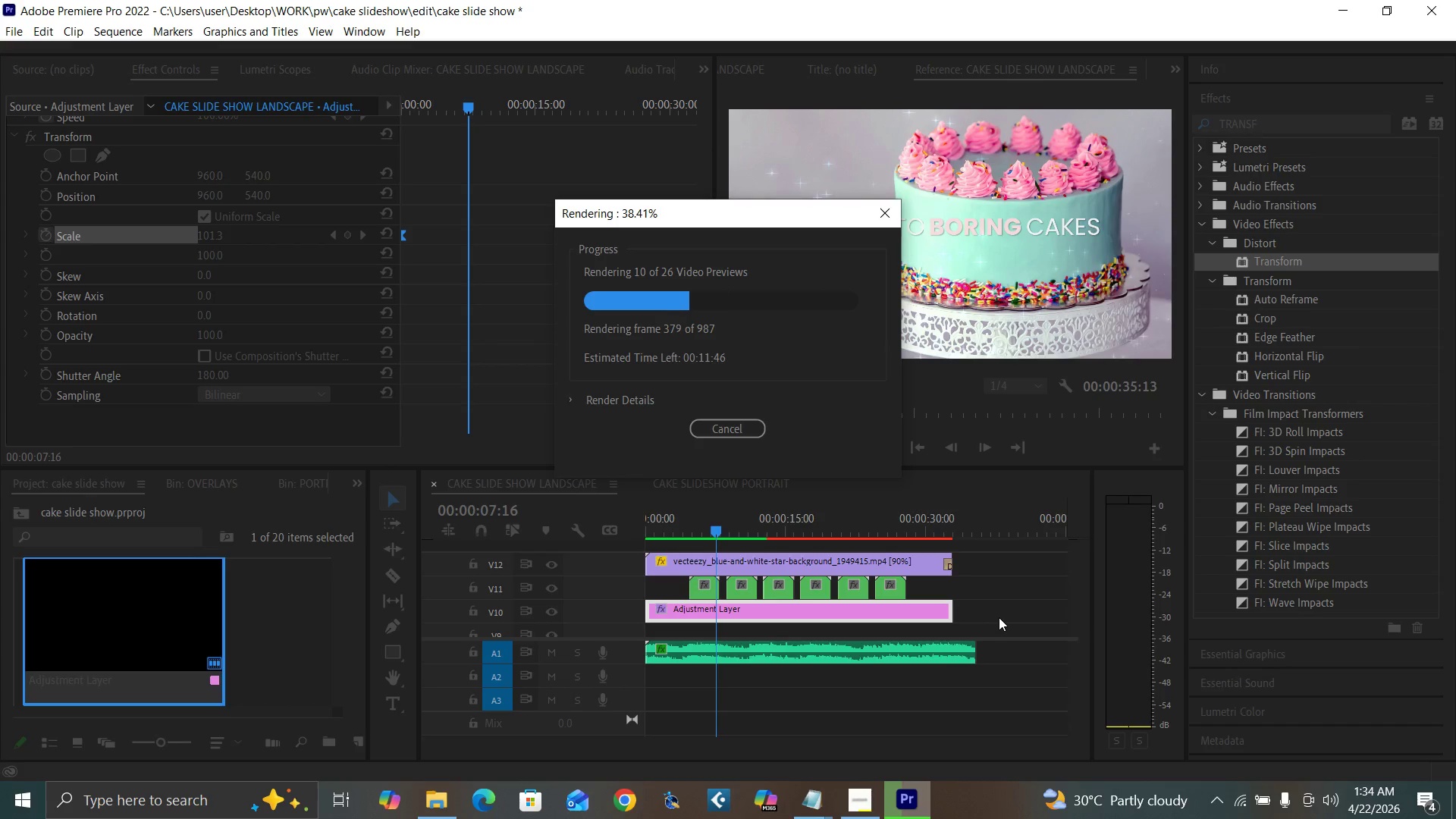 
left_click([1009, 590])
 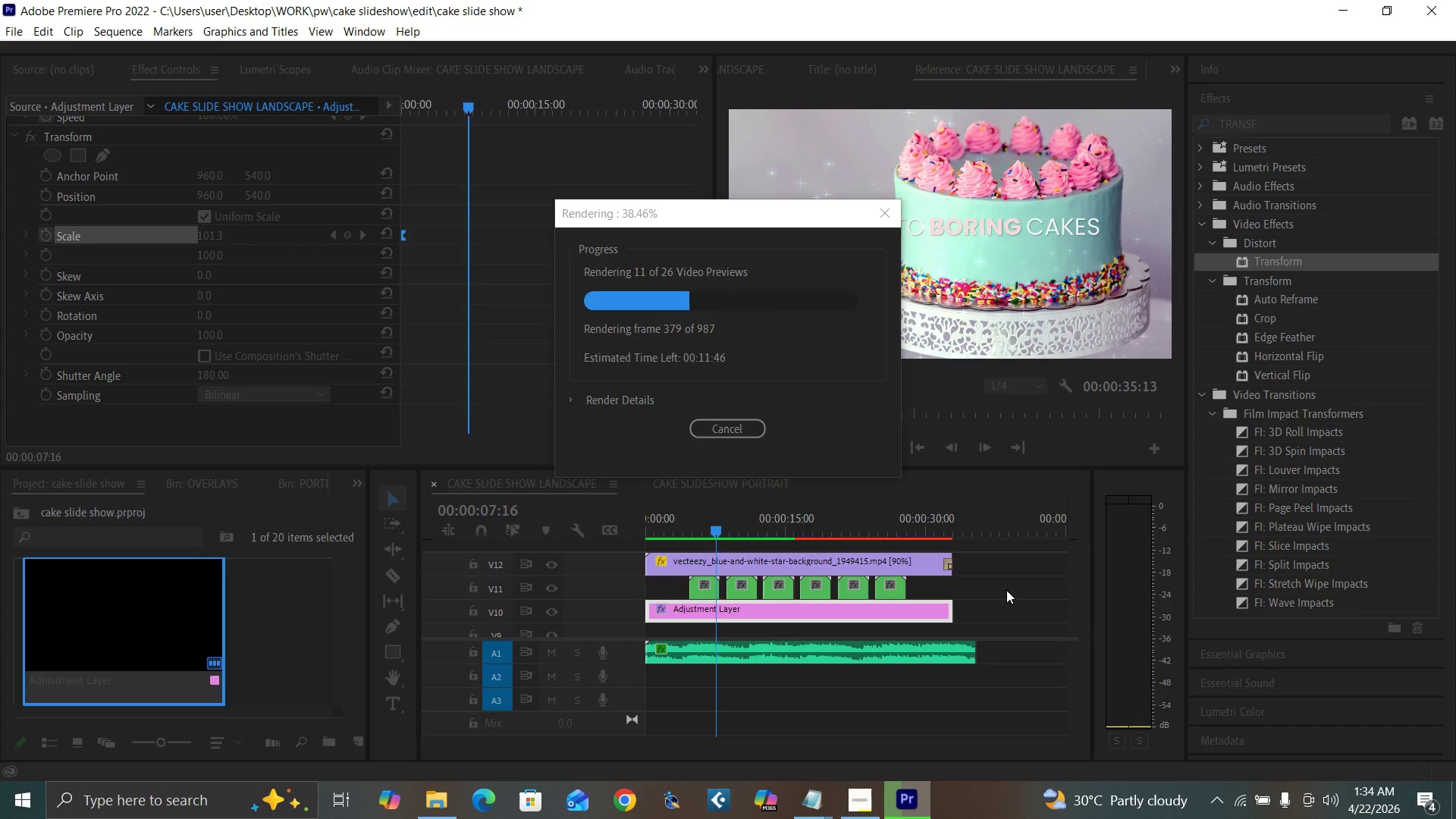 
mouse_move([1221, 795])
 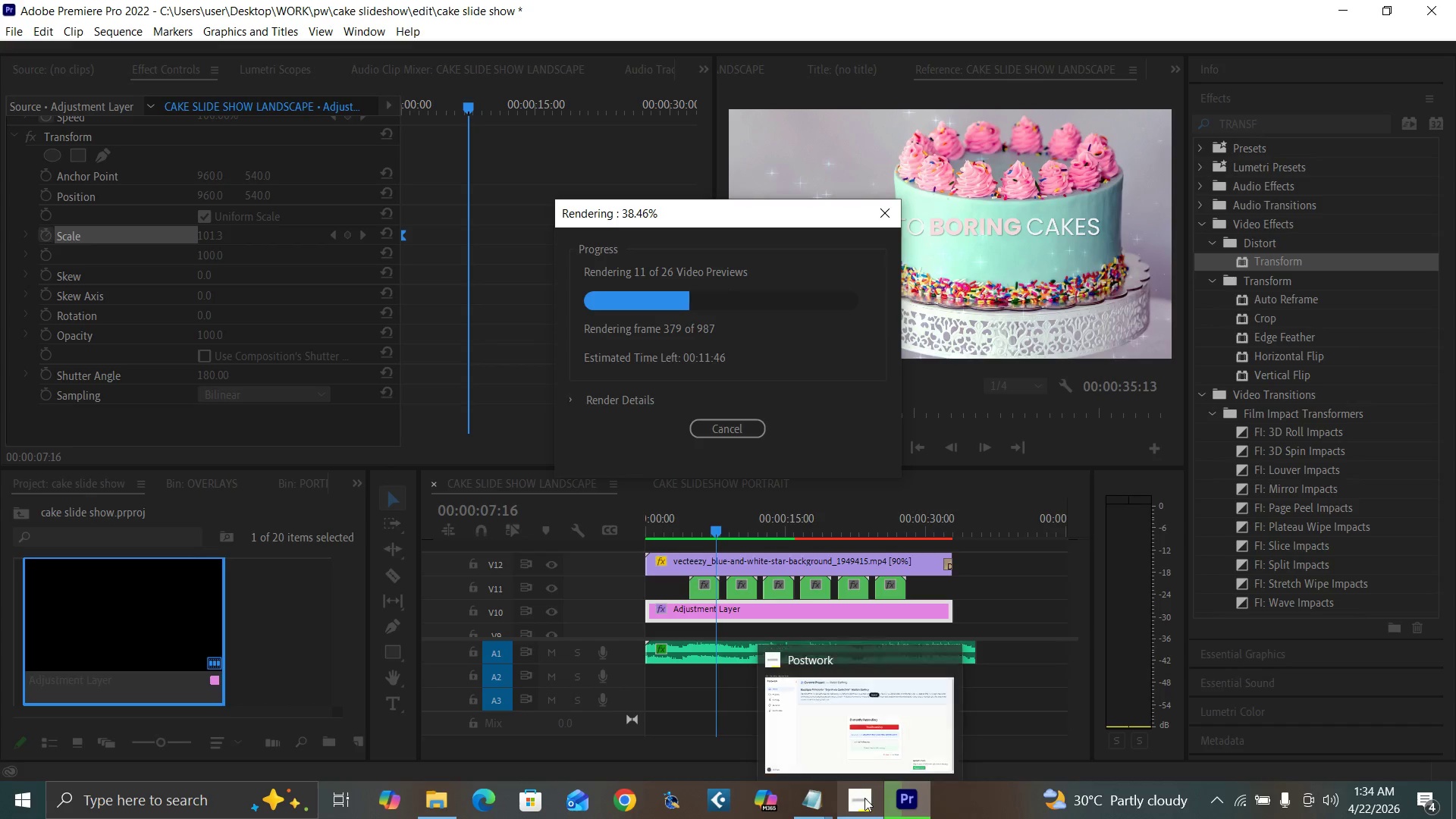 
mouse_move([879, 764])
 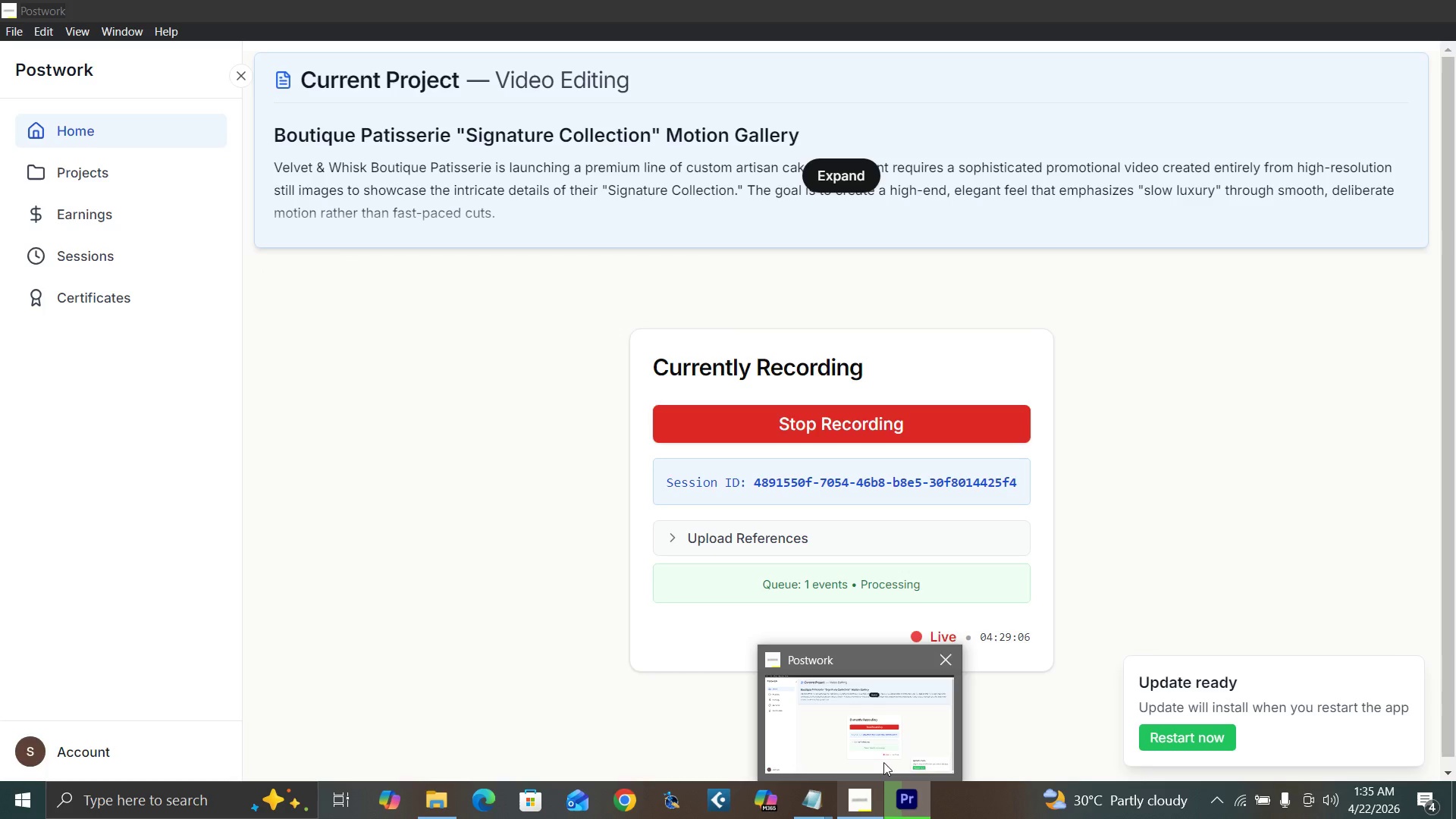 
wait(12.96)
 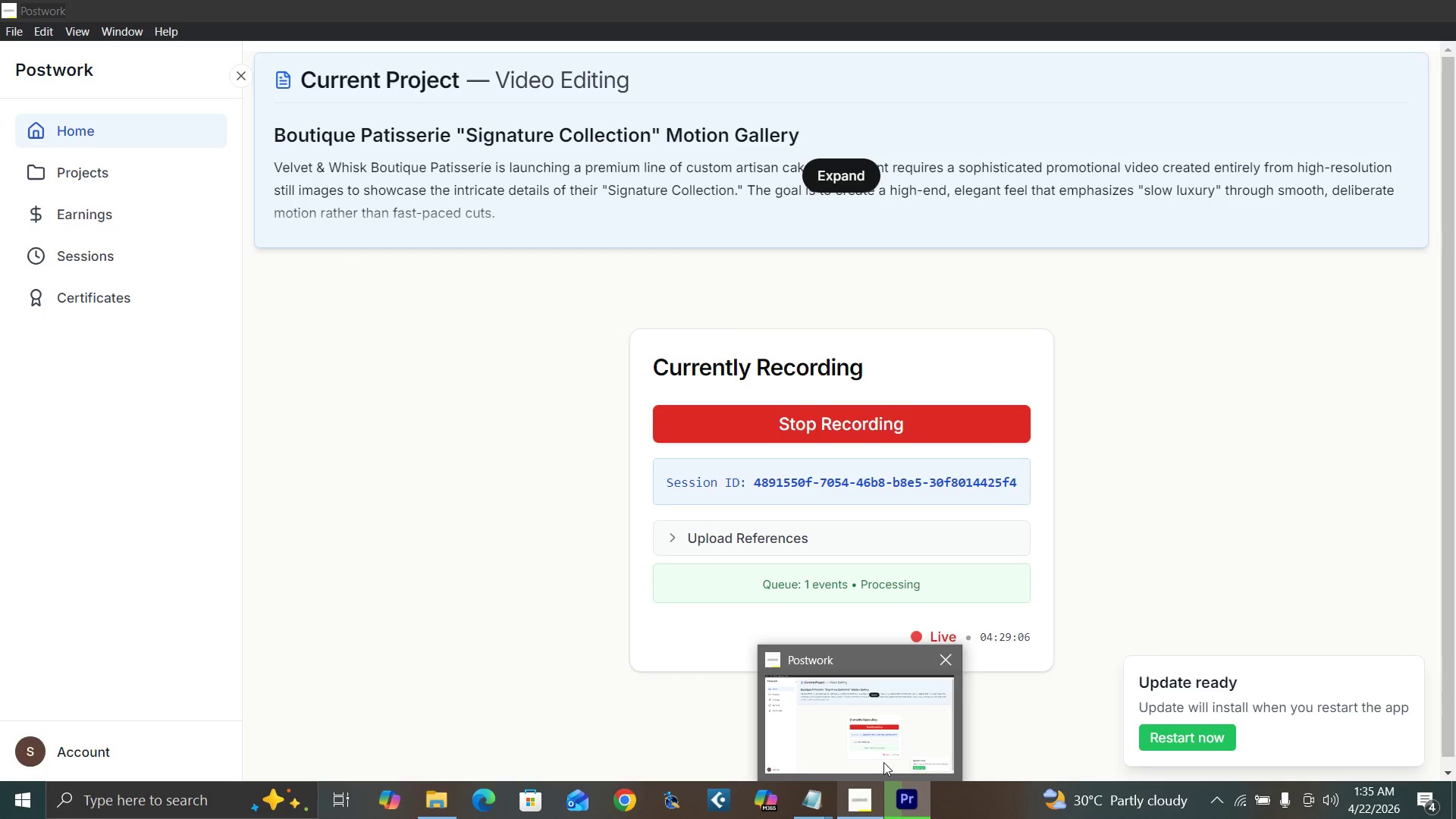 
left_click([1004, 716])
 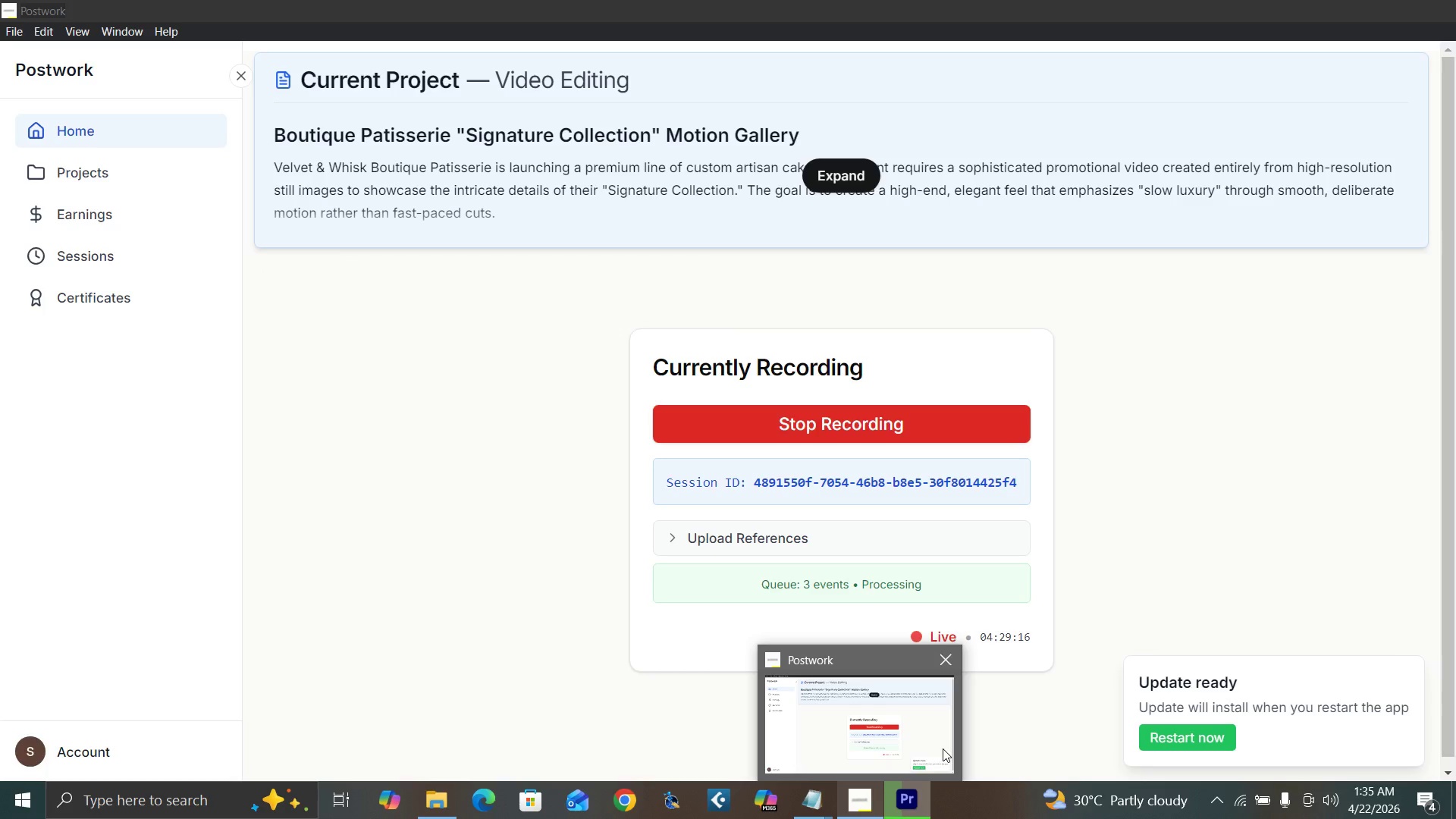 
key(Control+Shift+Escape)
 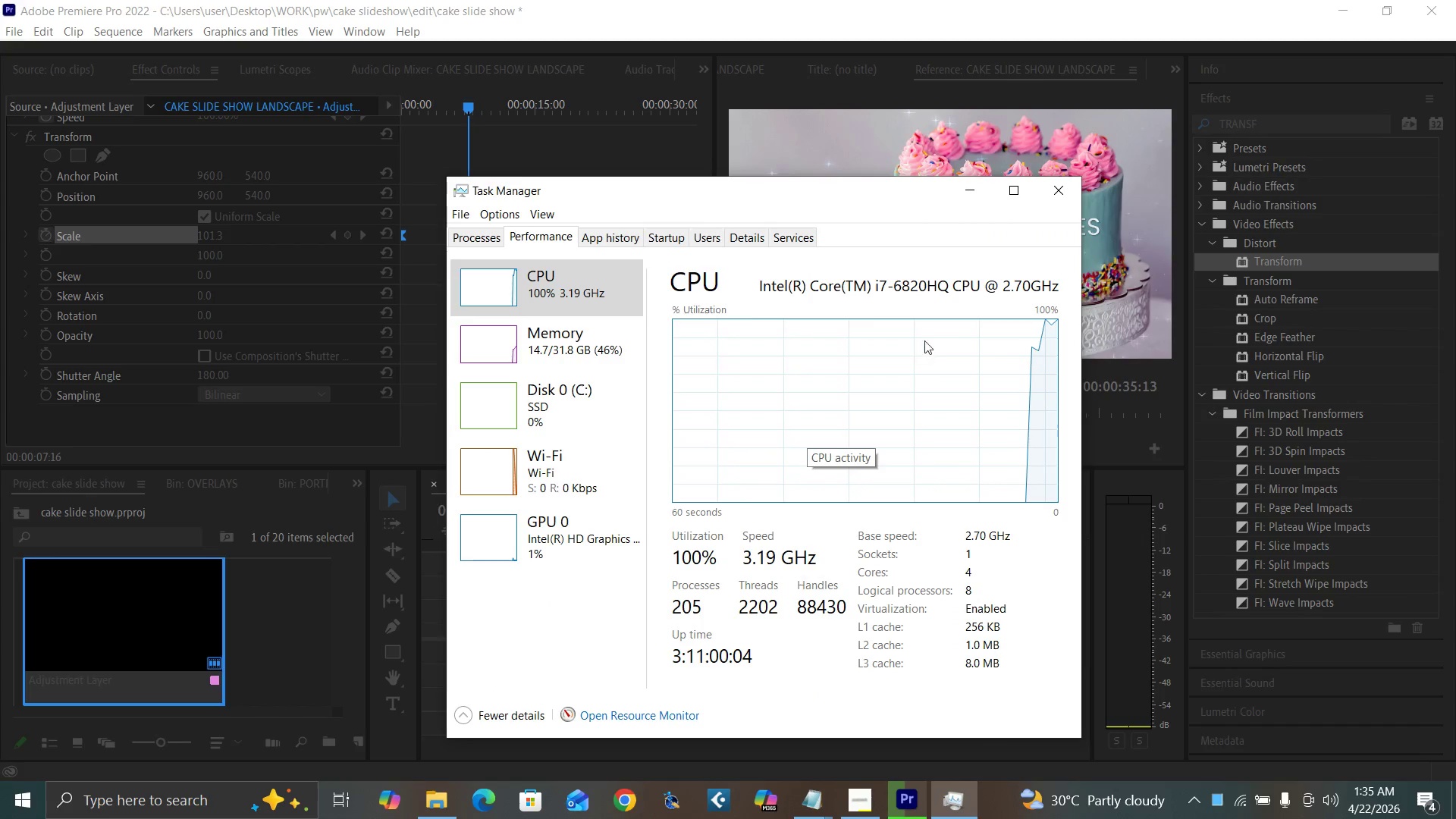 
wait(11.23)
 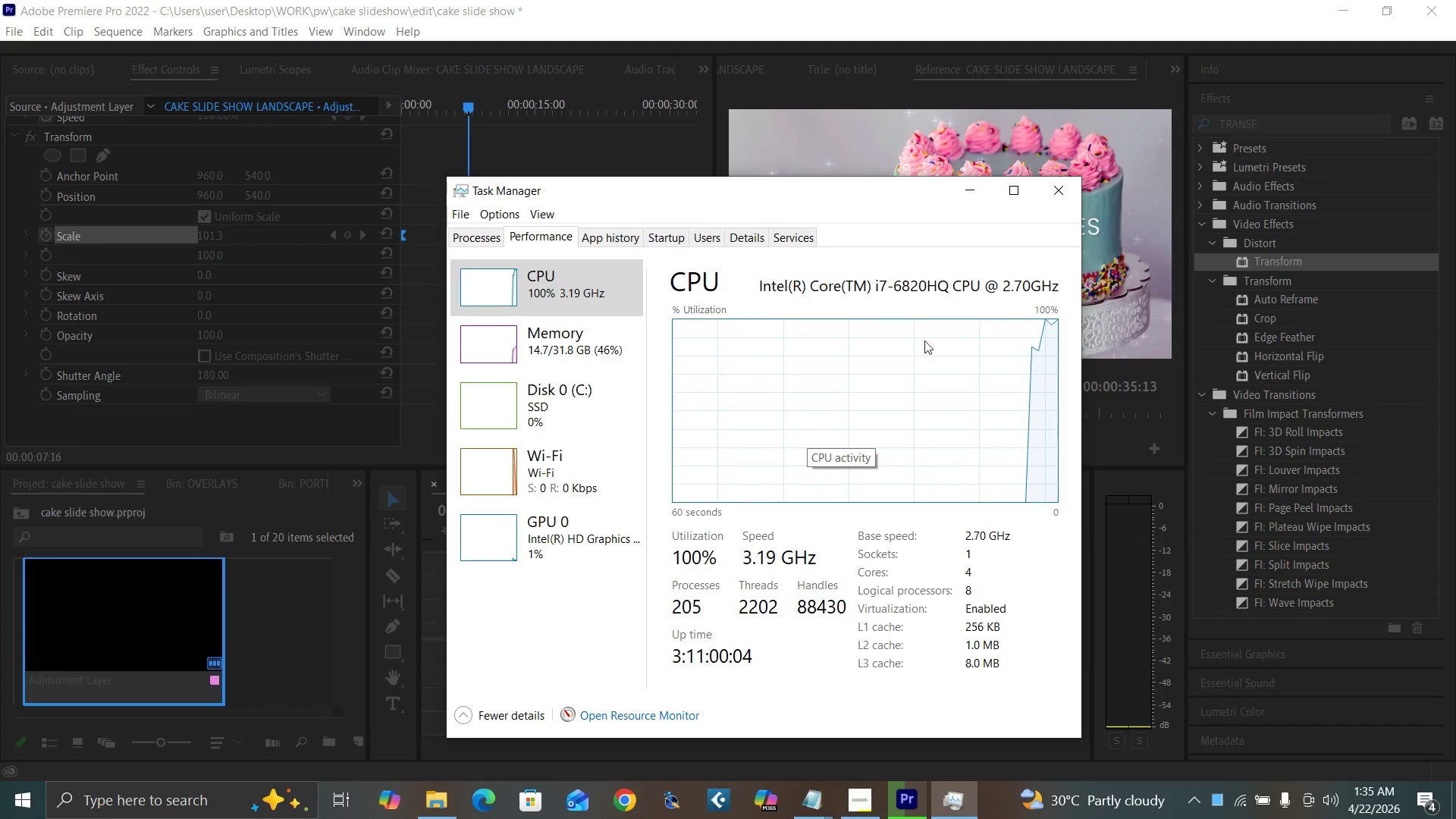 
mouse_move([1250, 787])
 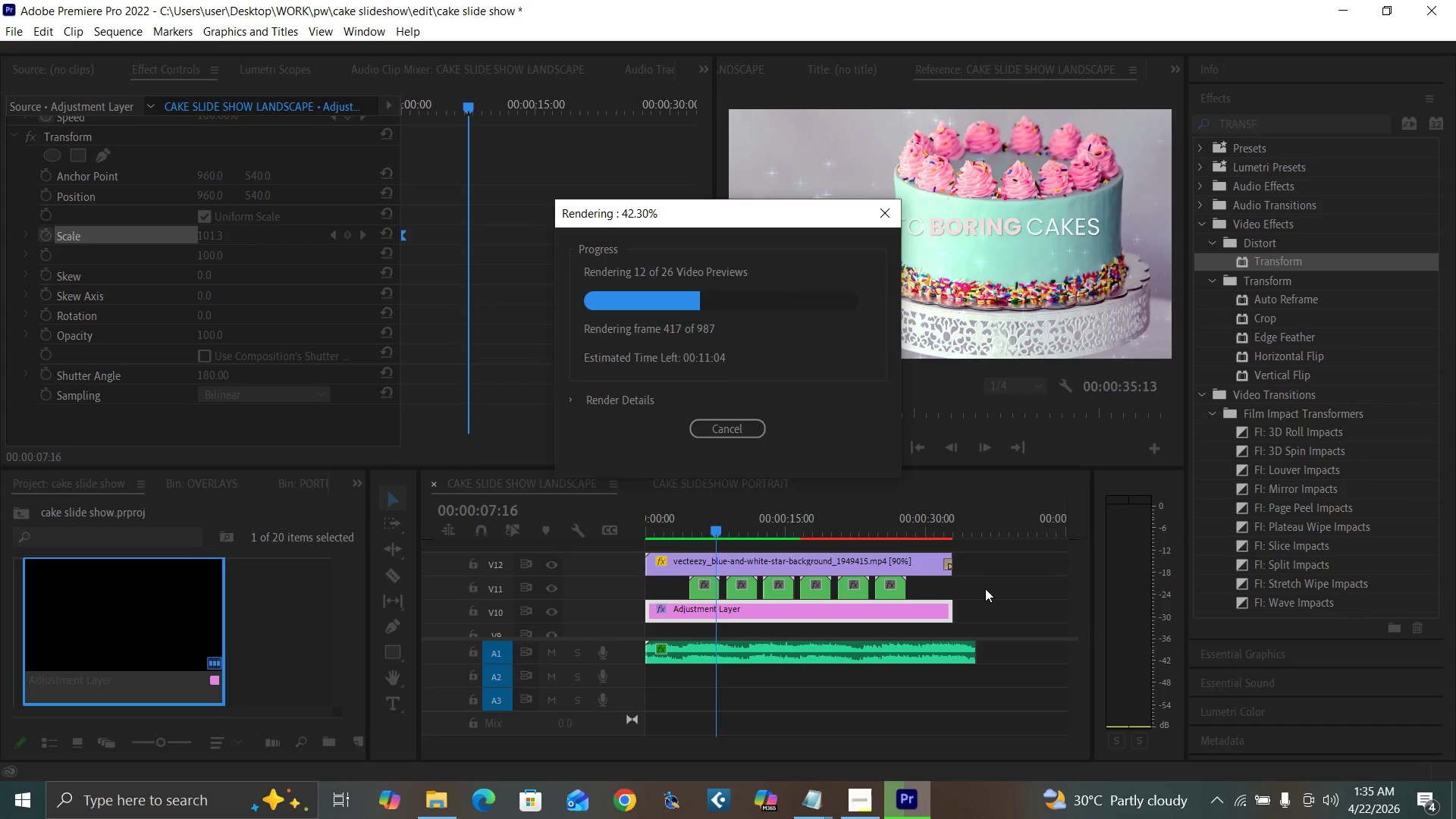 
left_click([985, 588])
 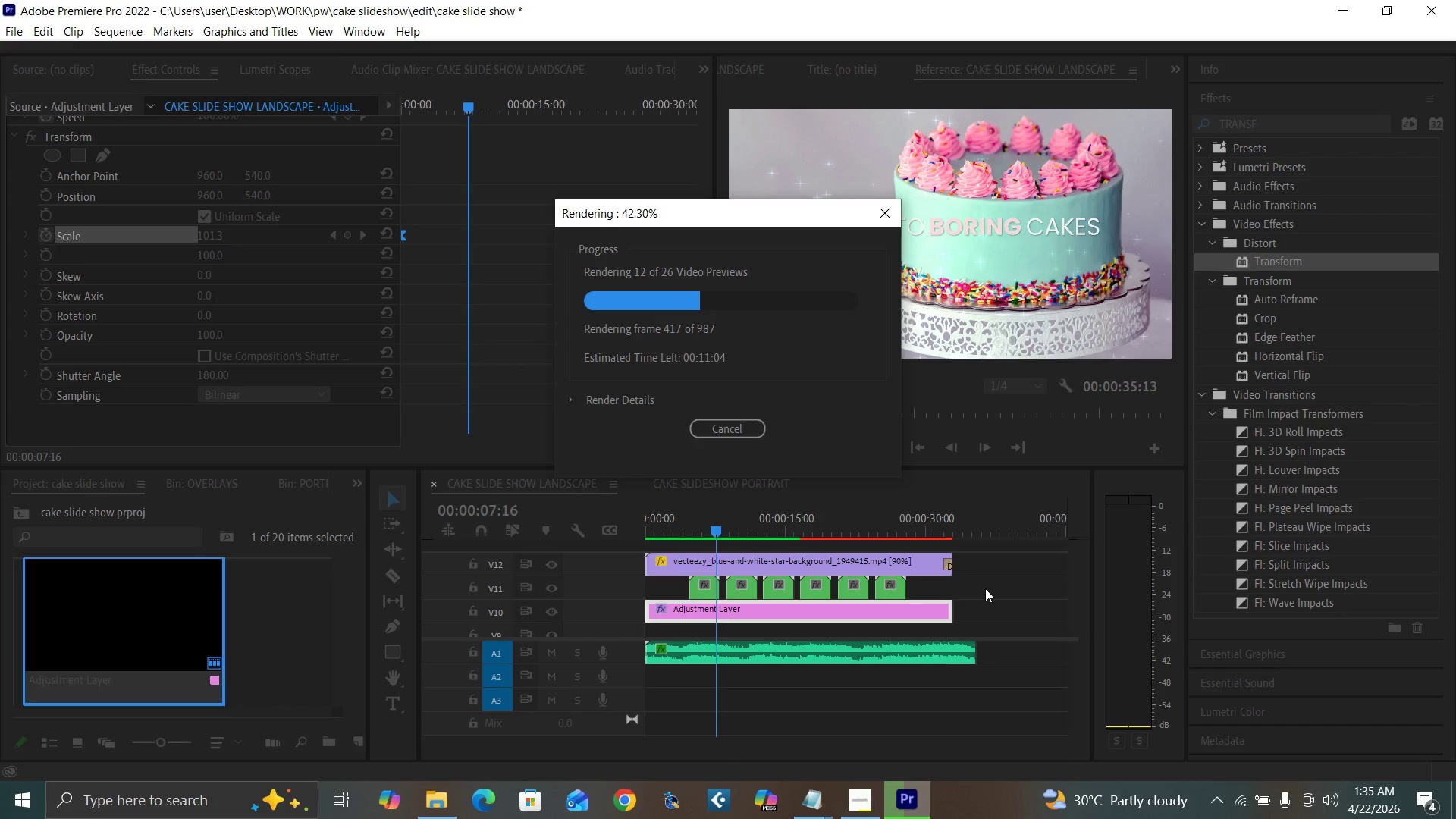 
mouse_move([1224, 799])
 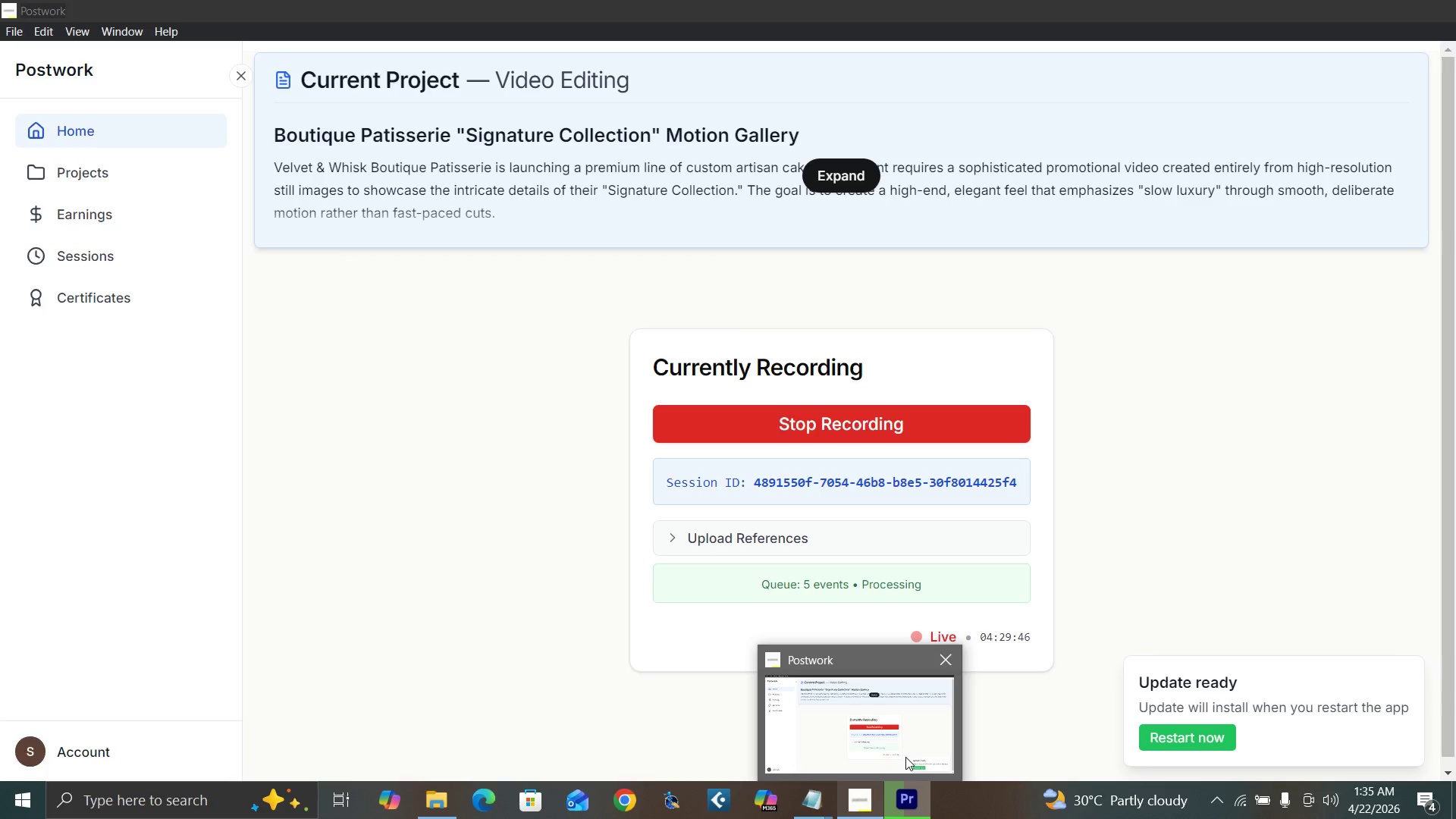 
mouse_move([1221, 790])
 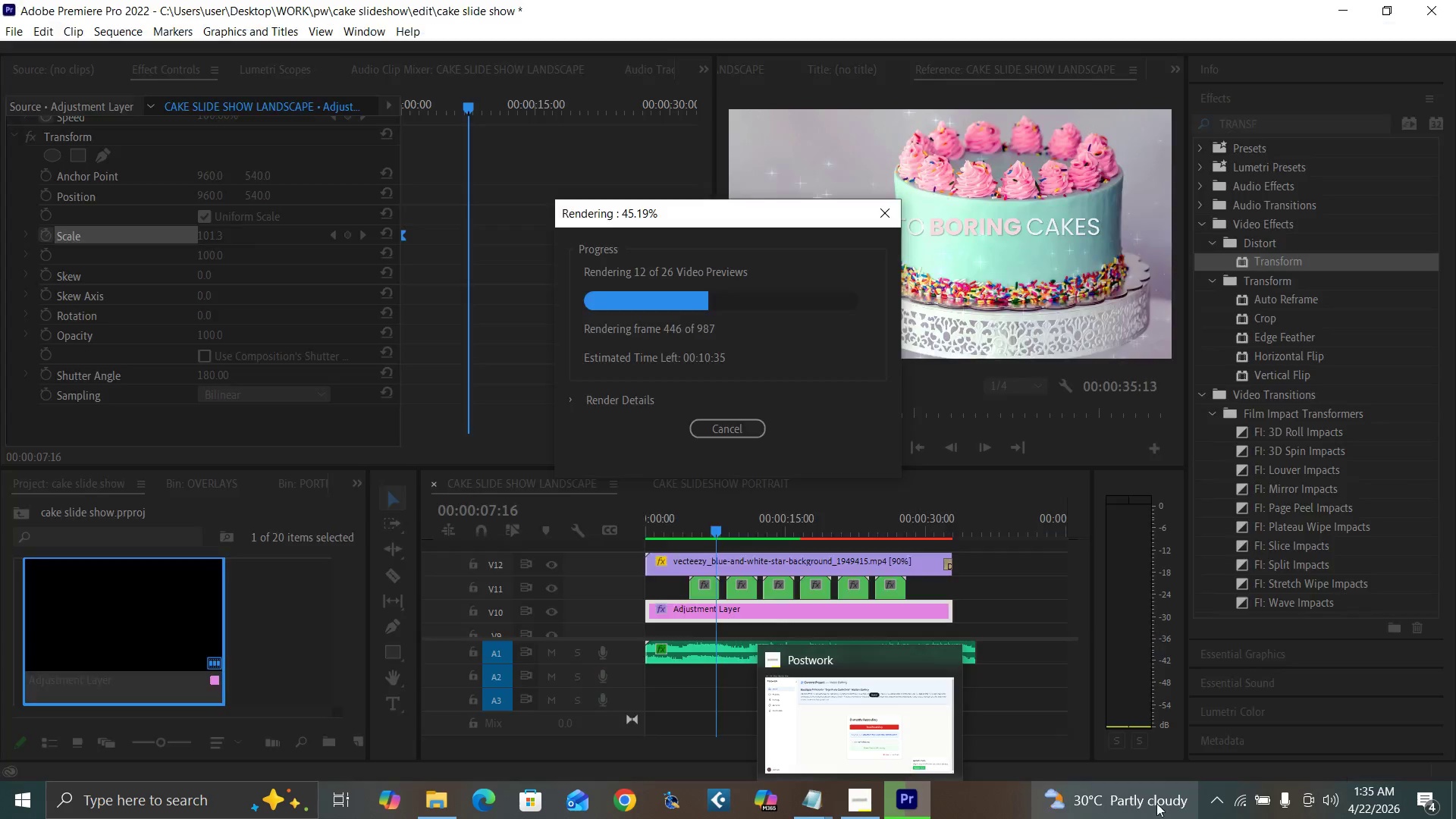 
mouse_move([1233, 789])
 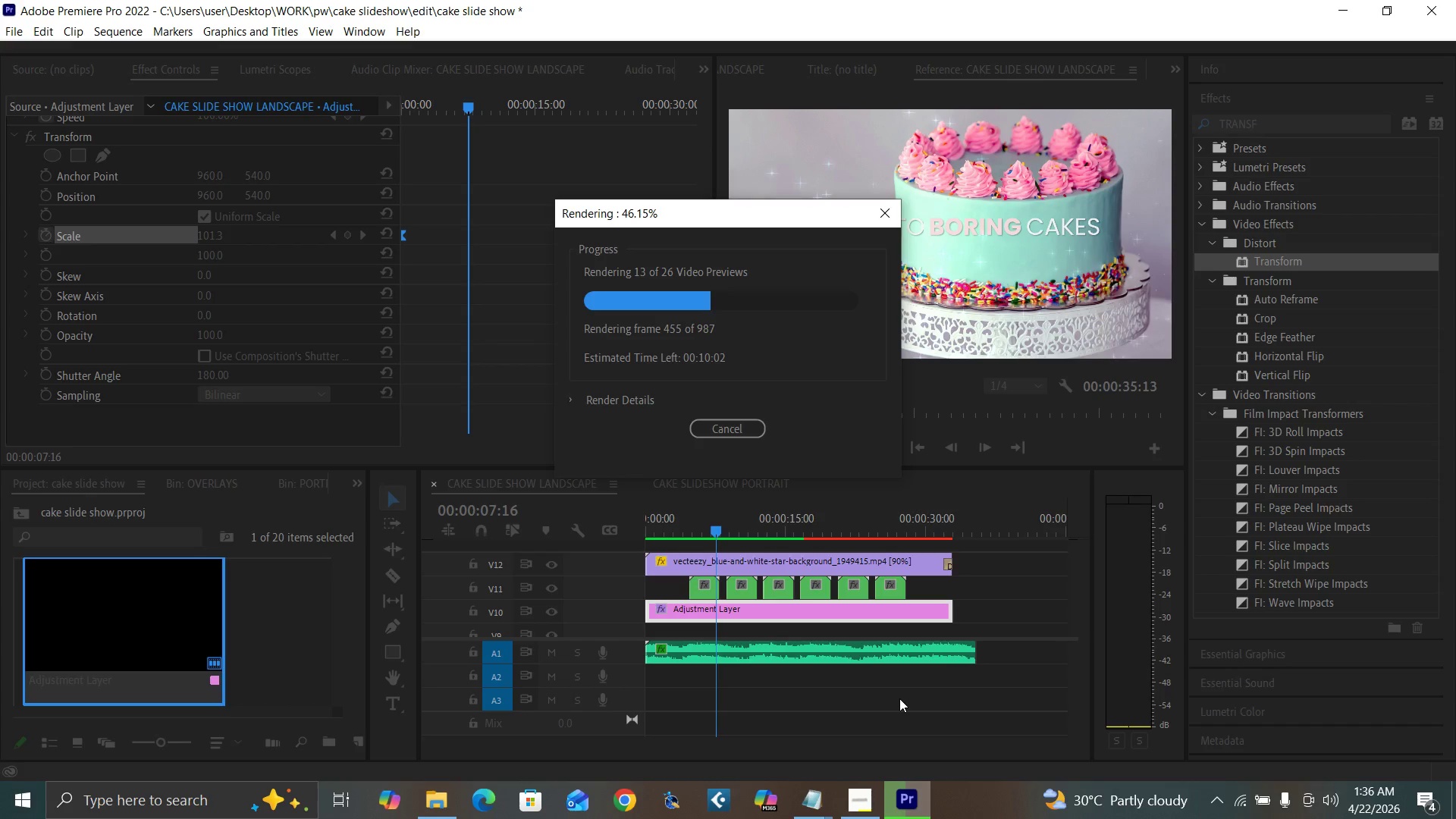 
wait(6.15)
 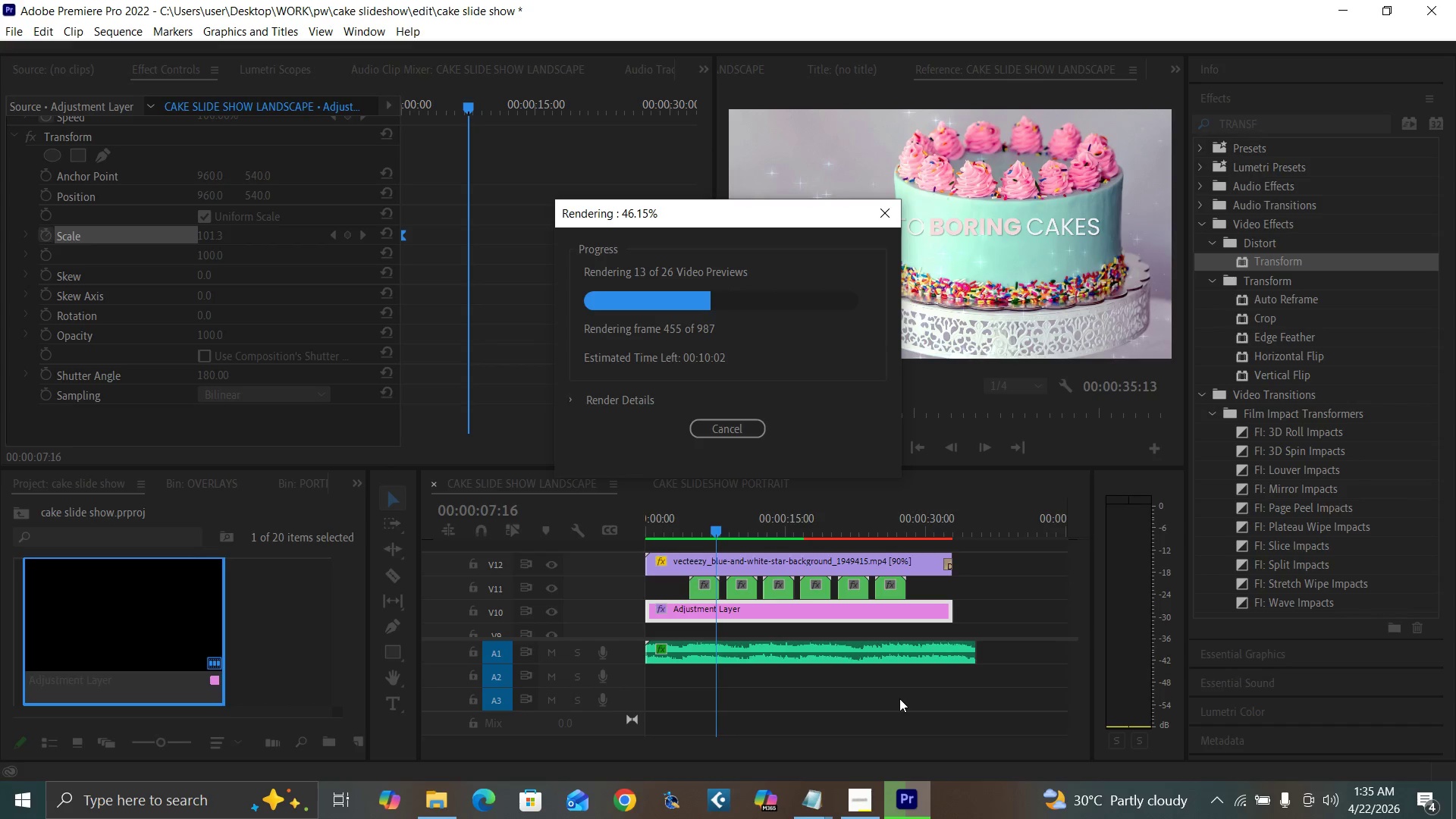 
left_click([896, 698])
 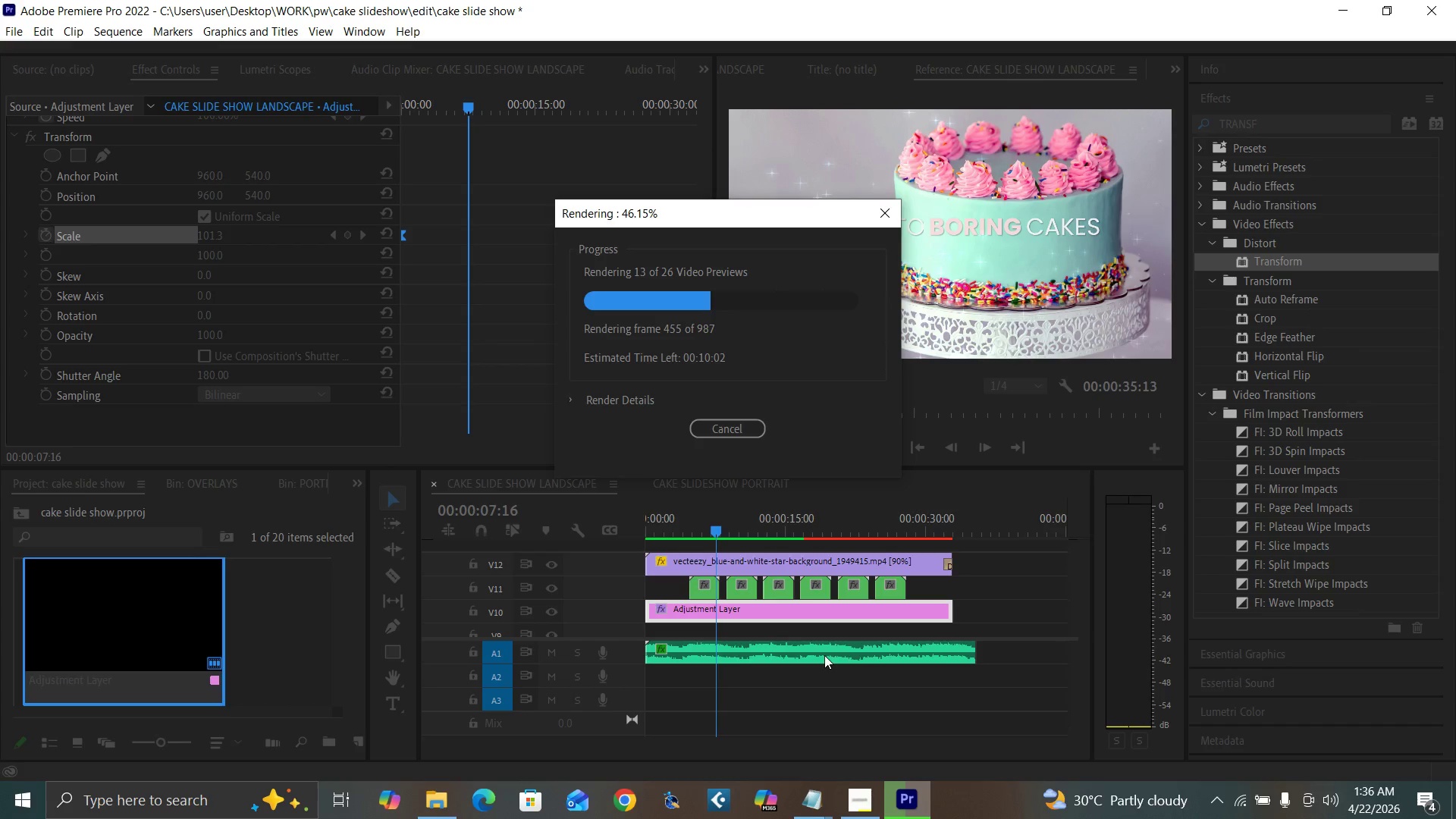 
wait(12.34)
 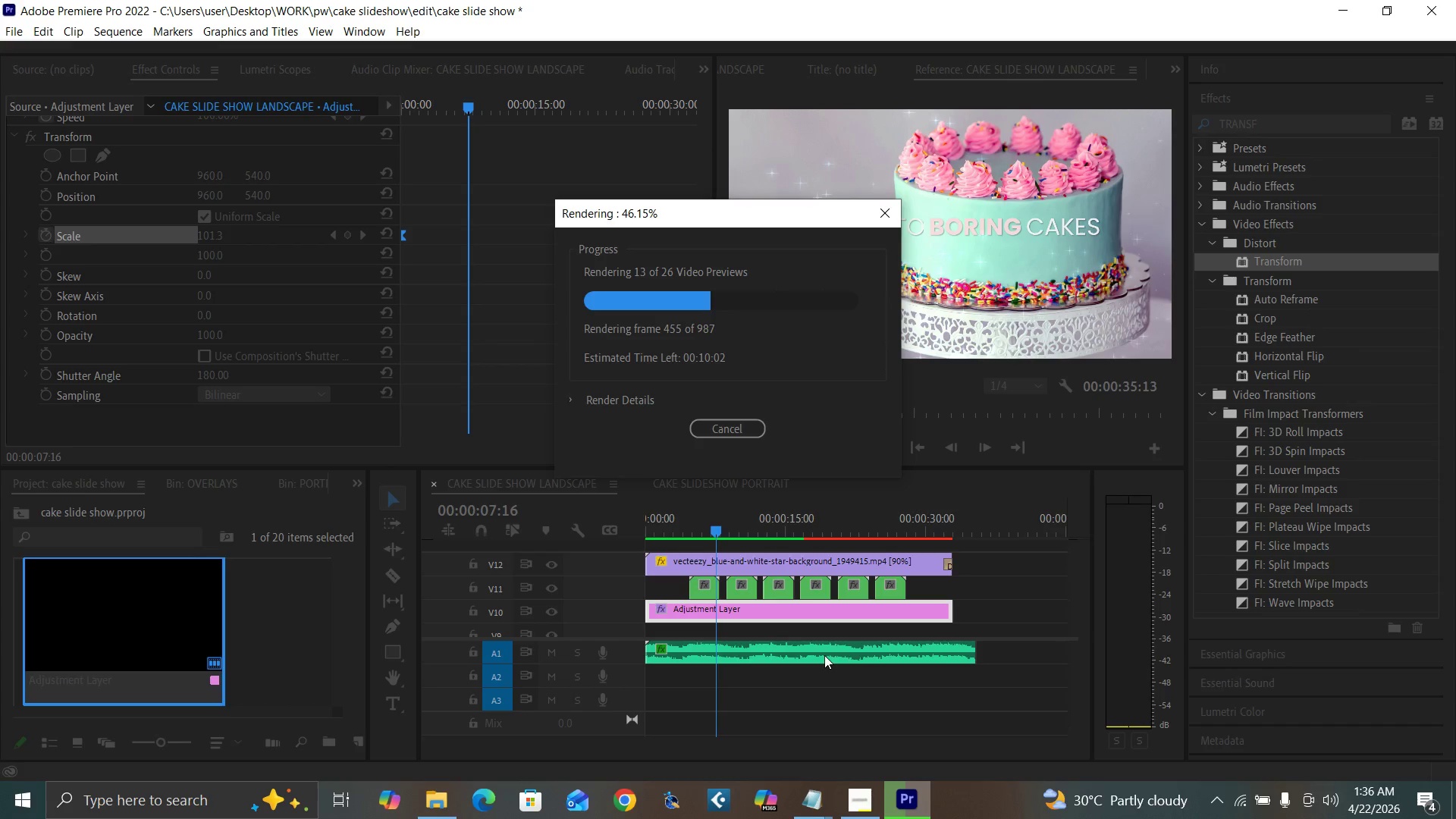 
left_click([1013, 584])
 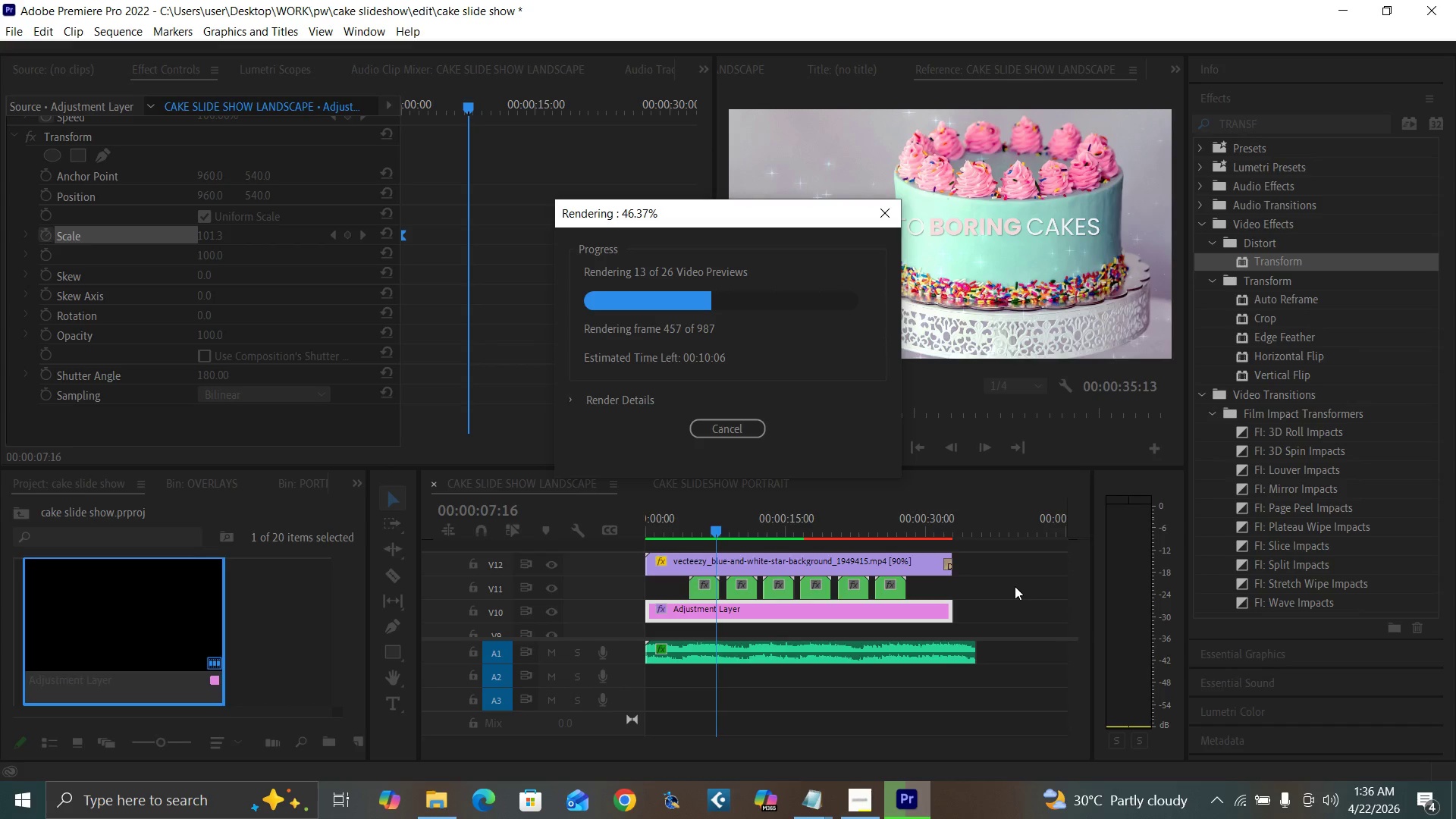 
wait(6.22)
 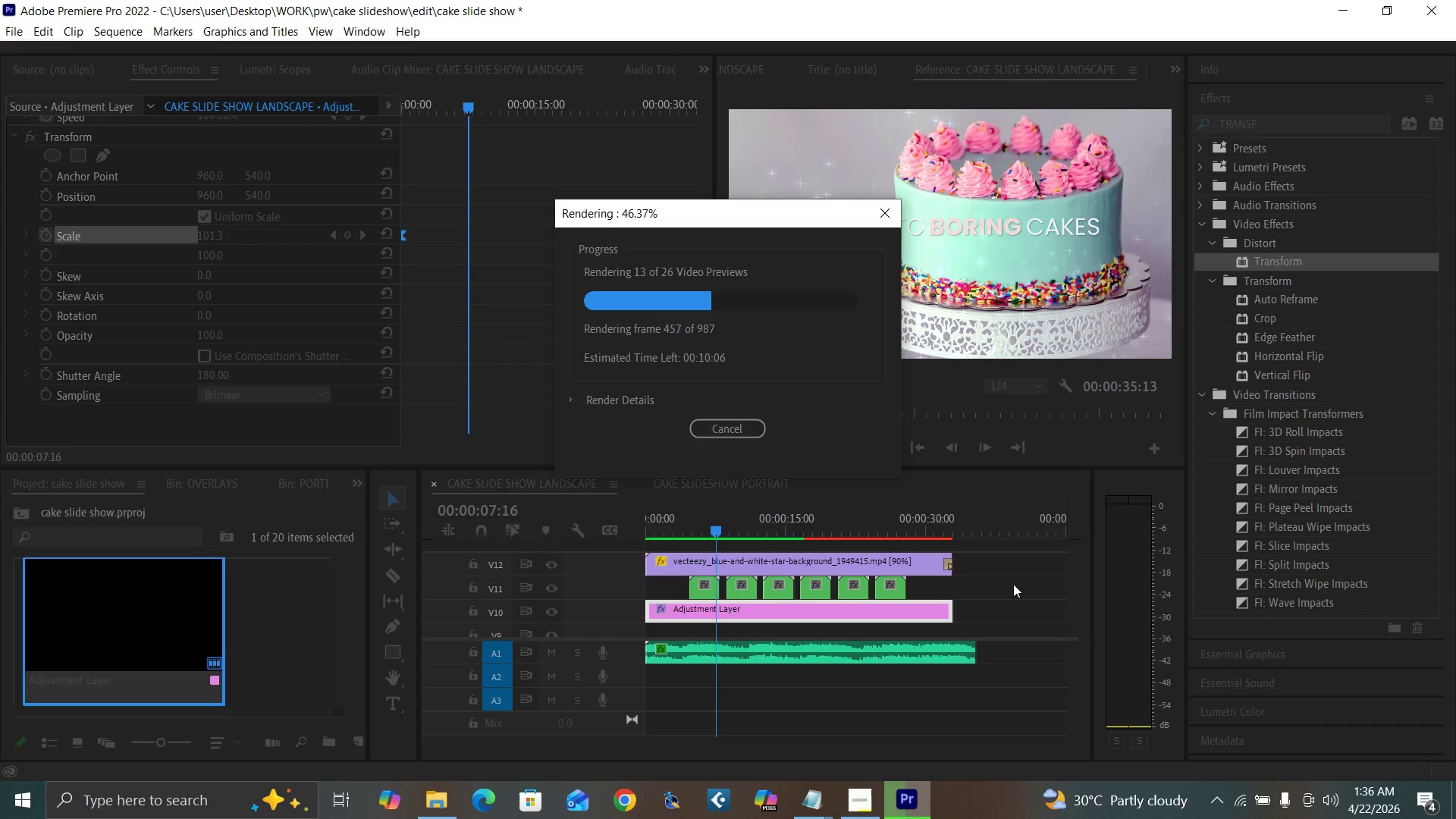 
left_click([997, 579])
 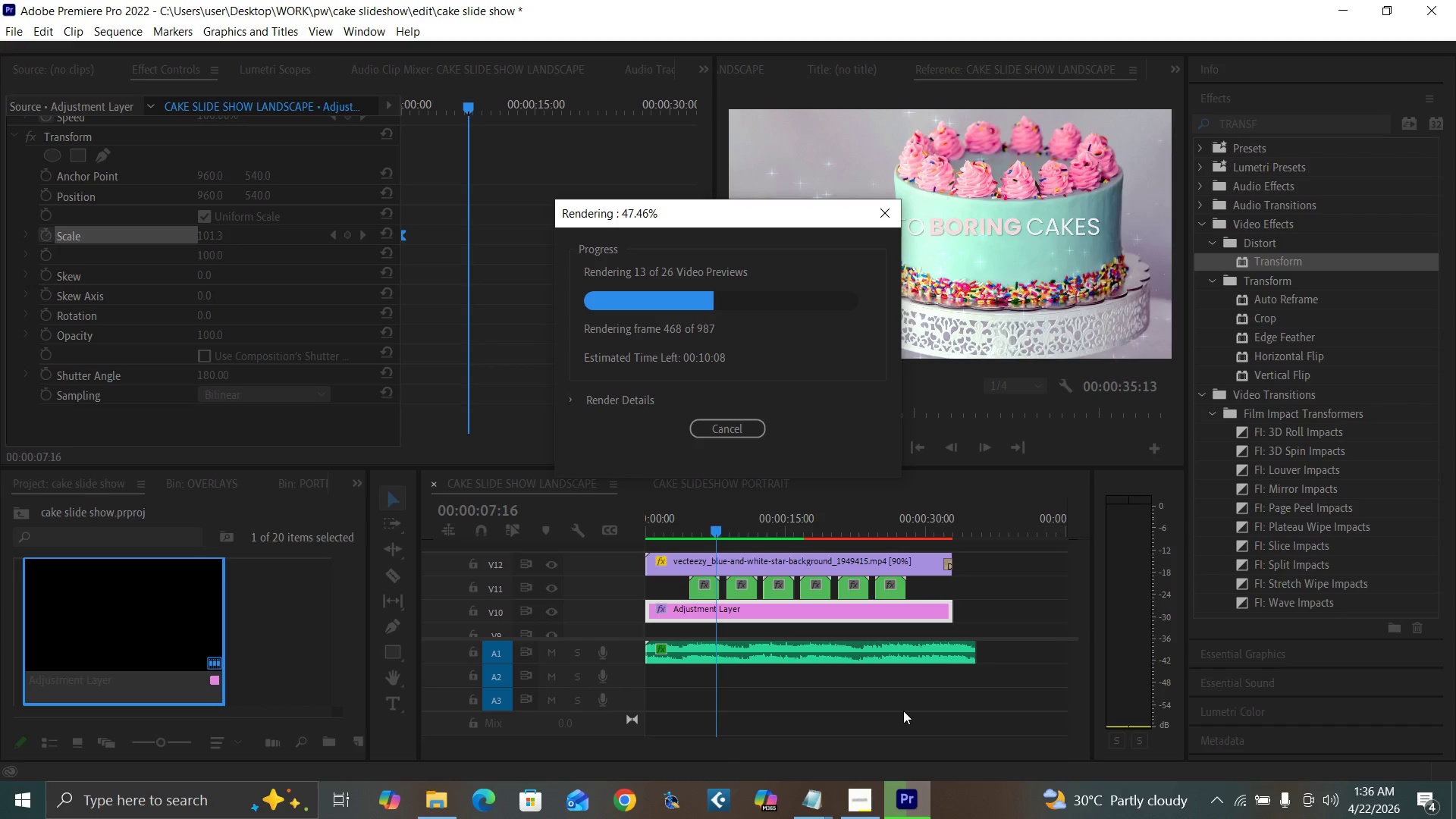 
wait(27.11)
 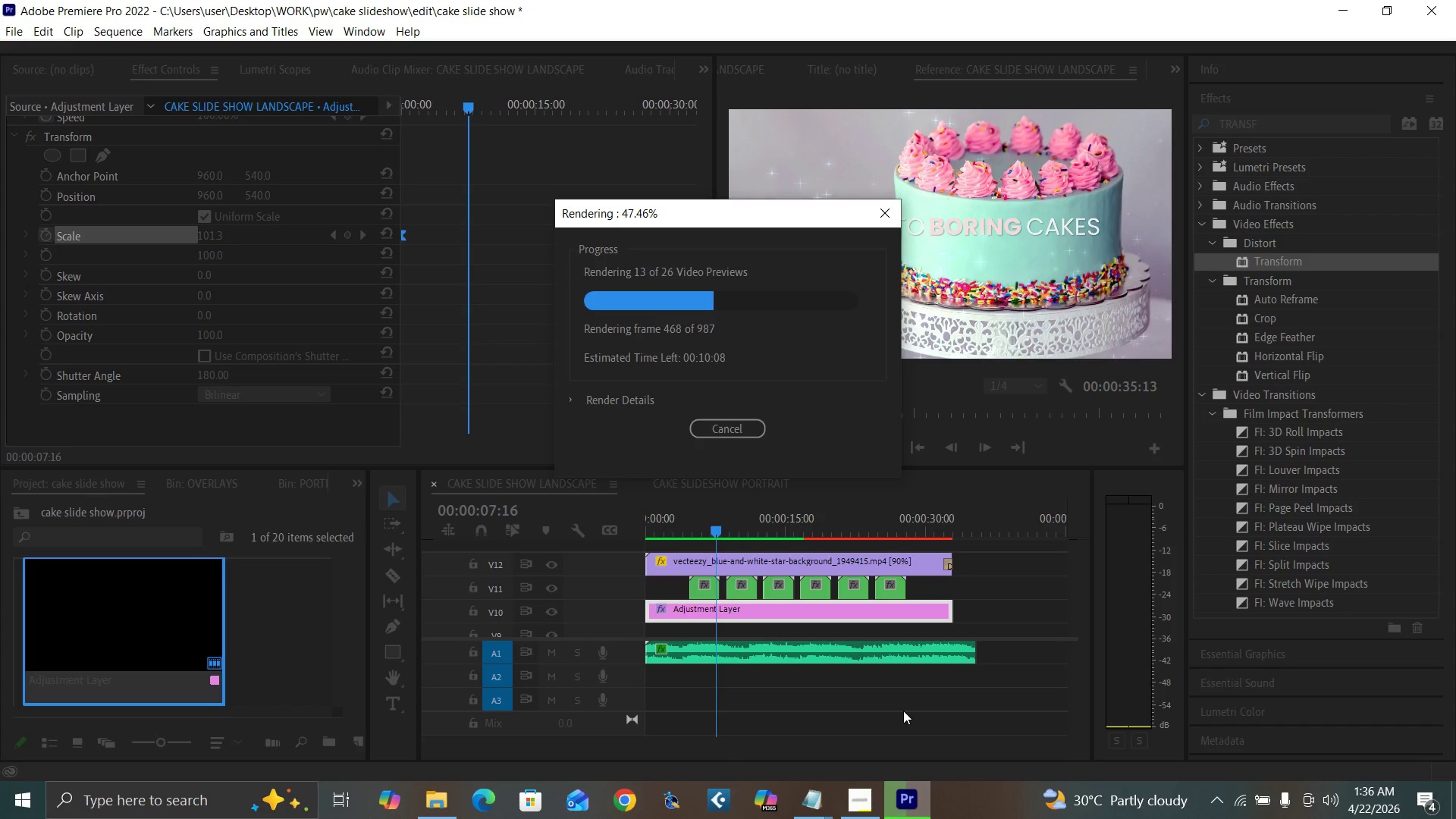 
left_click([858, 694])
 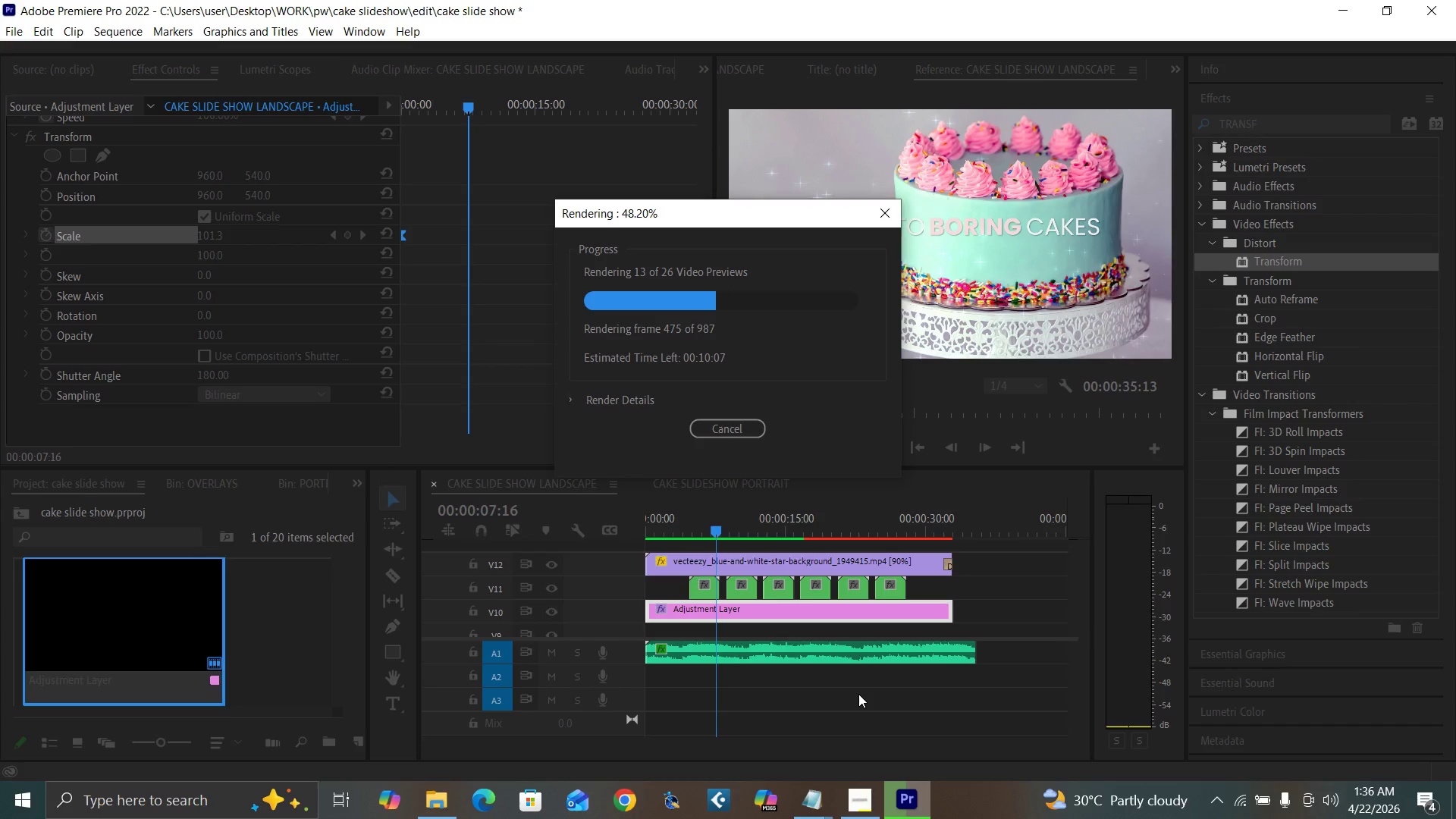 
wait(13.14)
 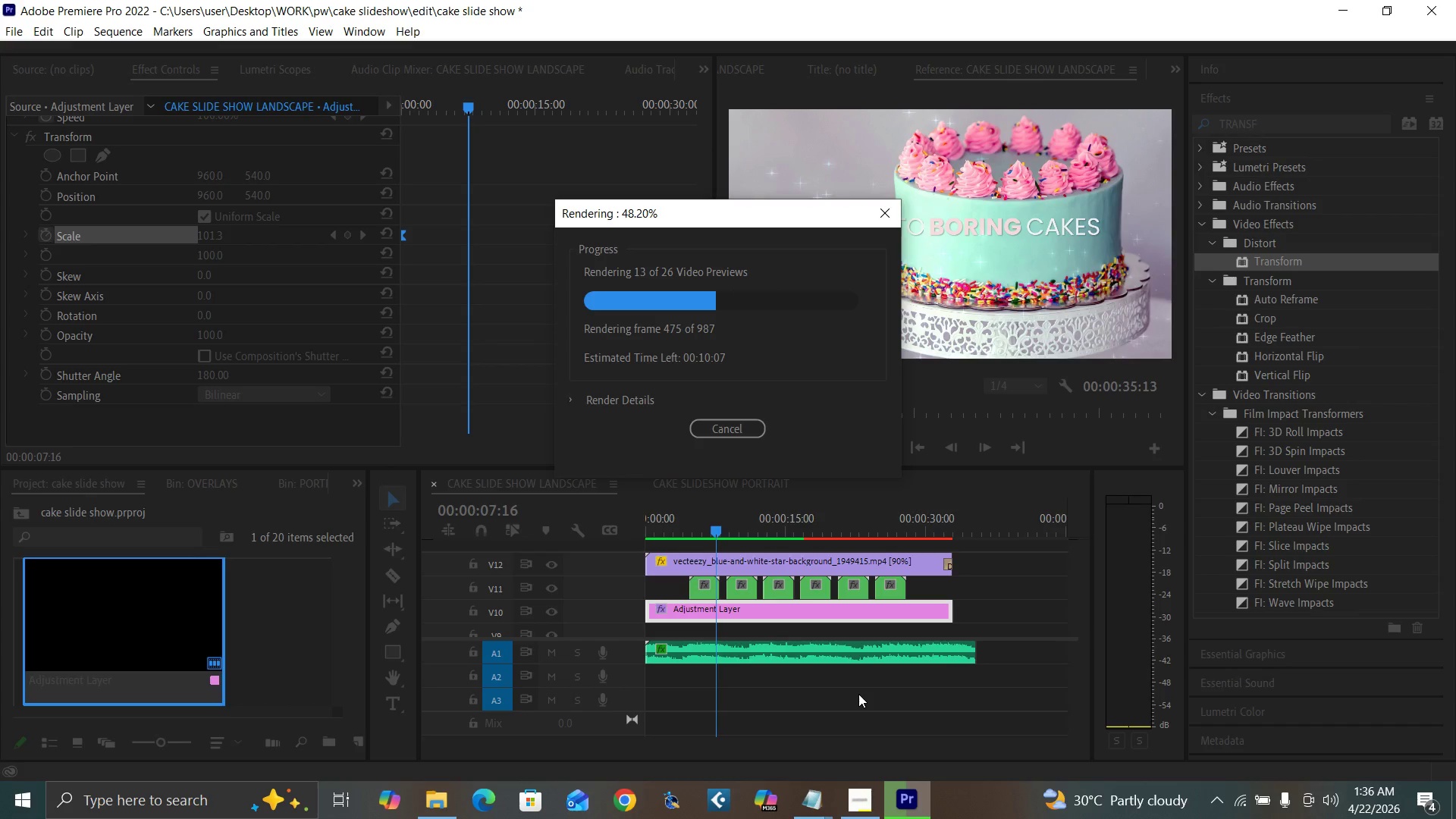 
left_click([877, 686])
 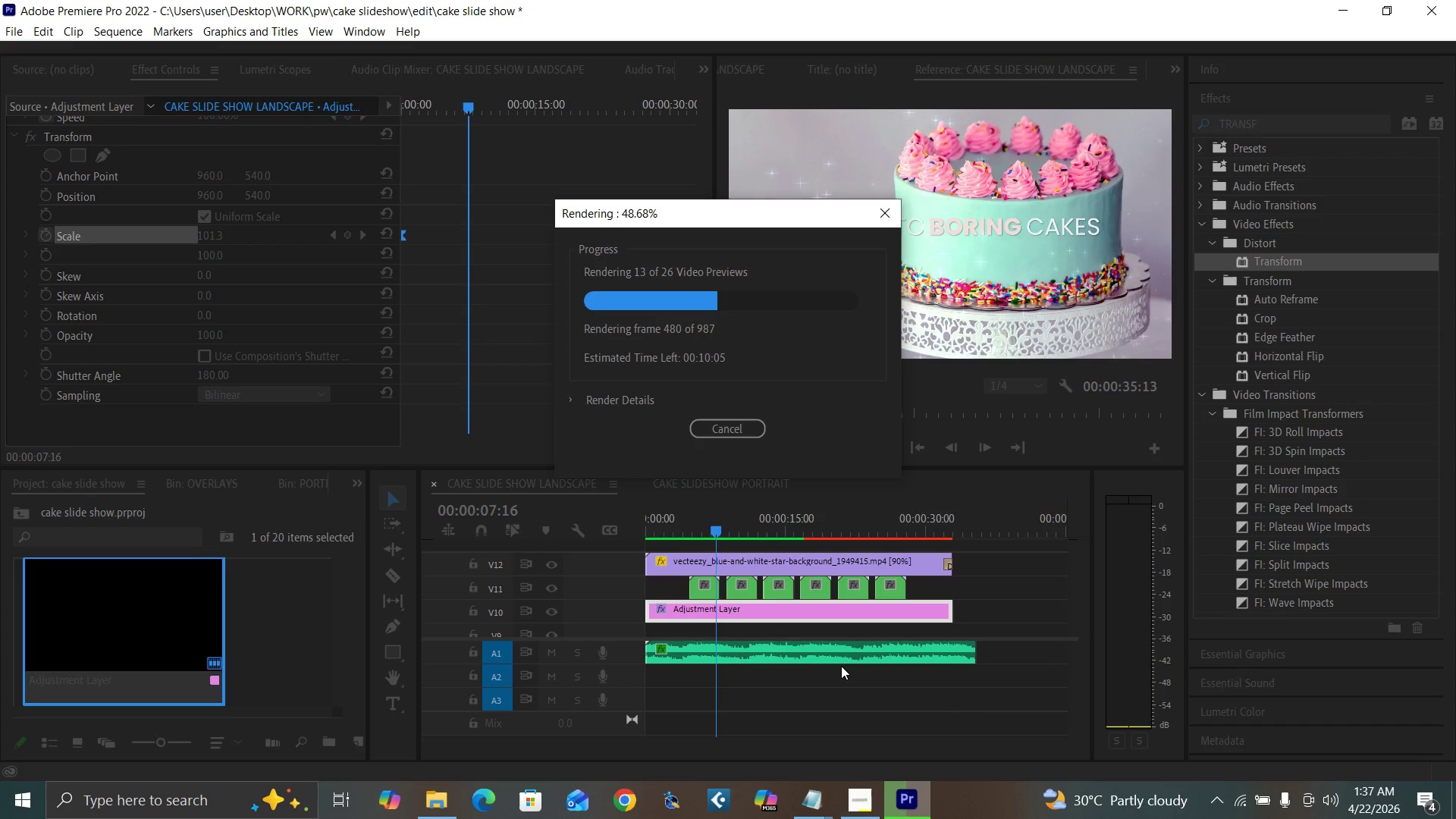 
wait(6.8)
 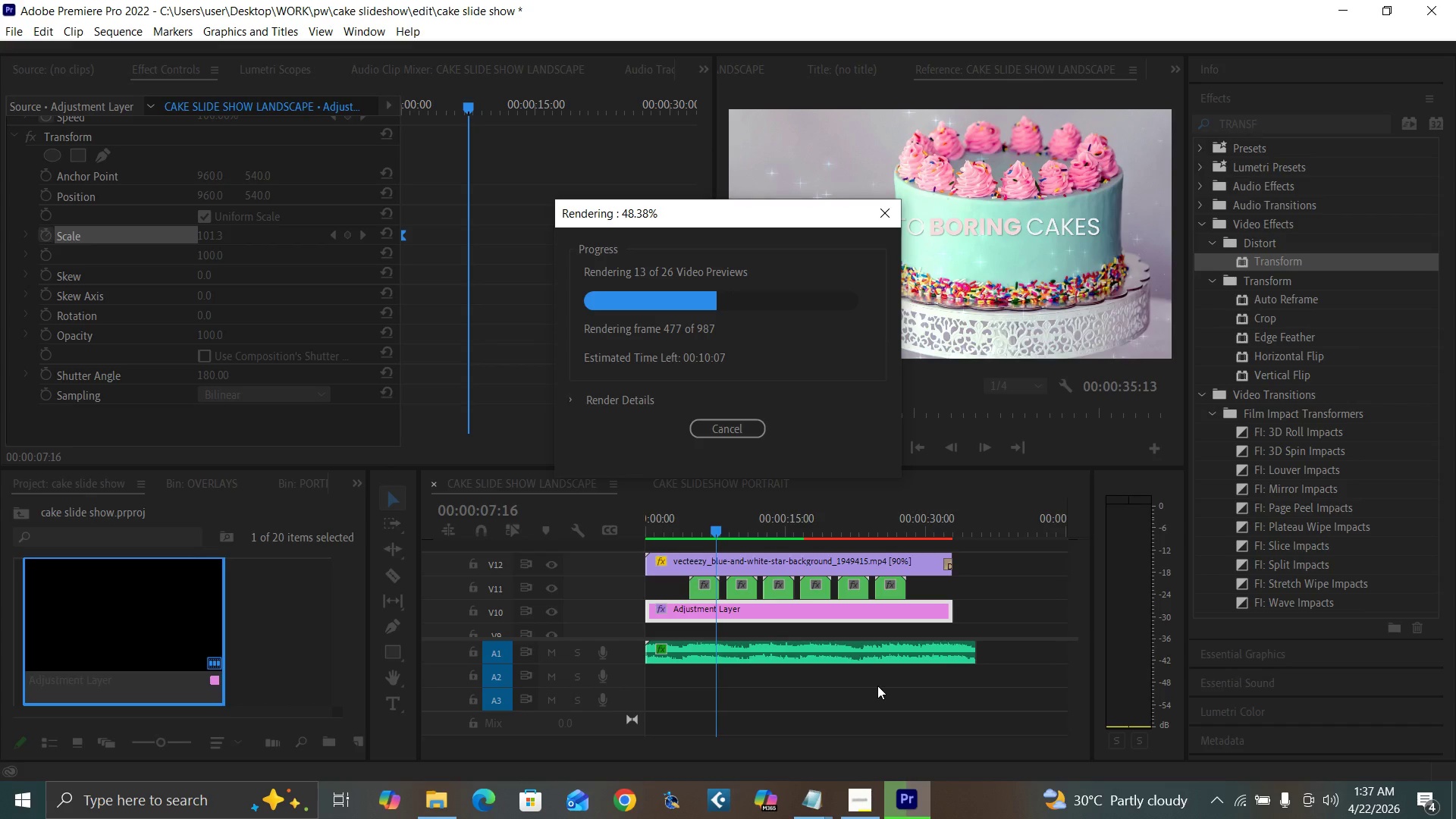 
left_click([899, 697])
 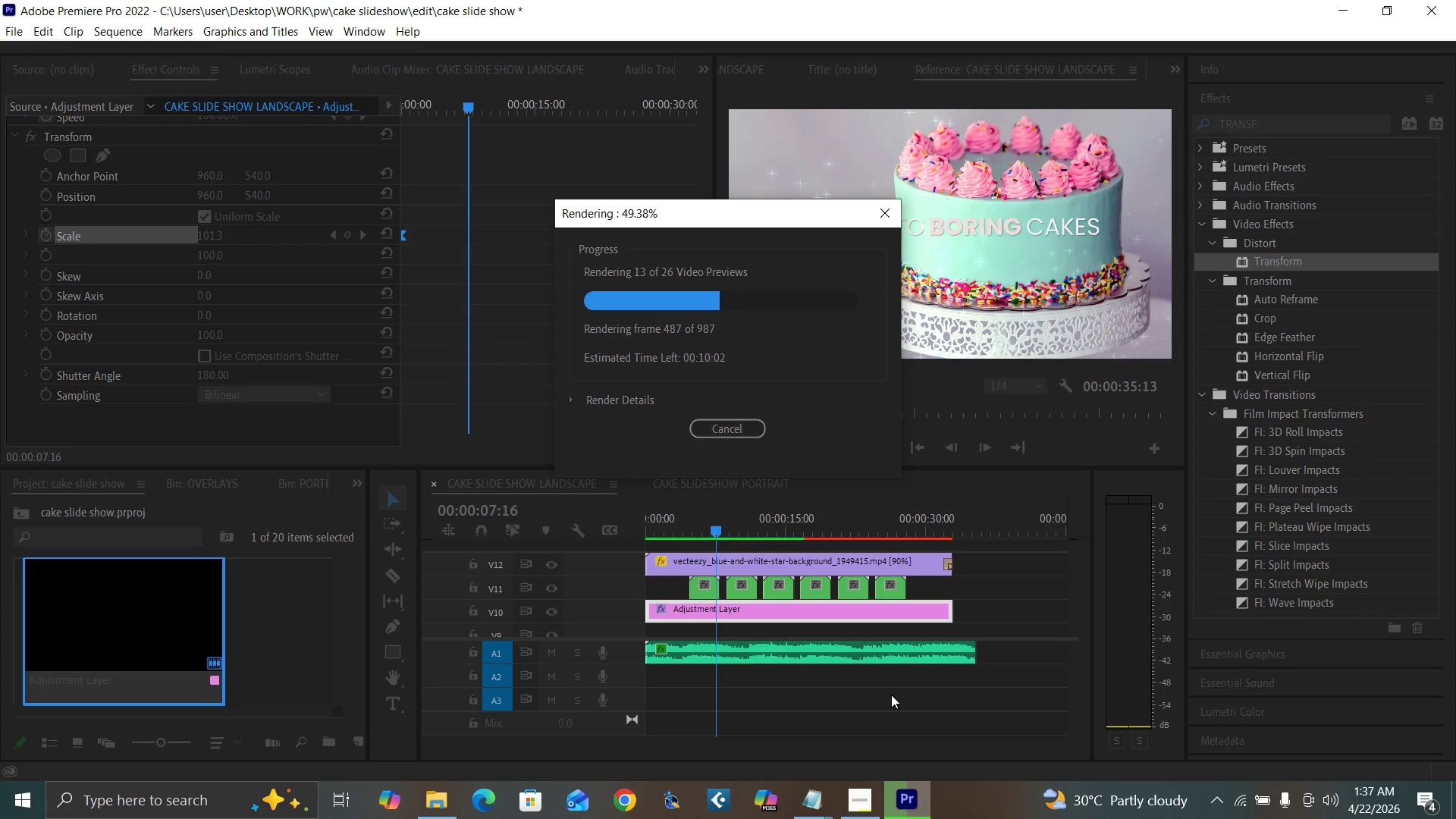 
wait(17.97)
 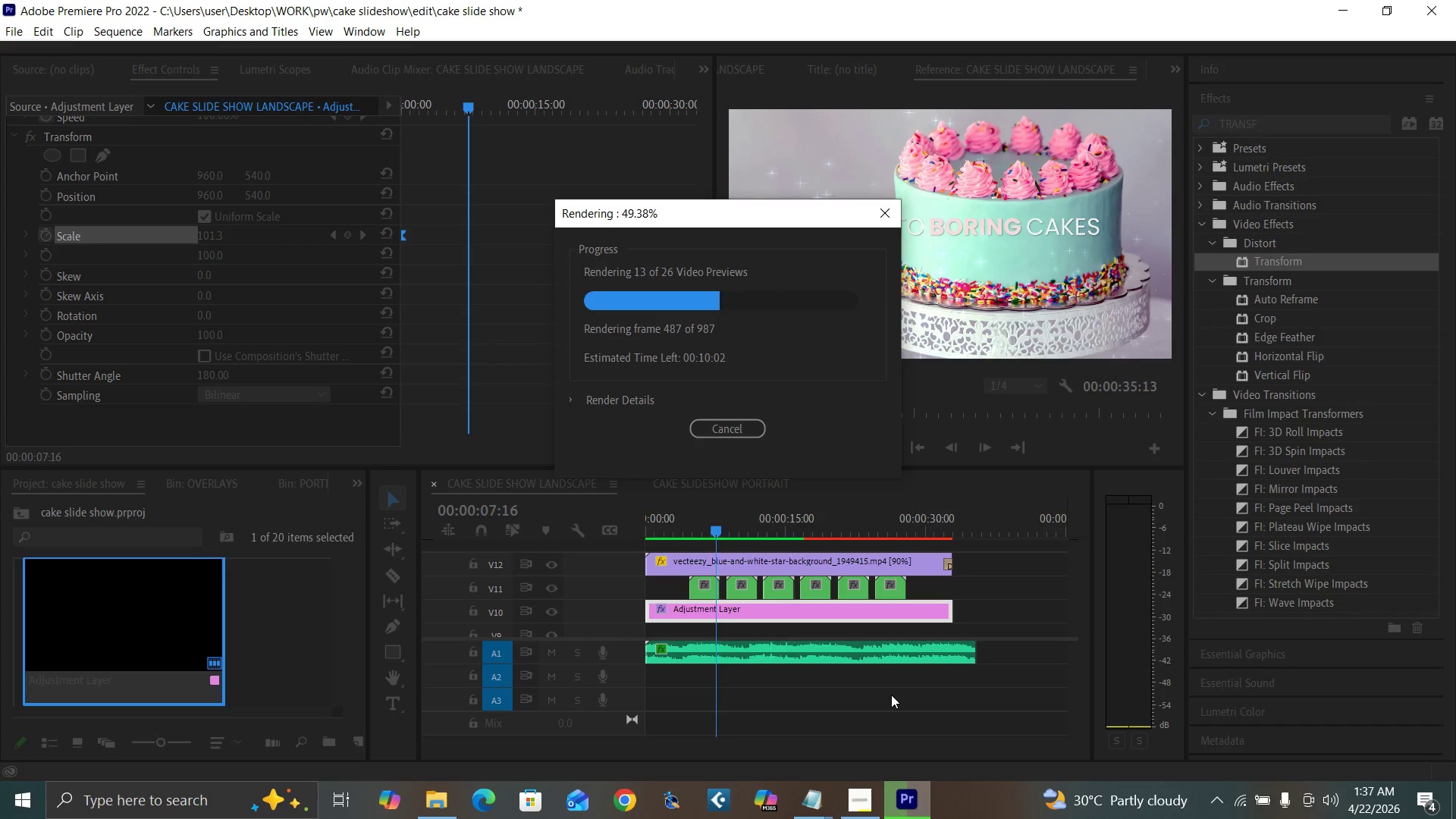 
left_click([946, 683])
 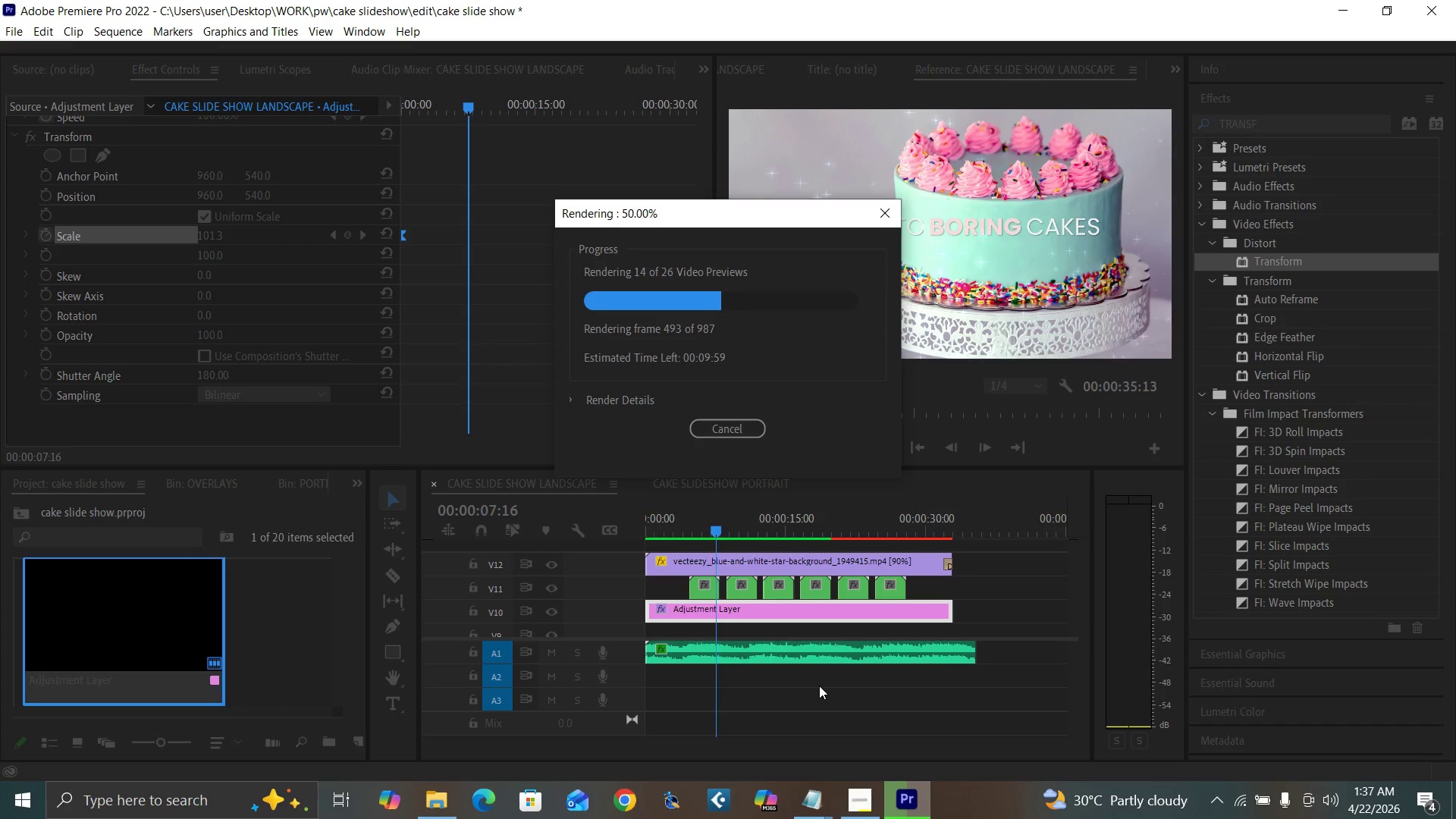 
wait(20.58)
 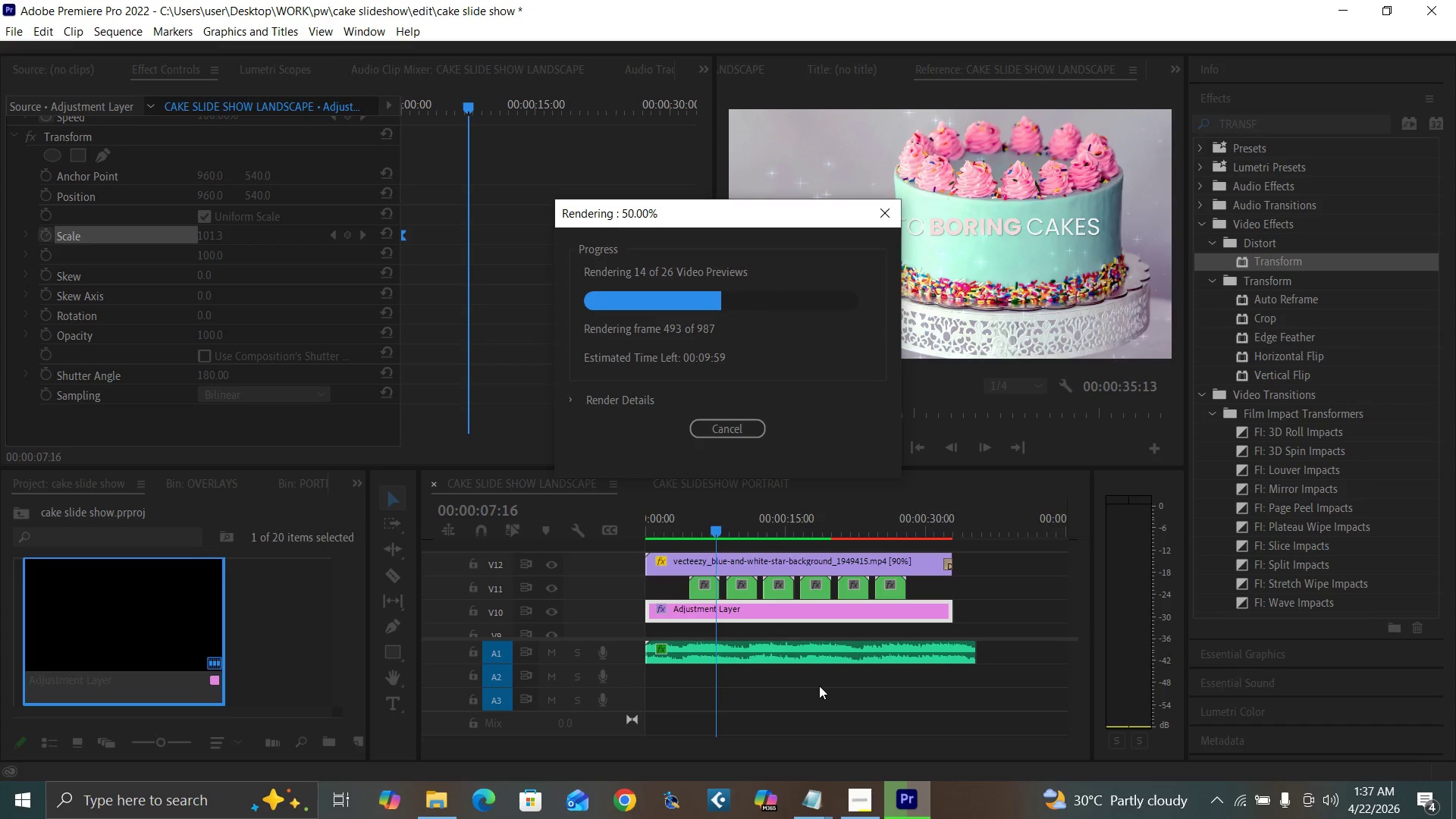 
left_click([839, 695])
 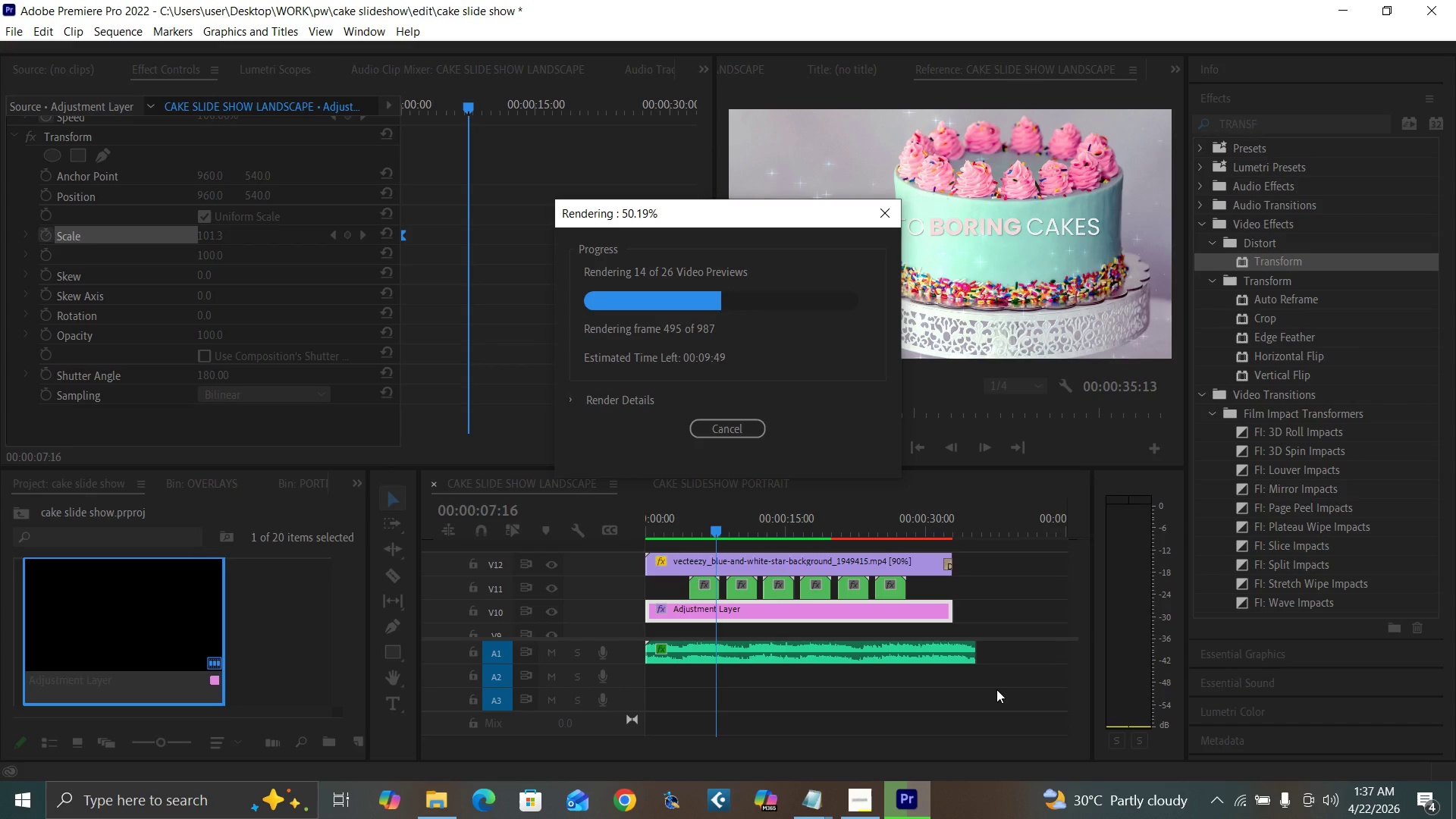 
mouse_move([1235, 793])
 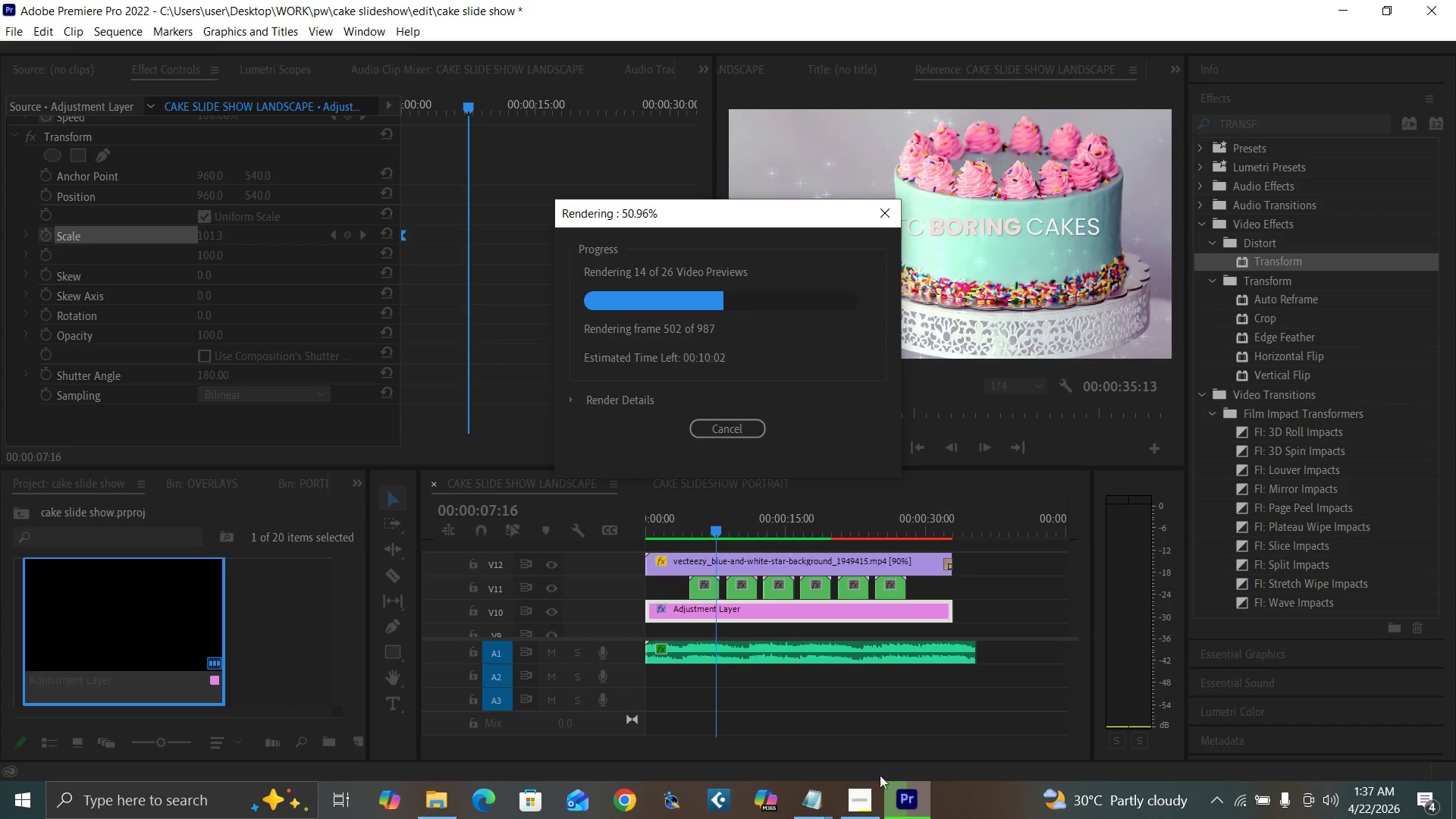 
mouse_move([867, 768])
 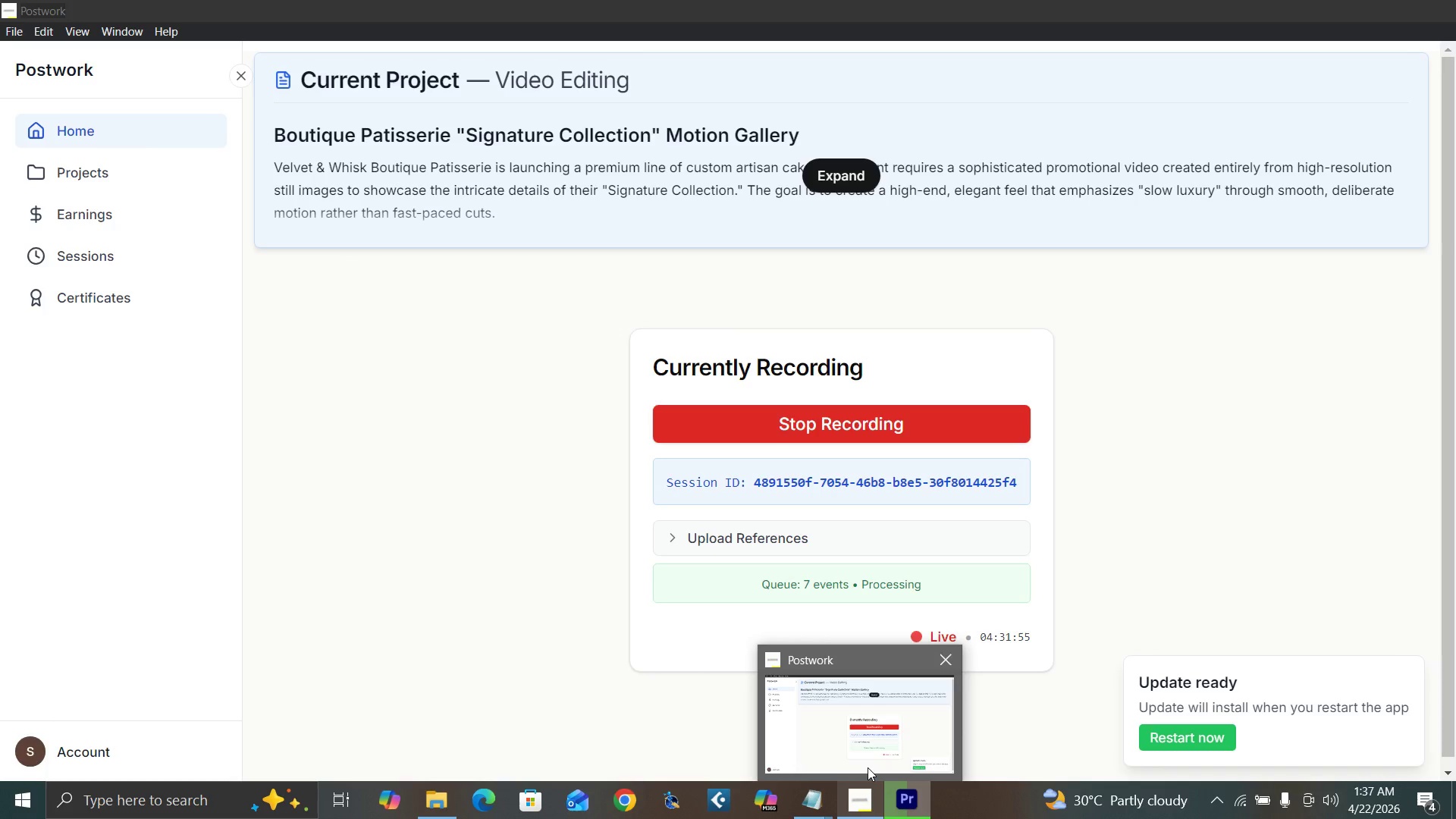 
wait(7.5)
 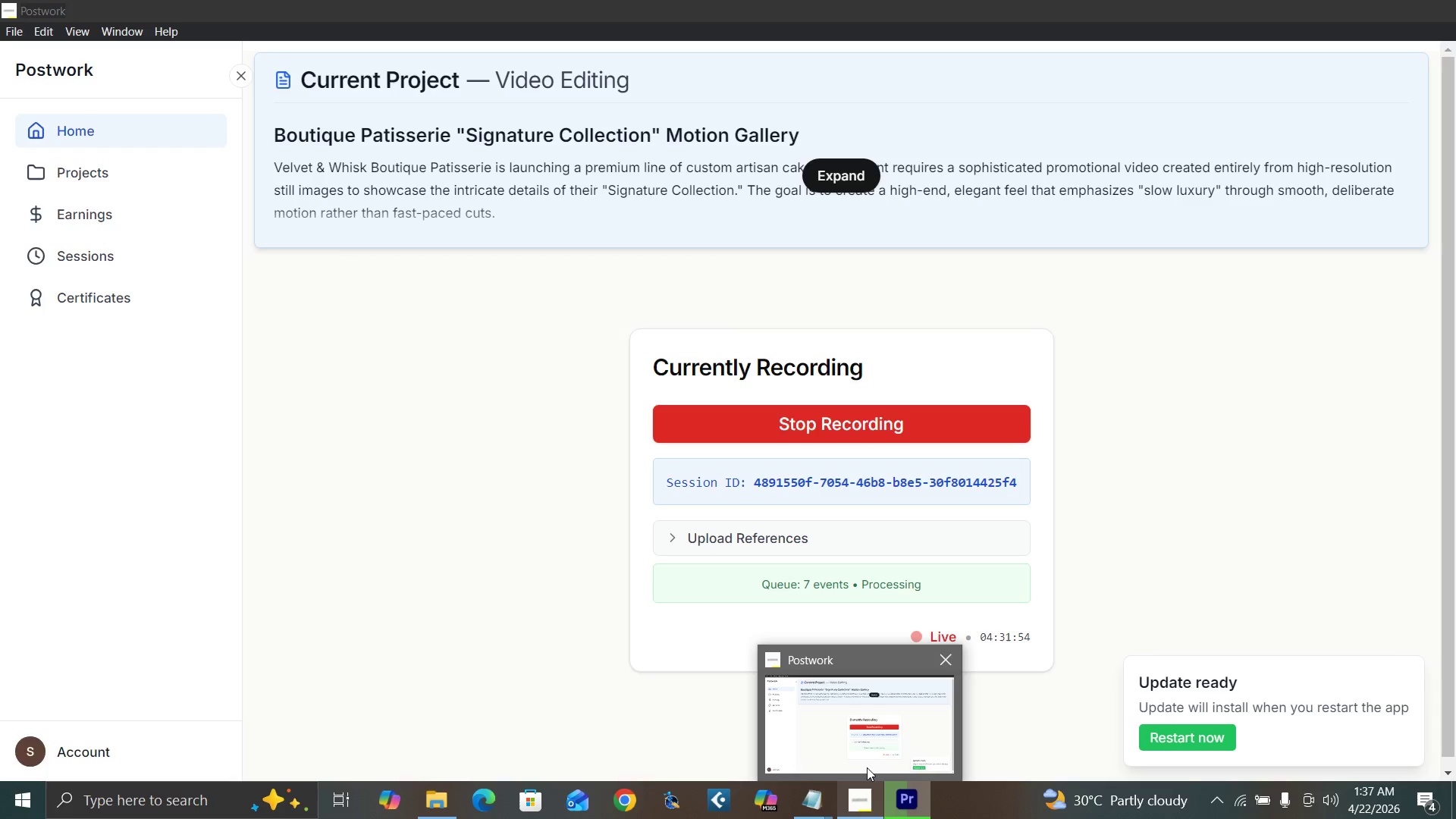 
left_click_drag(start_coordinate=[994, 608], to_coordinate=[990, 604])
 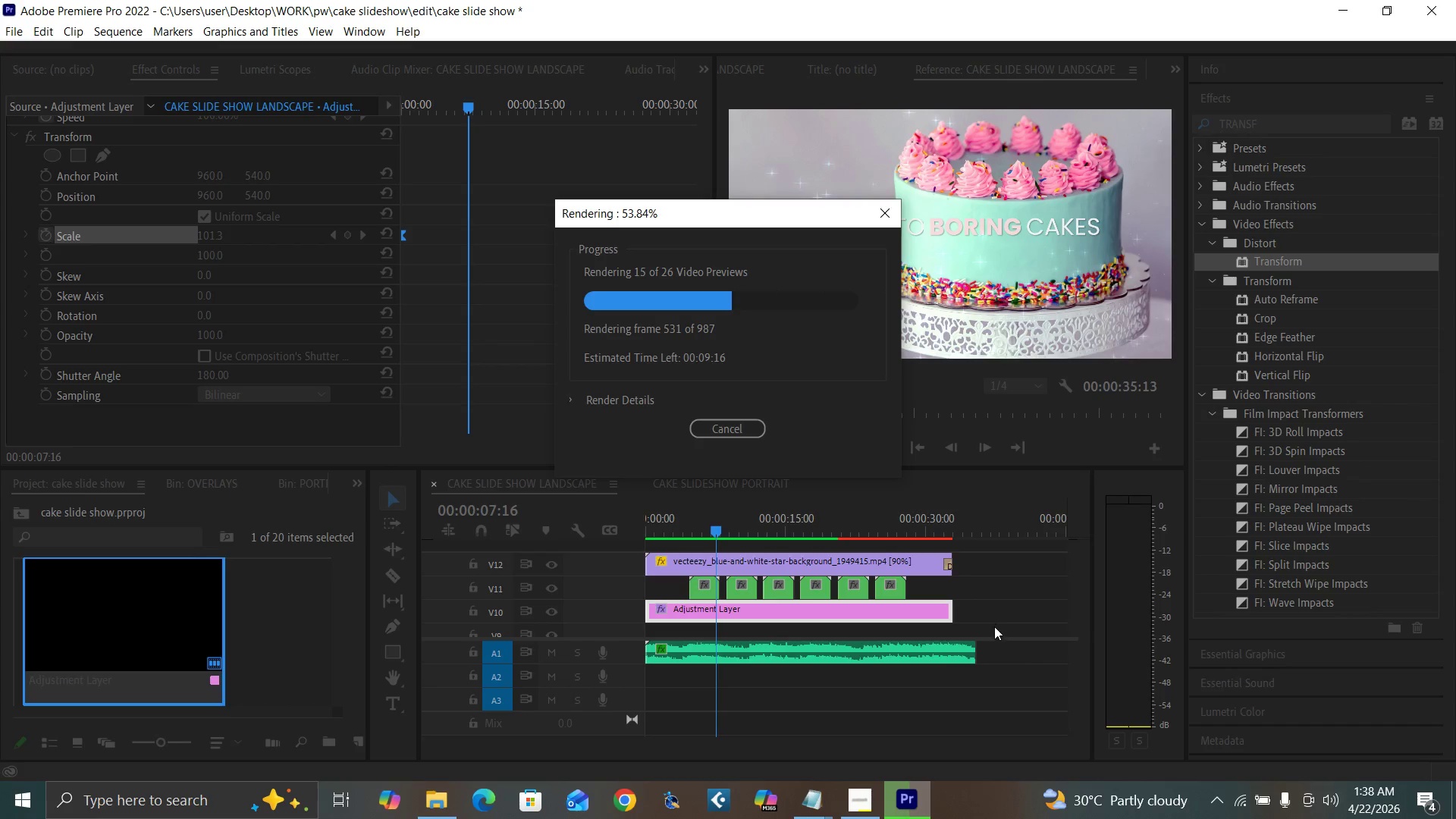 
left_click([990, 604])
 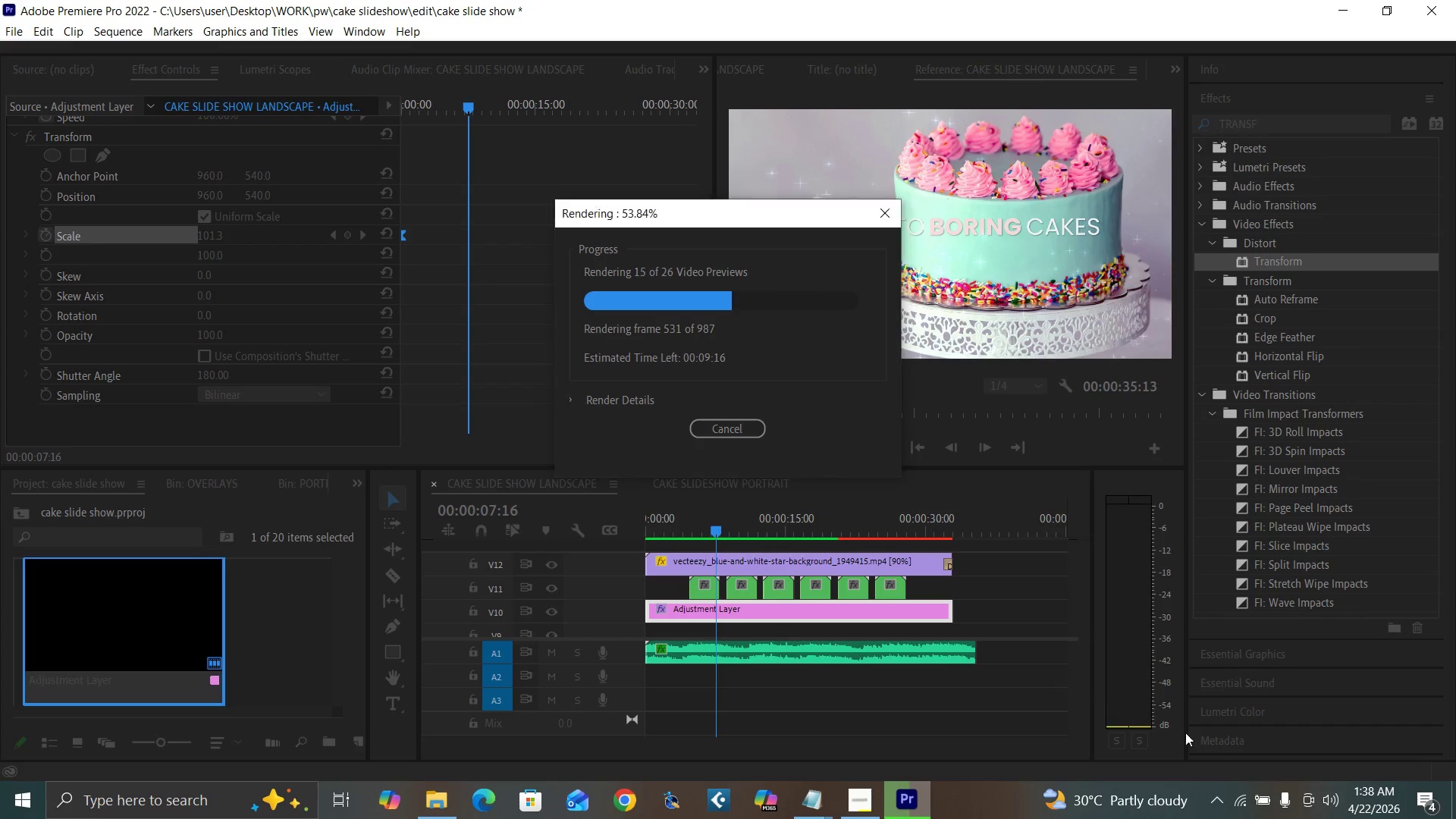 
mouse_move([1228, 783])
 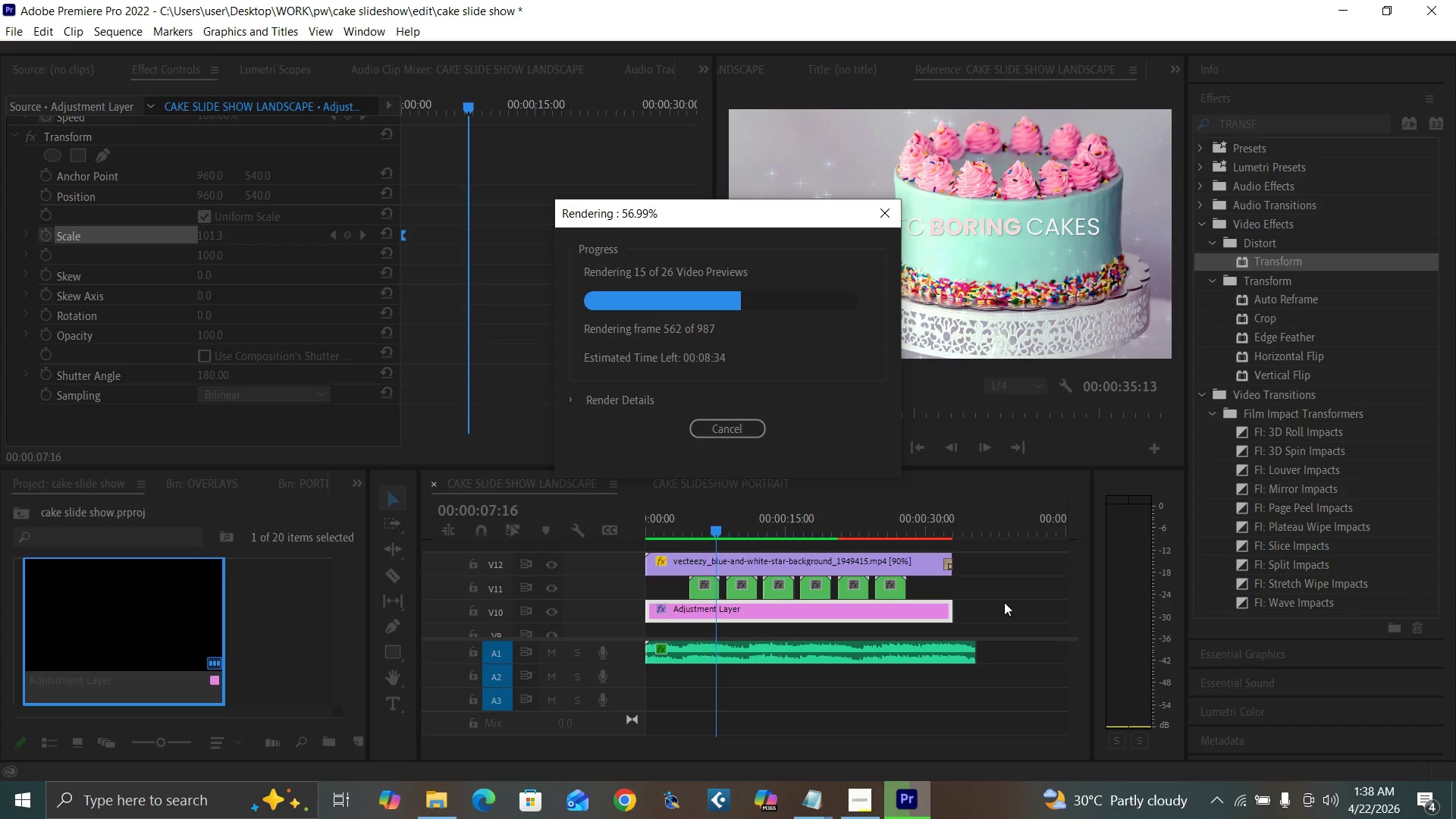 
wait(36.11)
 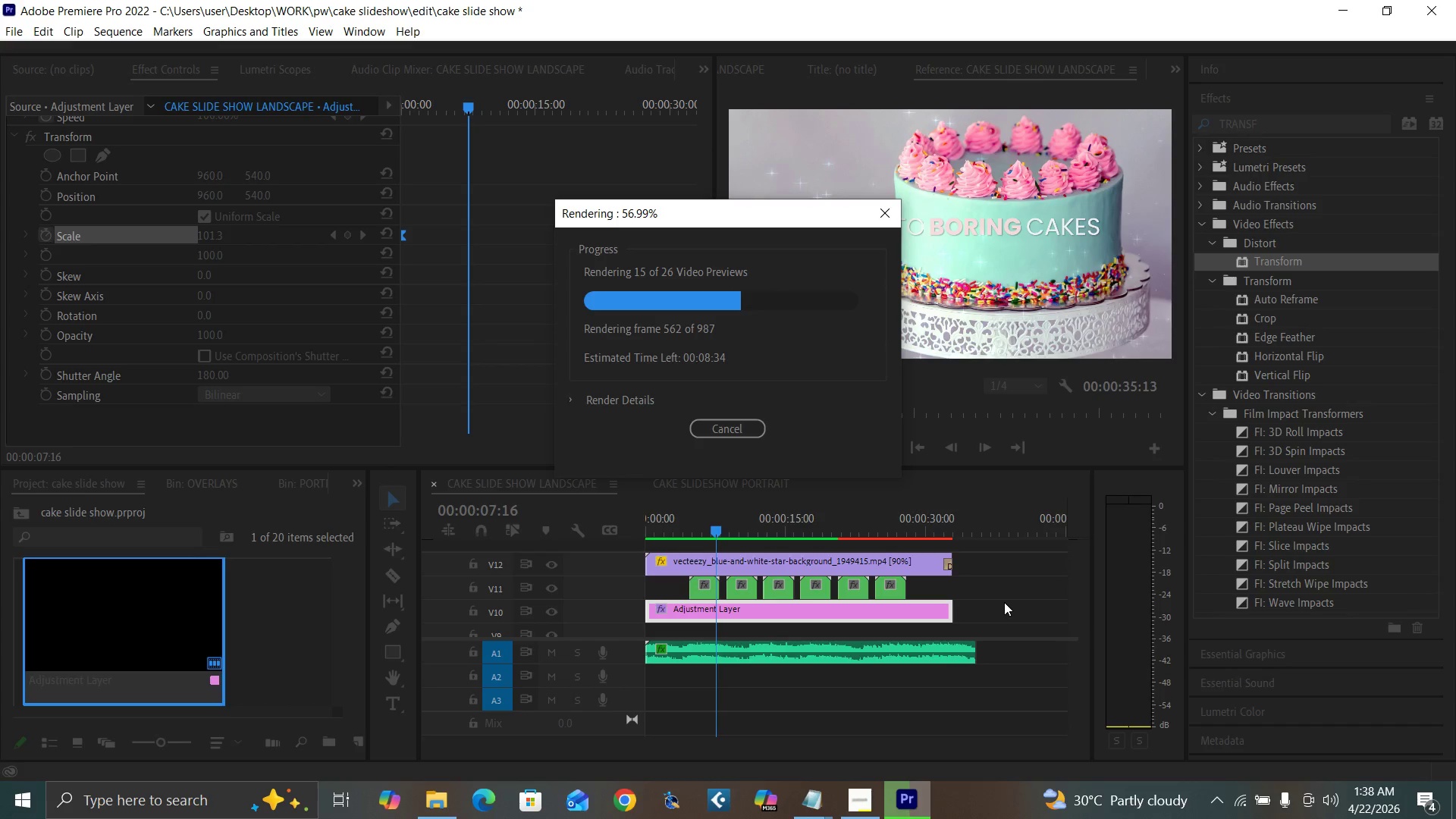 
left_click([1007, 562])
 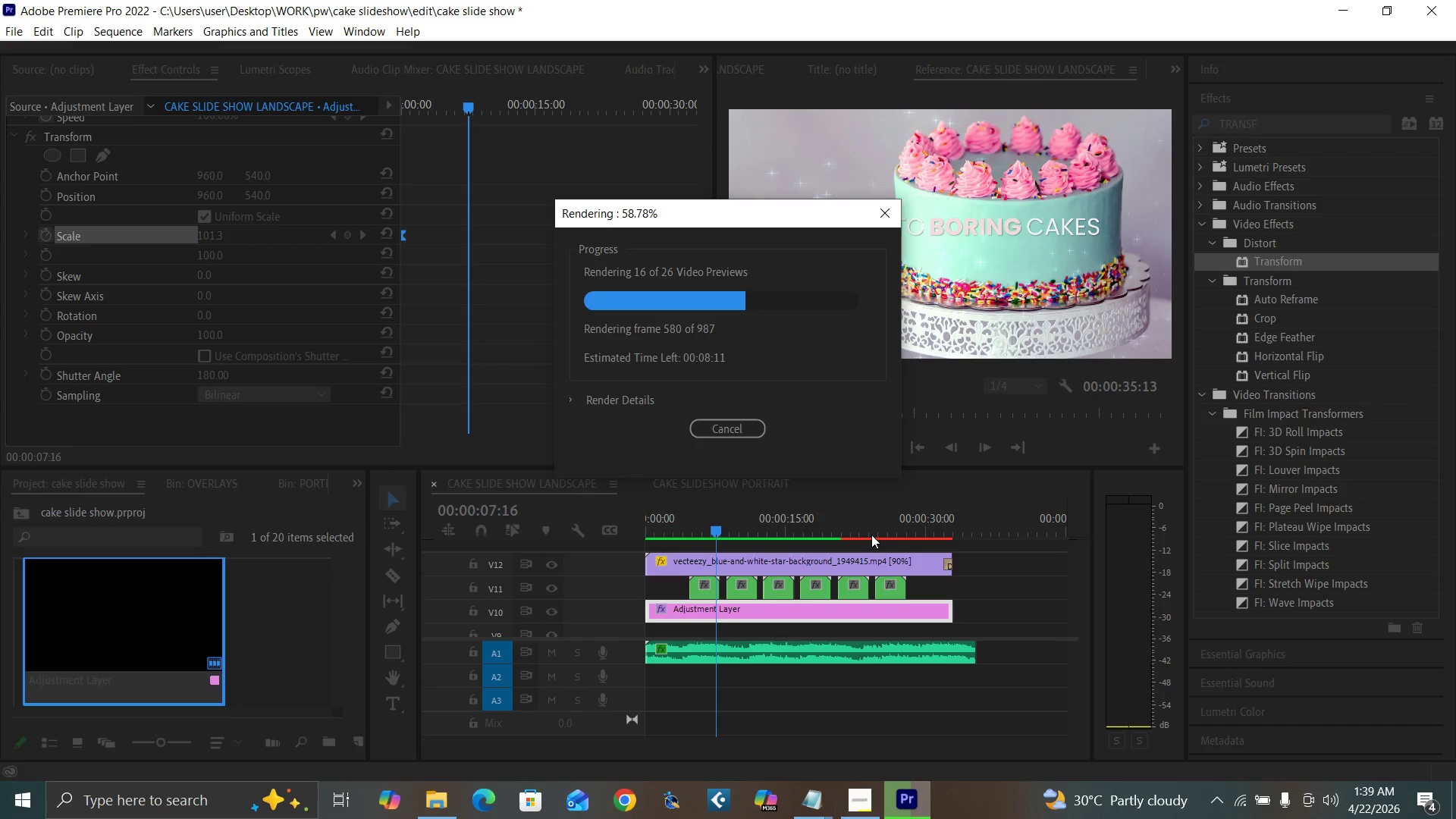 
wait(30.55)
 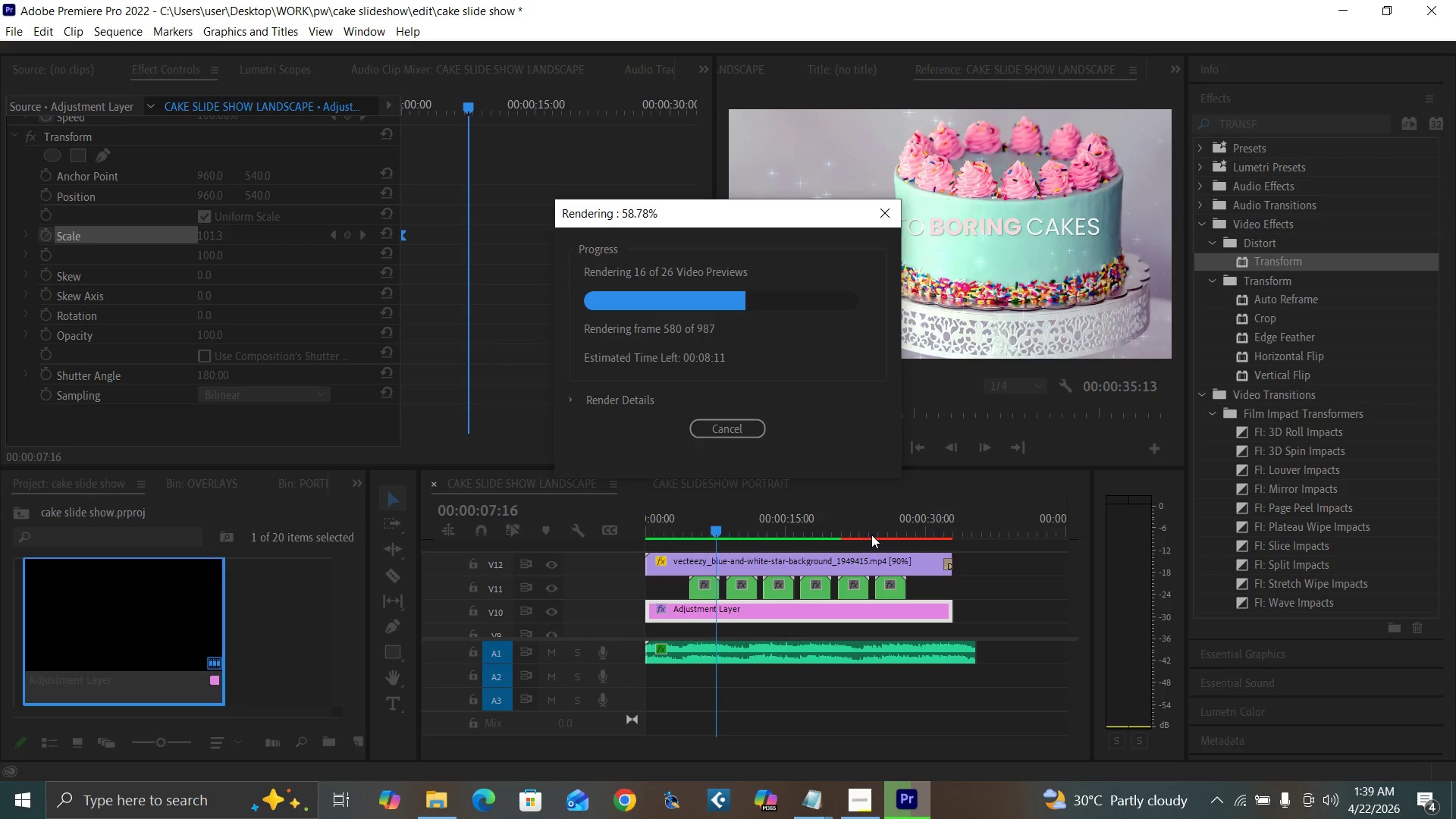 
left_click([1006, 595])
 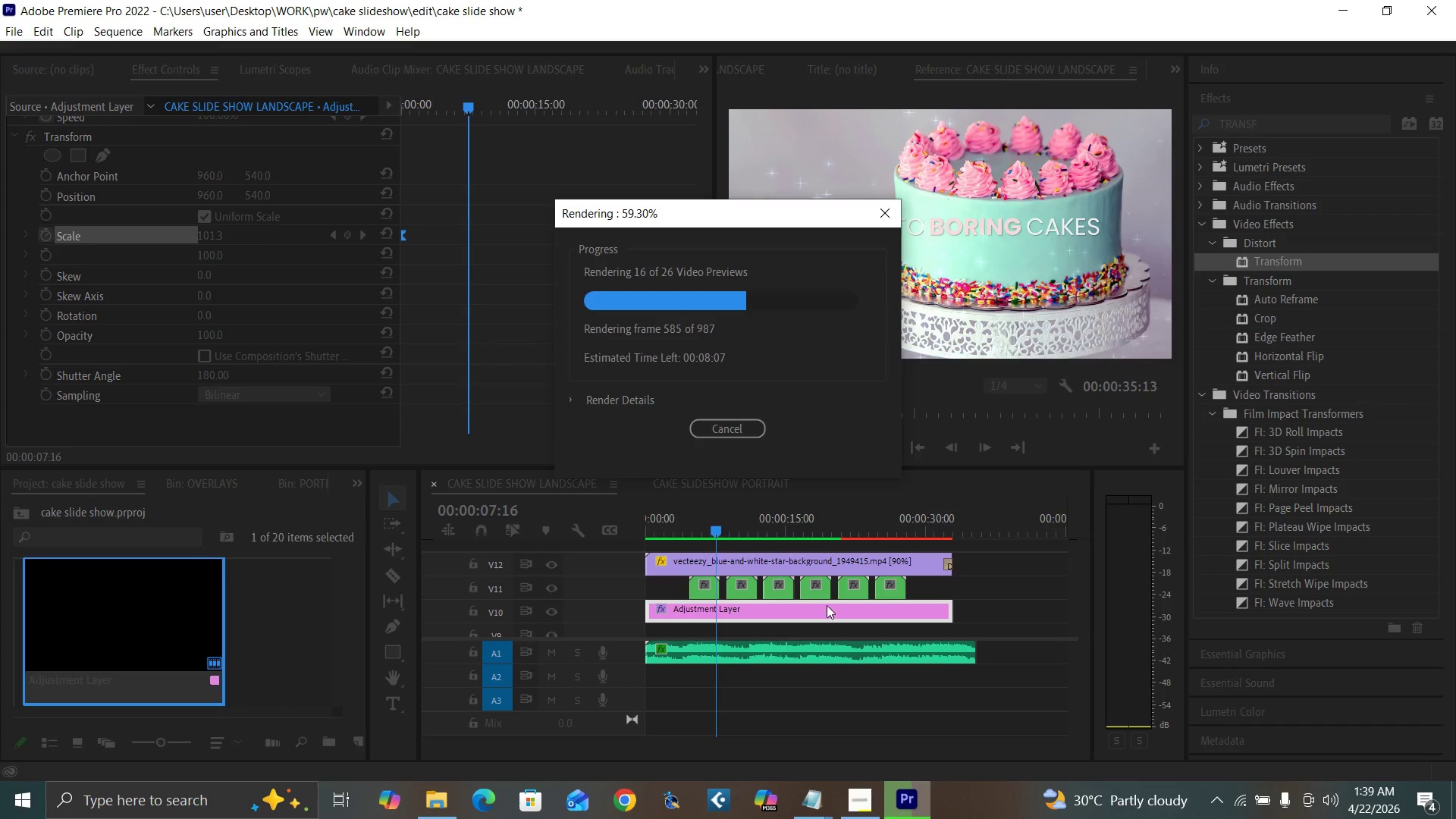 
wait(5.47)
 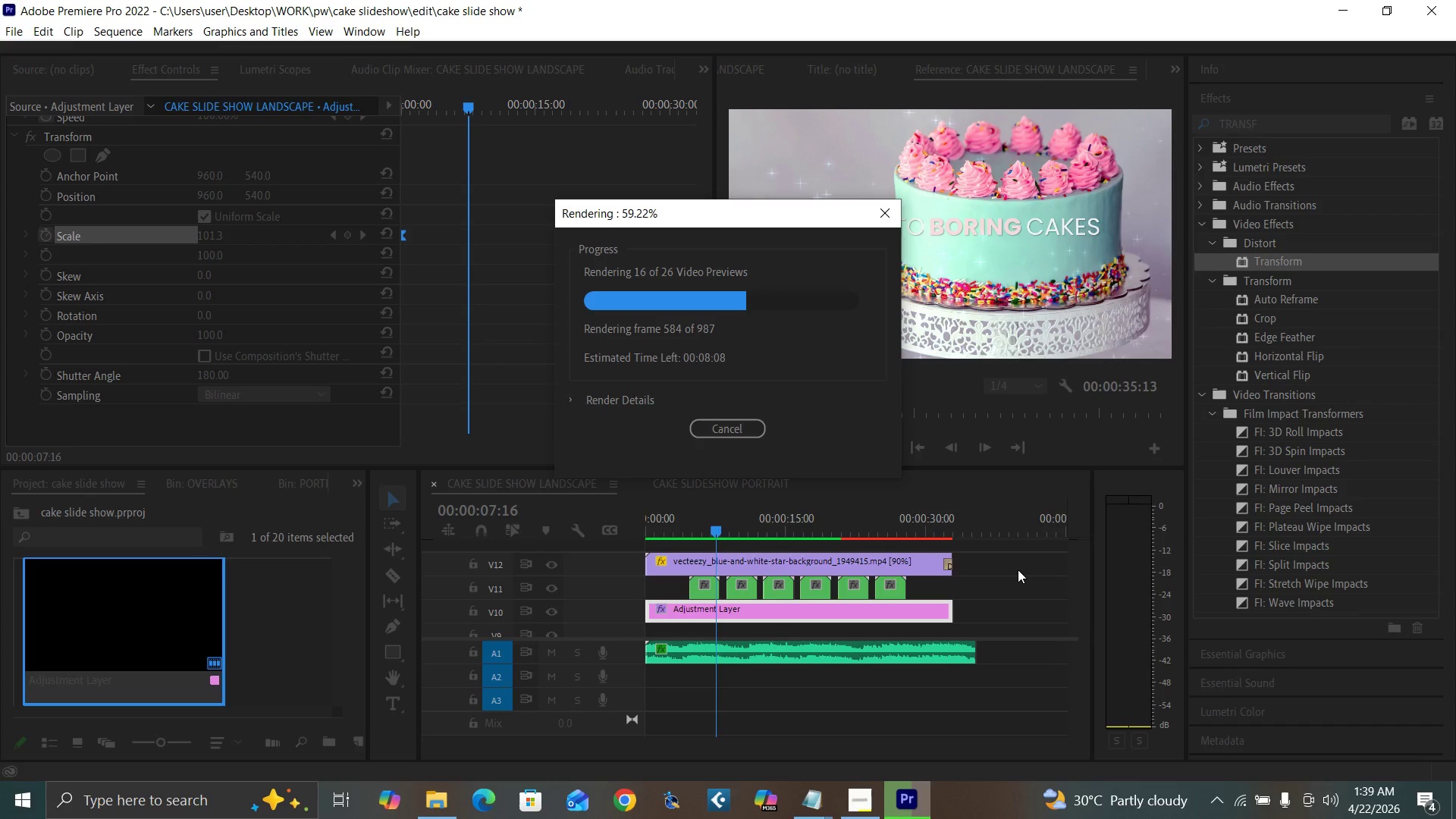 
left_click([1009, 592])
 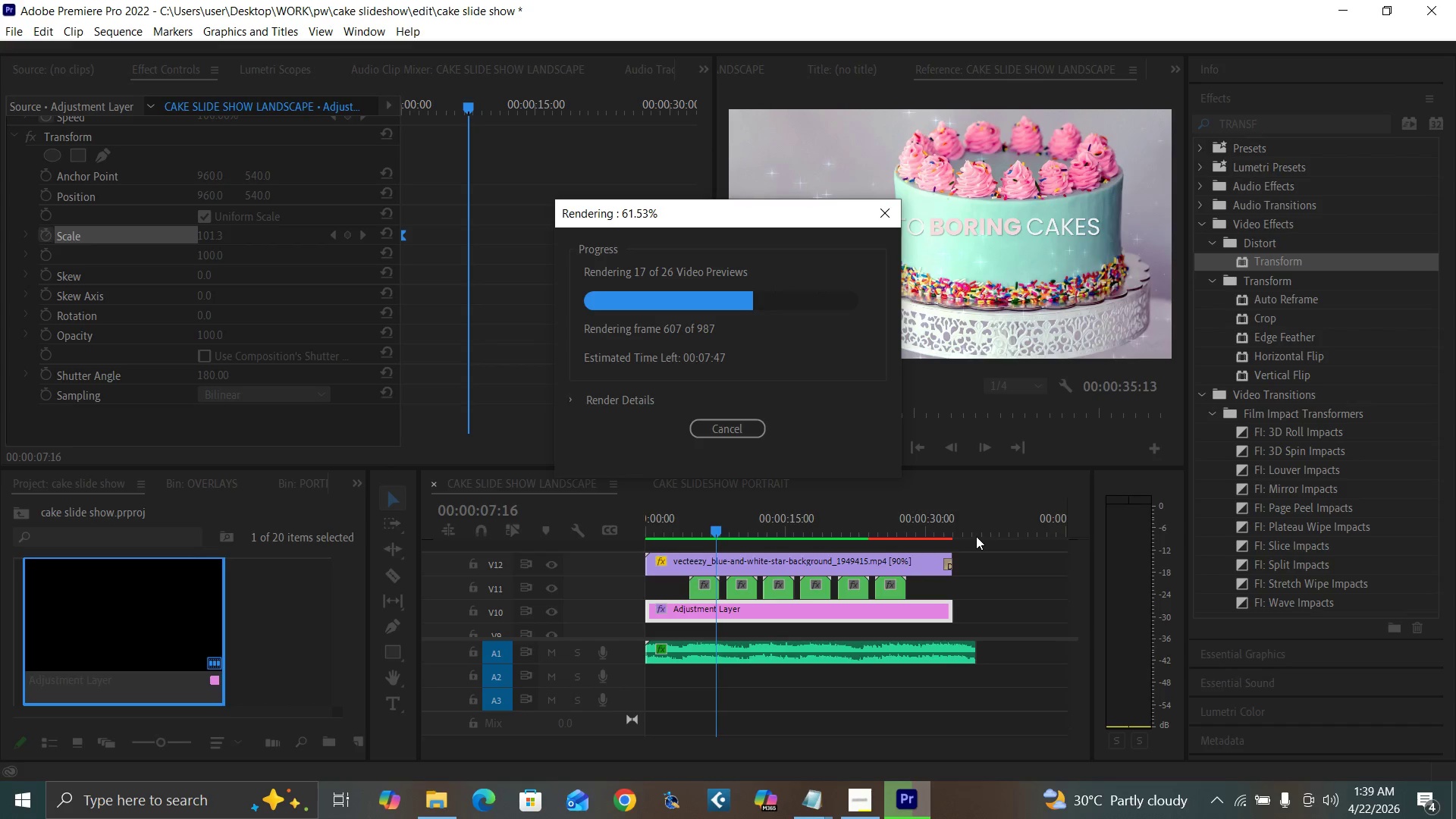 
wait(39.22)
 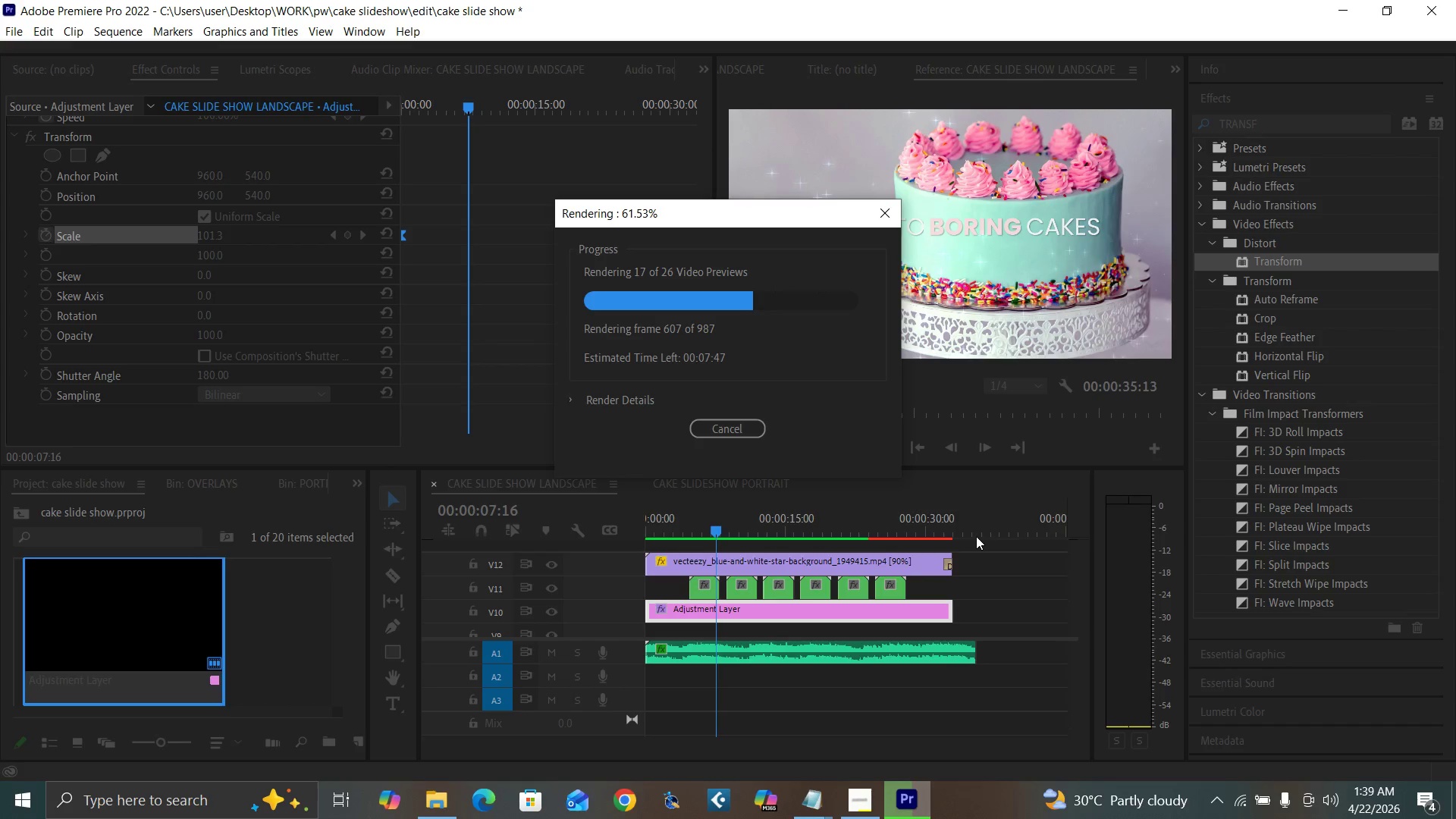 
left_click([937, 535])
 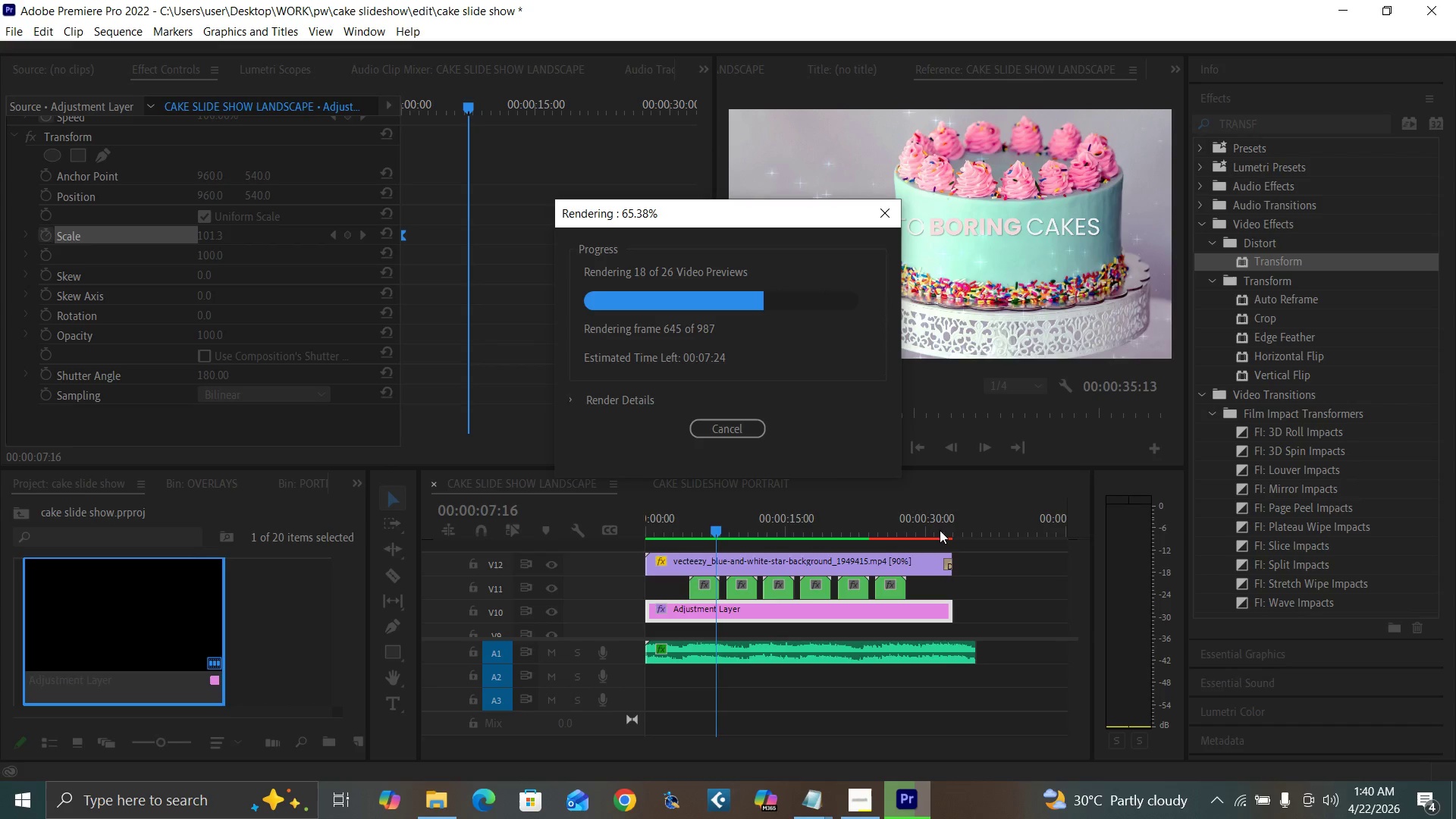 
wait(9.88)
 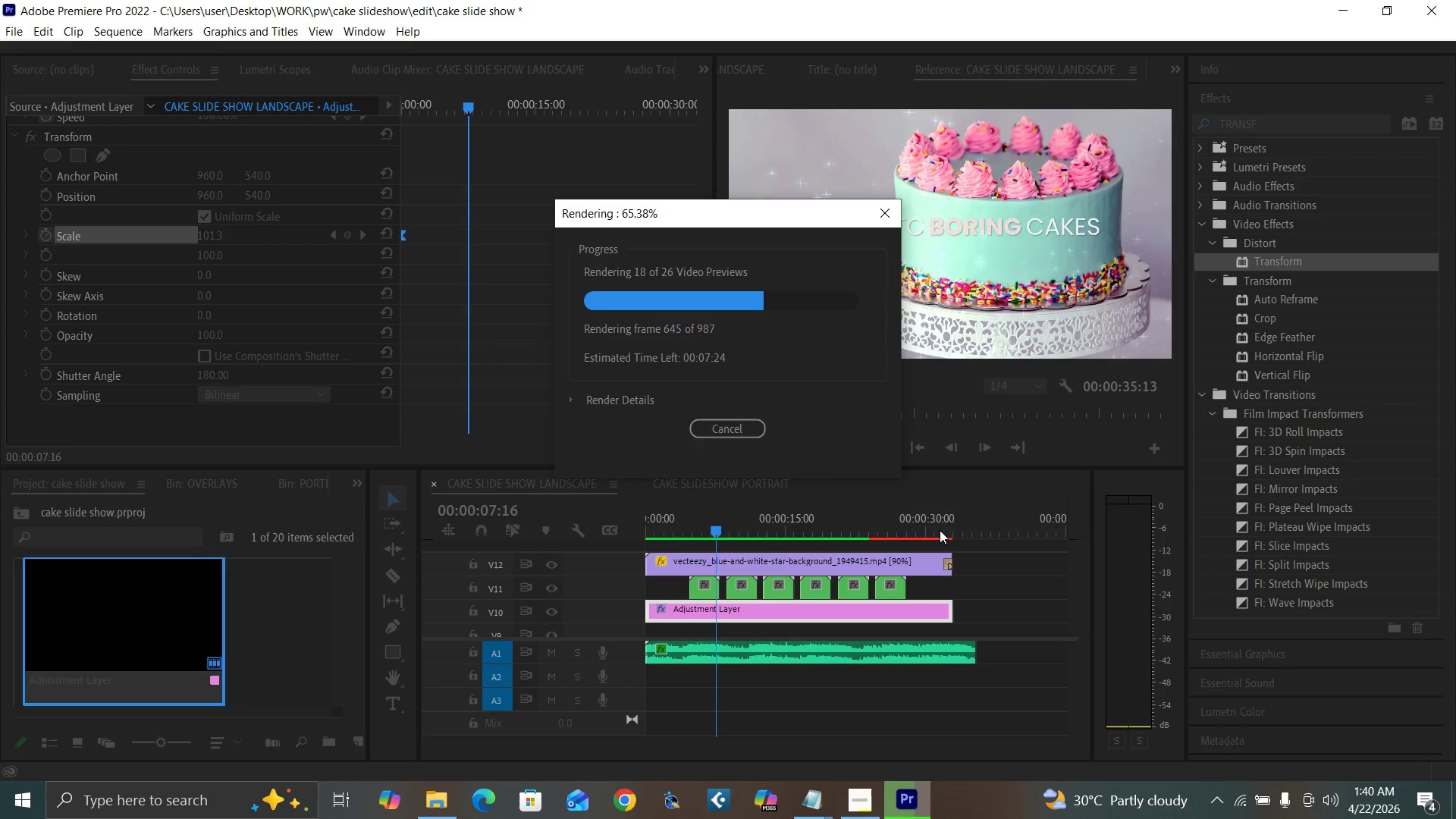 
left_click([937, 527])
 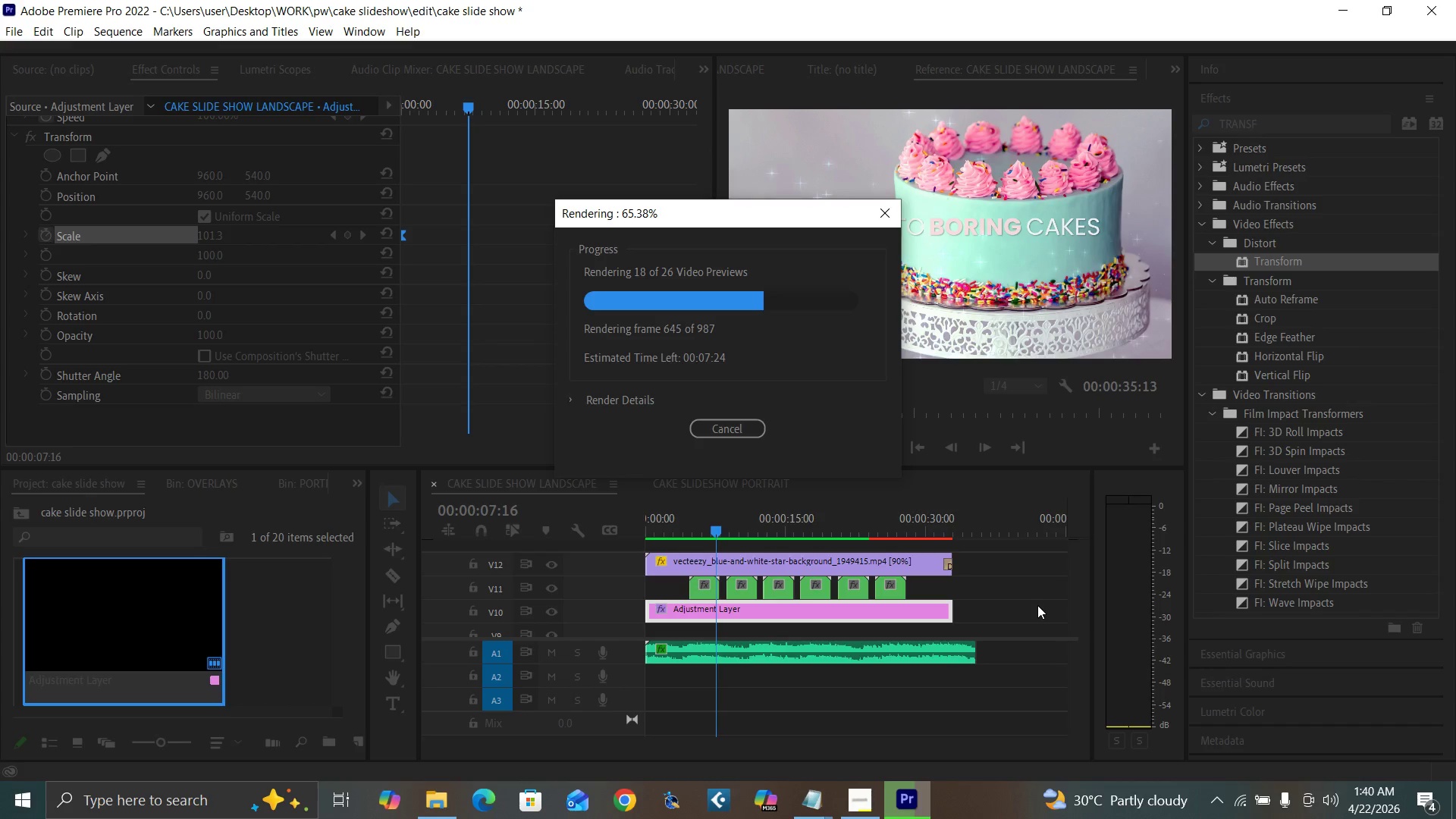 
wait(18.67)
 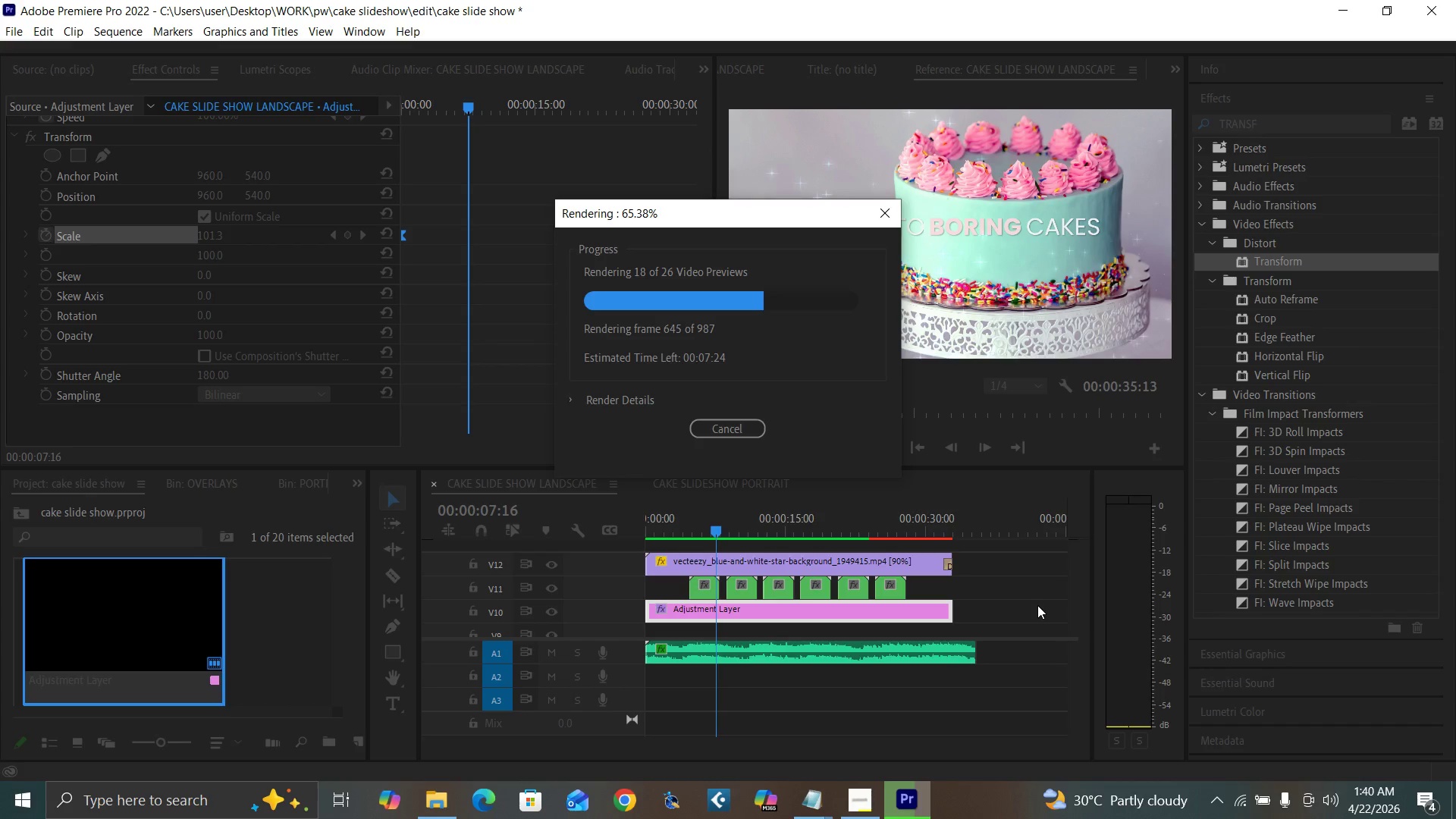 
left_click([980, 585])
 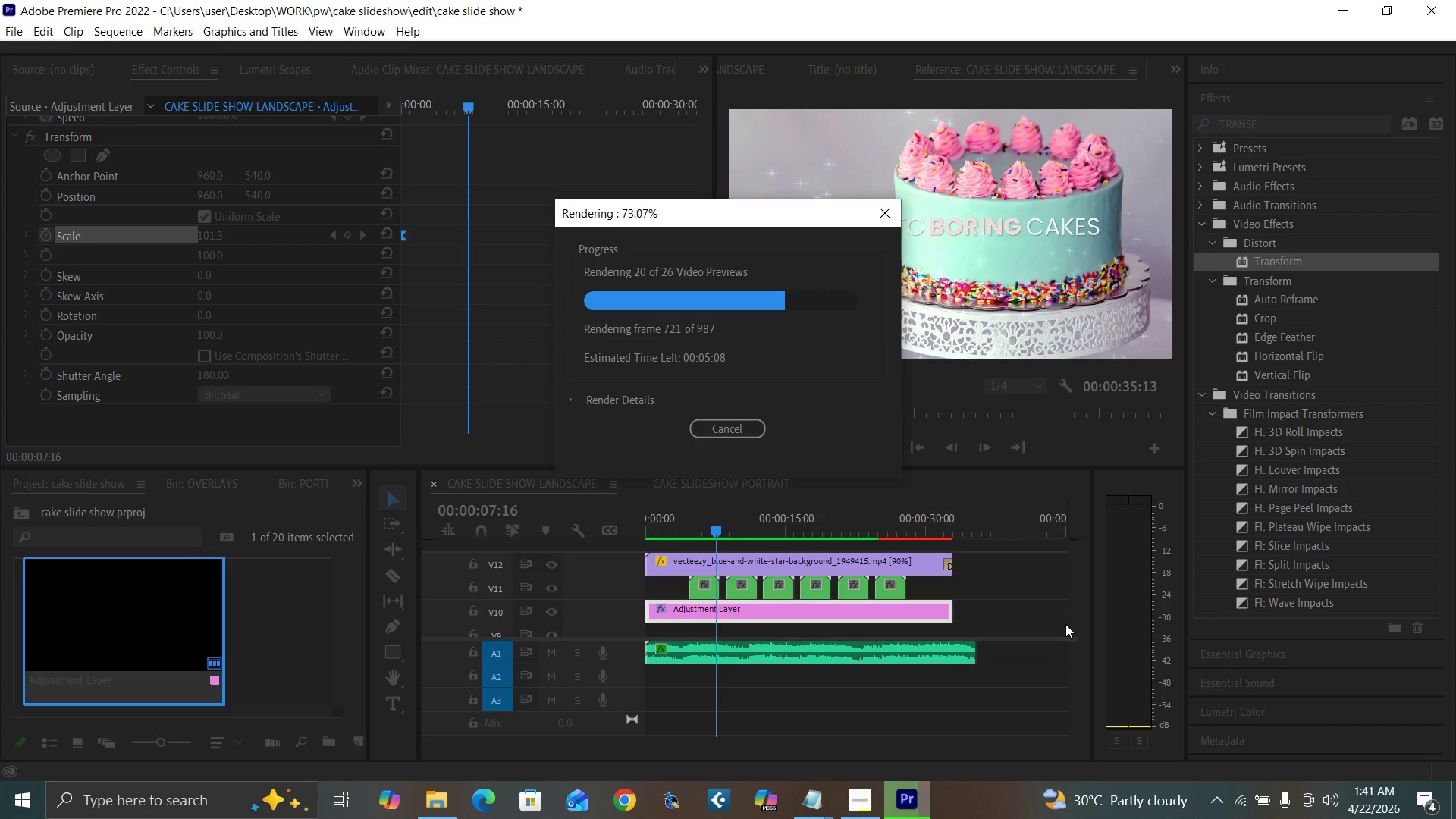 
wait(38.27)
 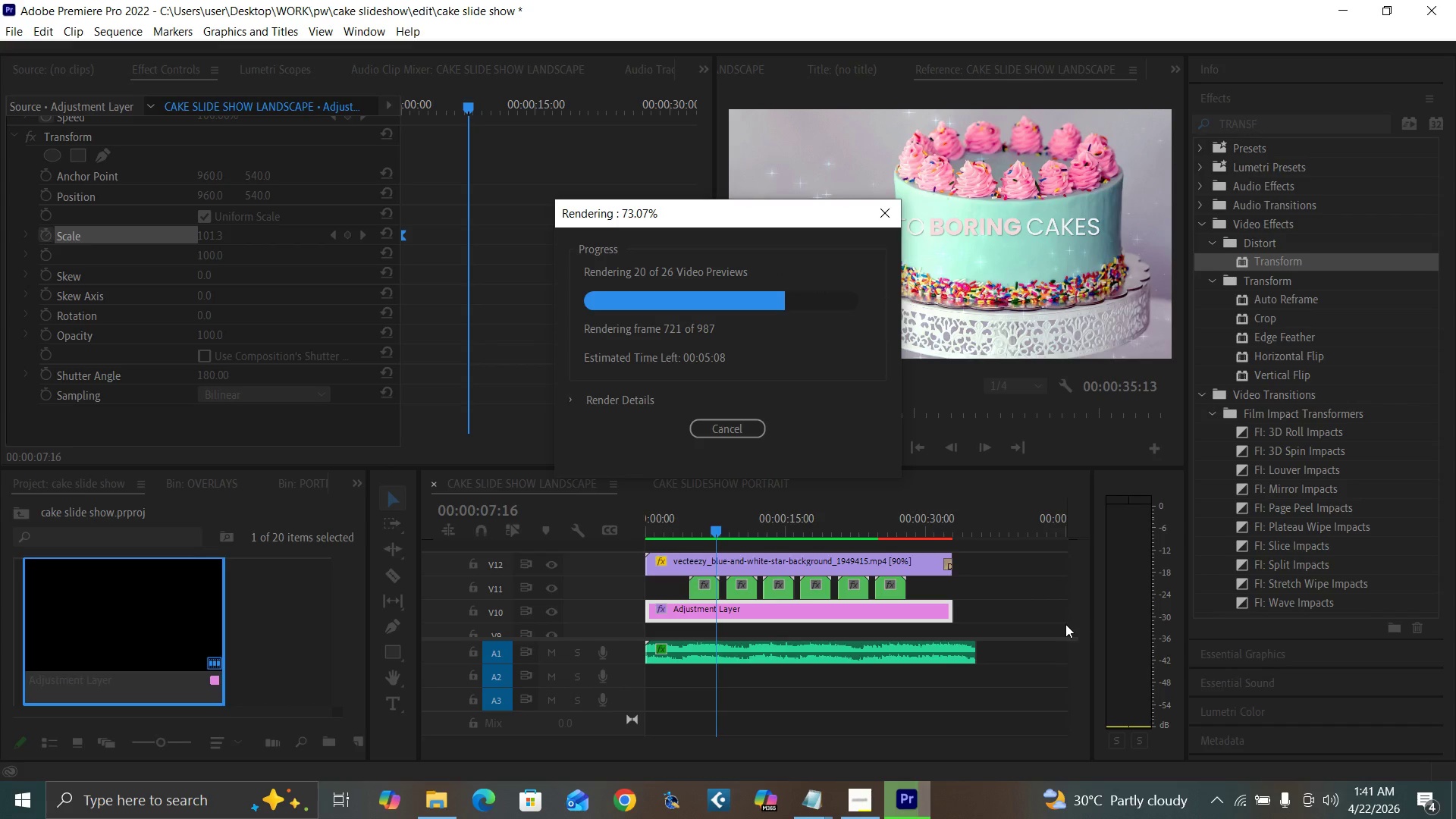 
left_click([932, 496])
 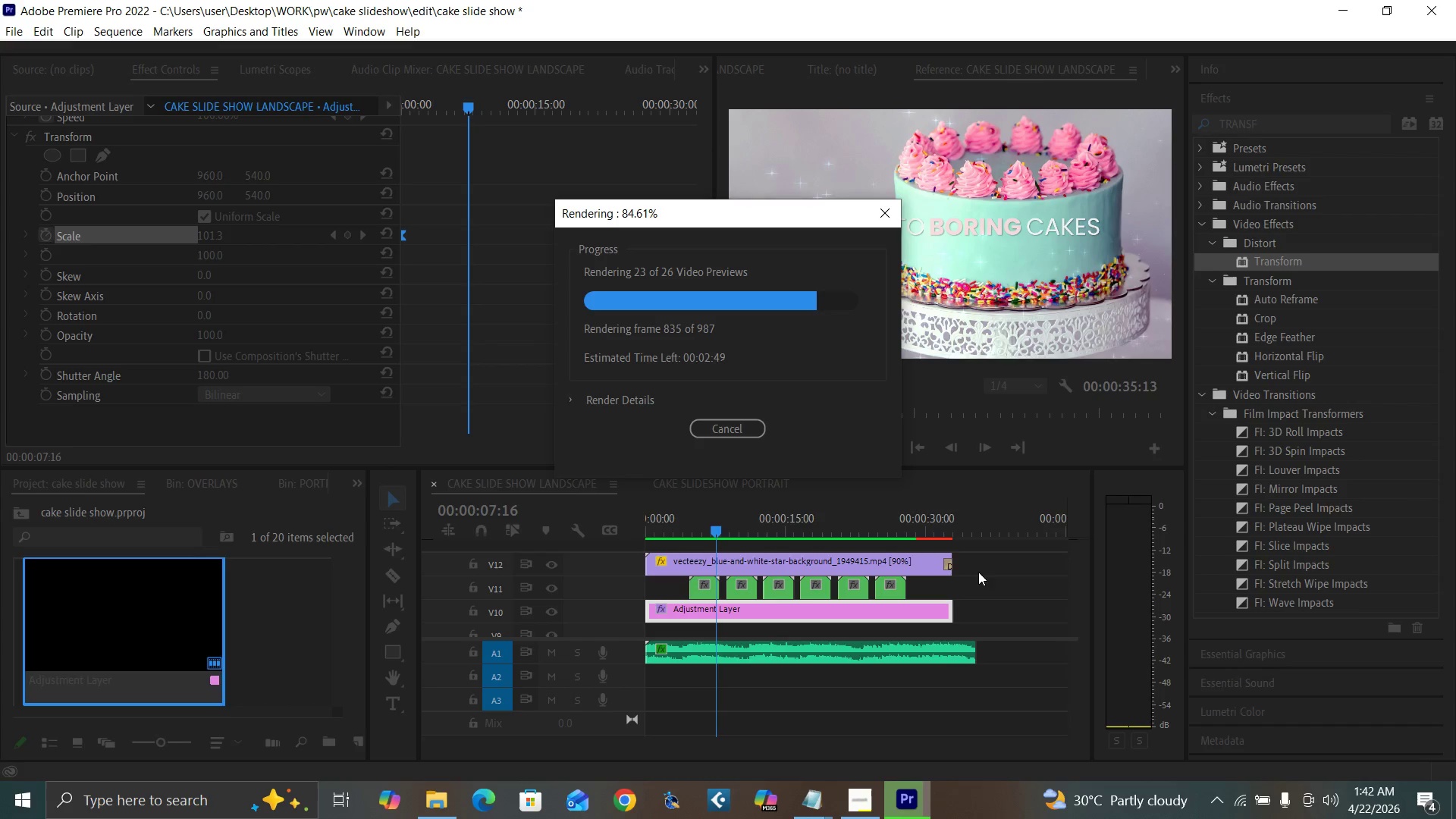 
wait(110.84)
 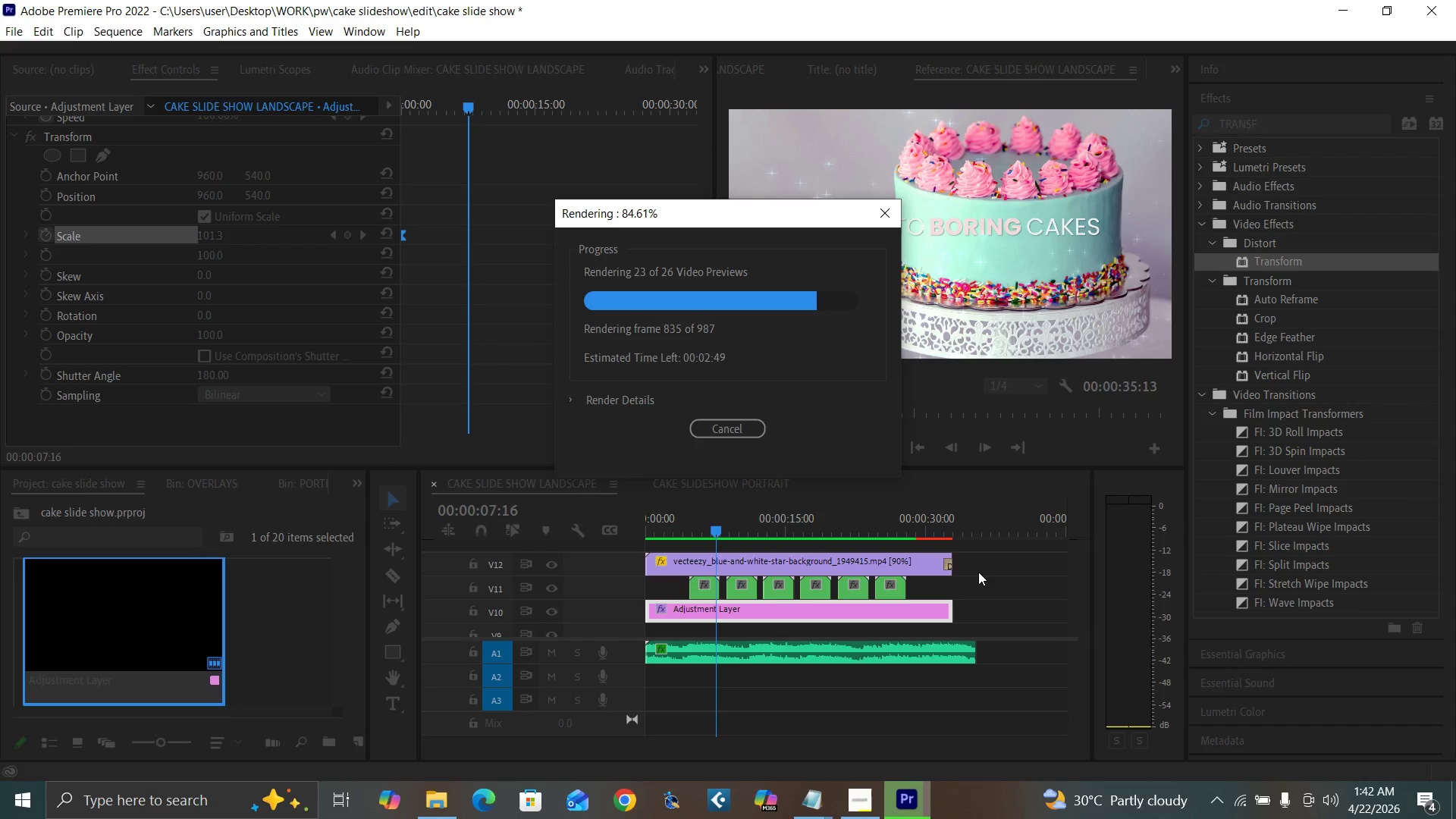 
mouse_move([880, 760])
 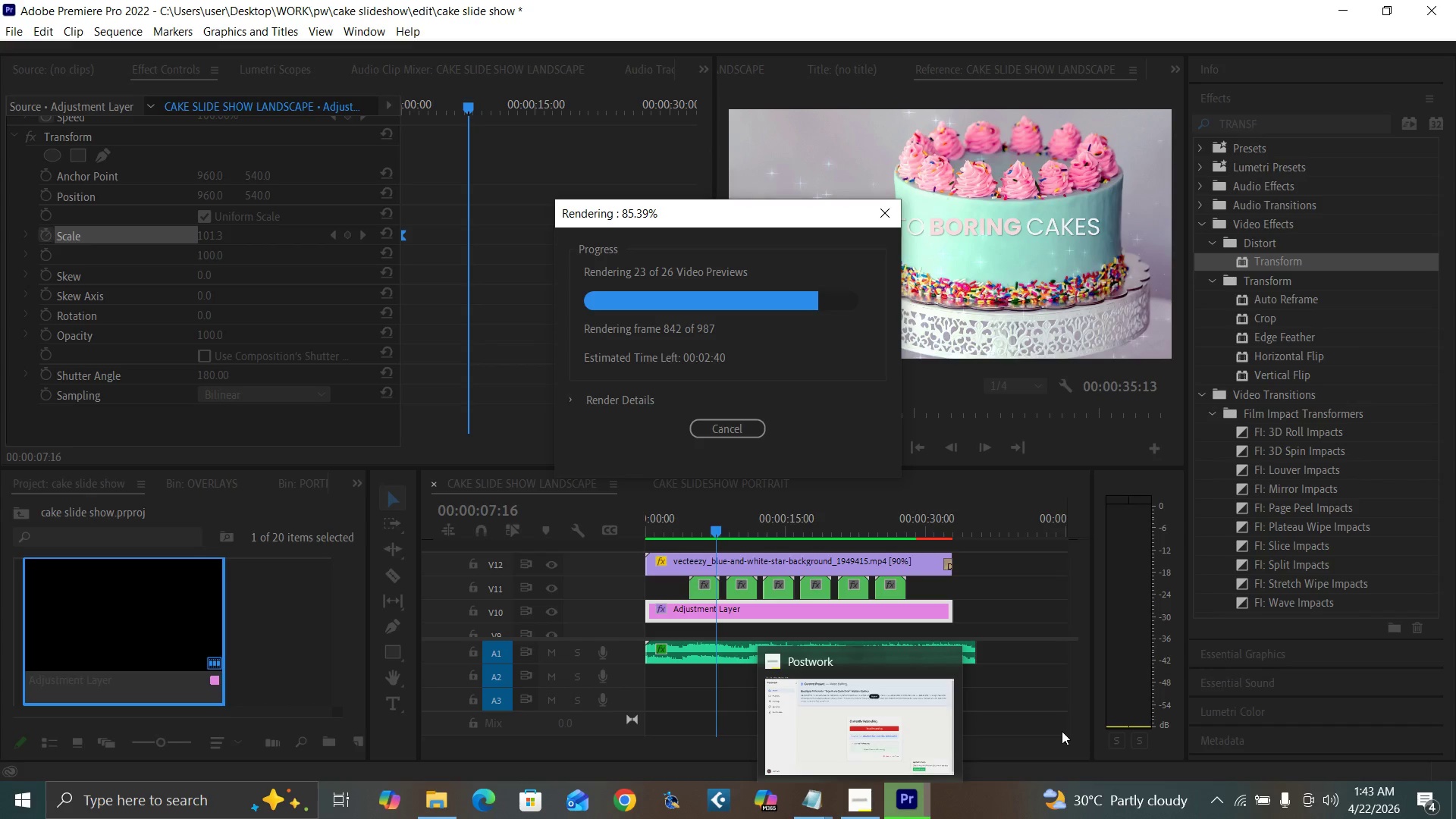 
wait(6.71)
 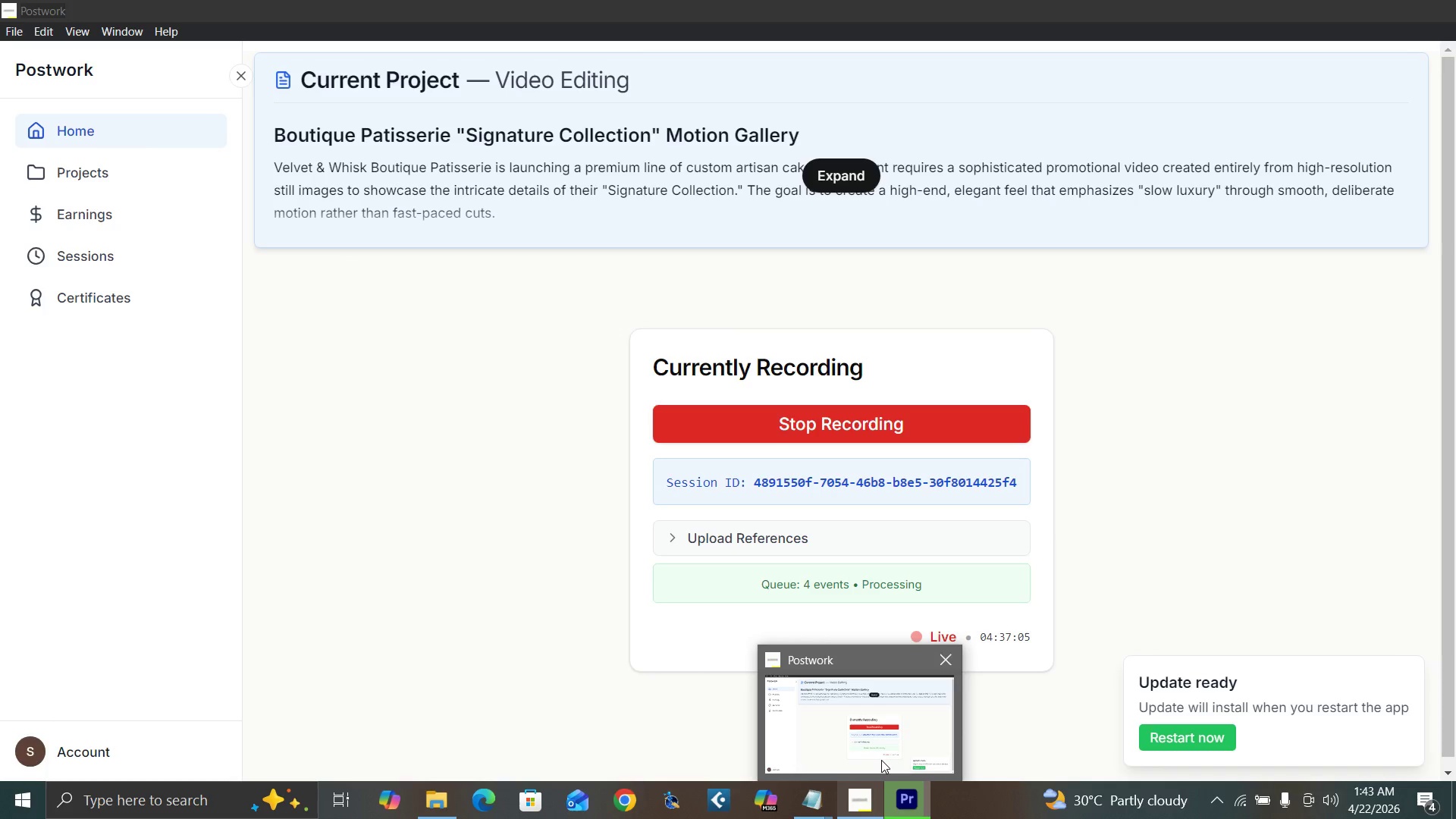 
mouse_move([1231, 786])
 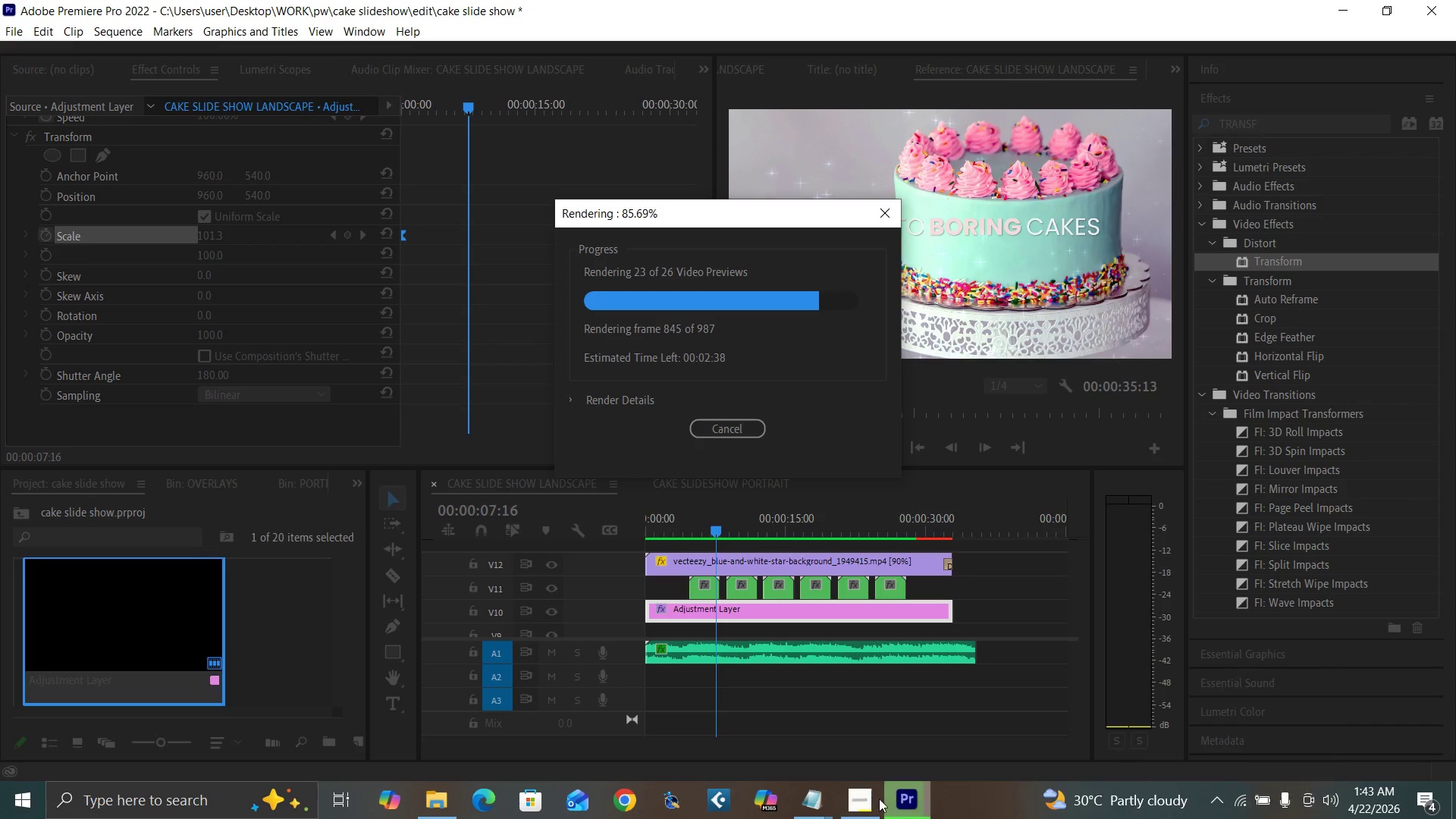 
mouse_move([874, 781])
 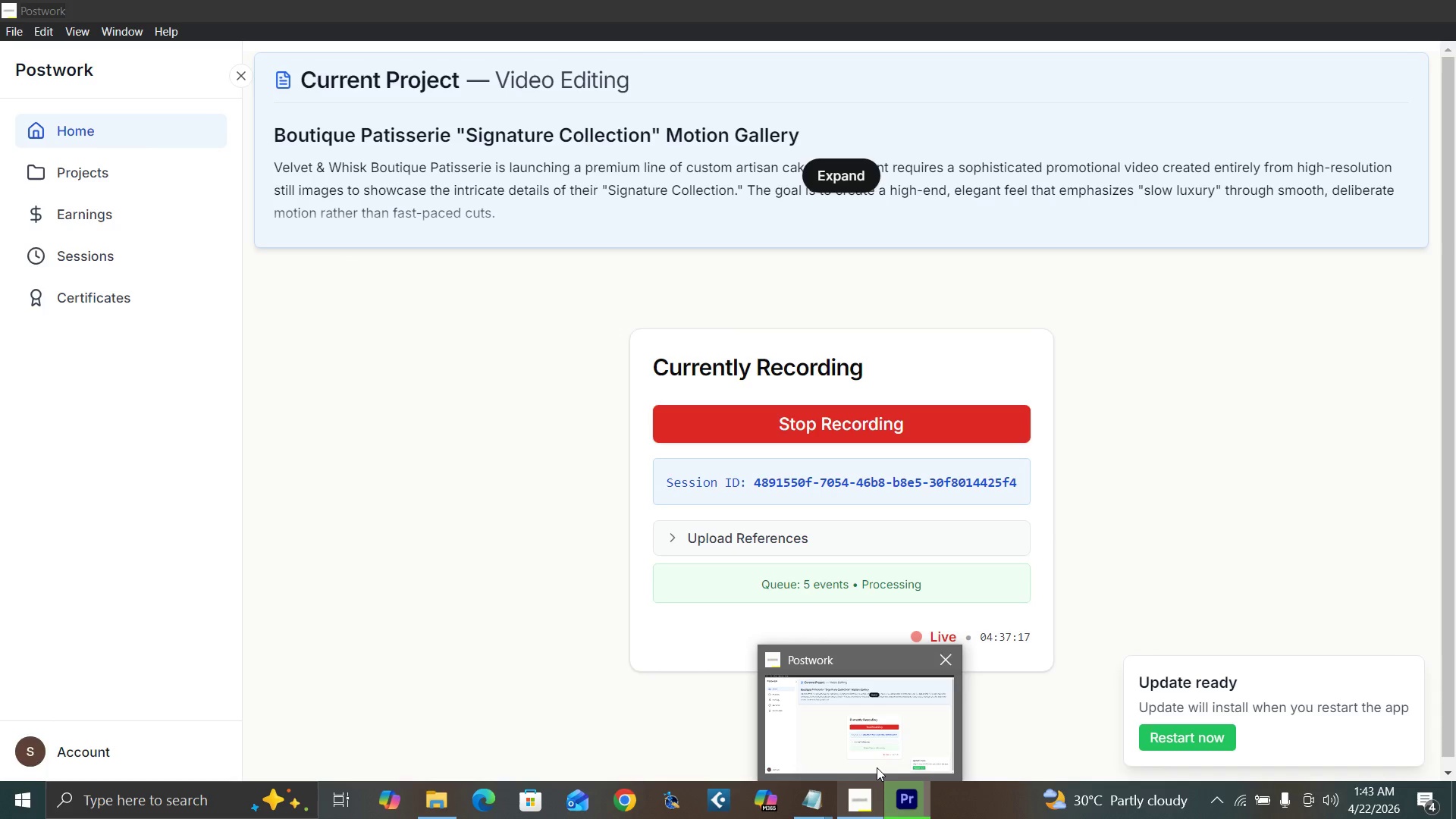 
left_click([1018, 604])
 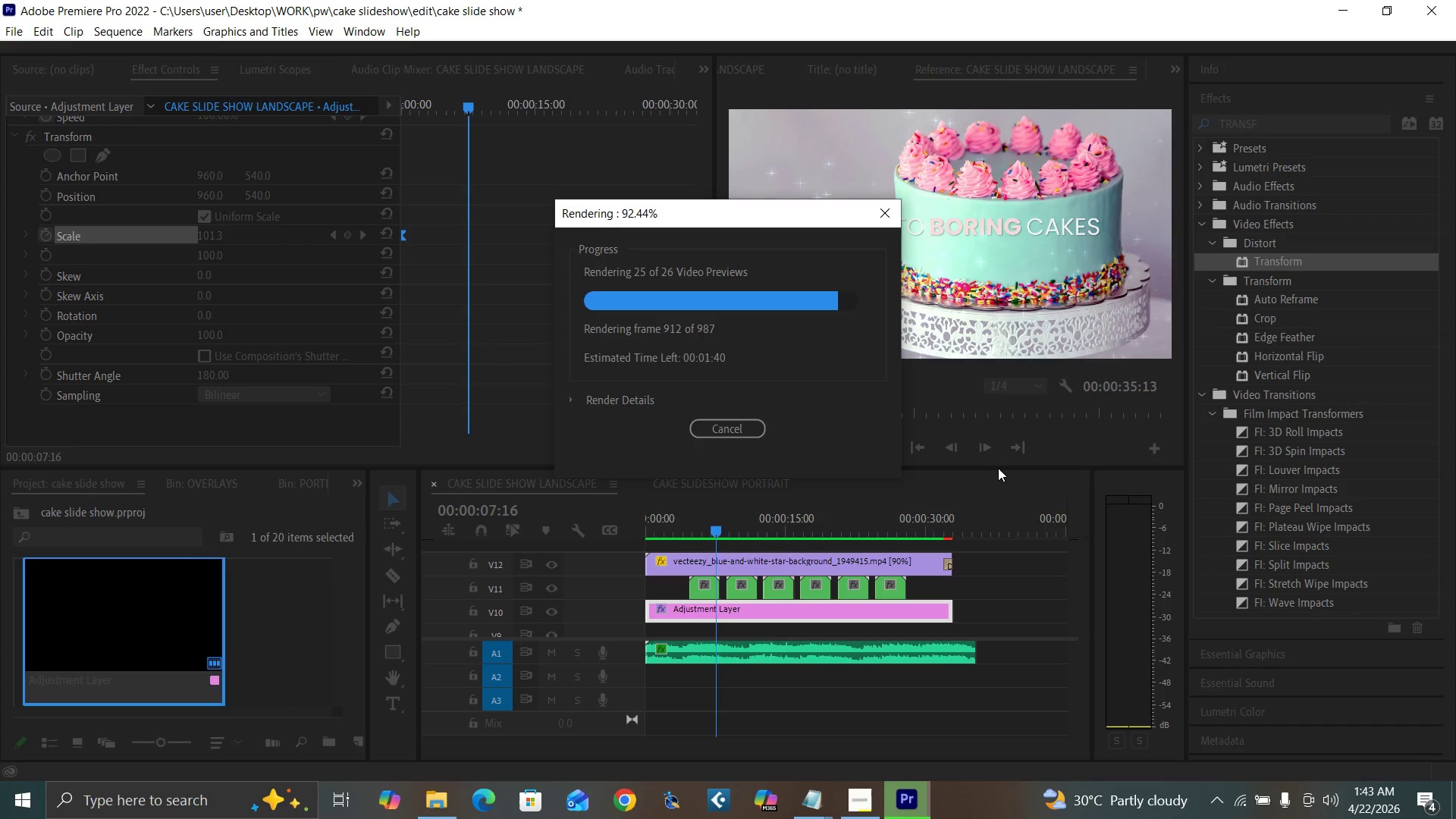 
wait(44.78)
 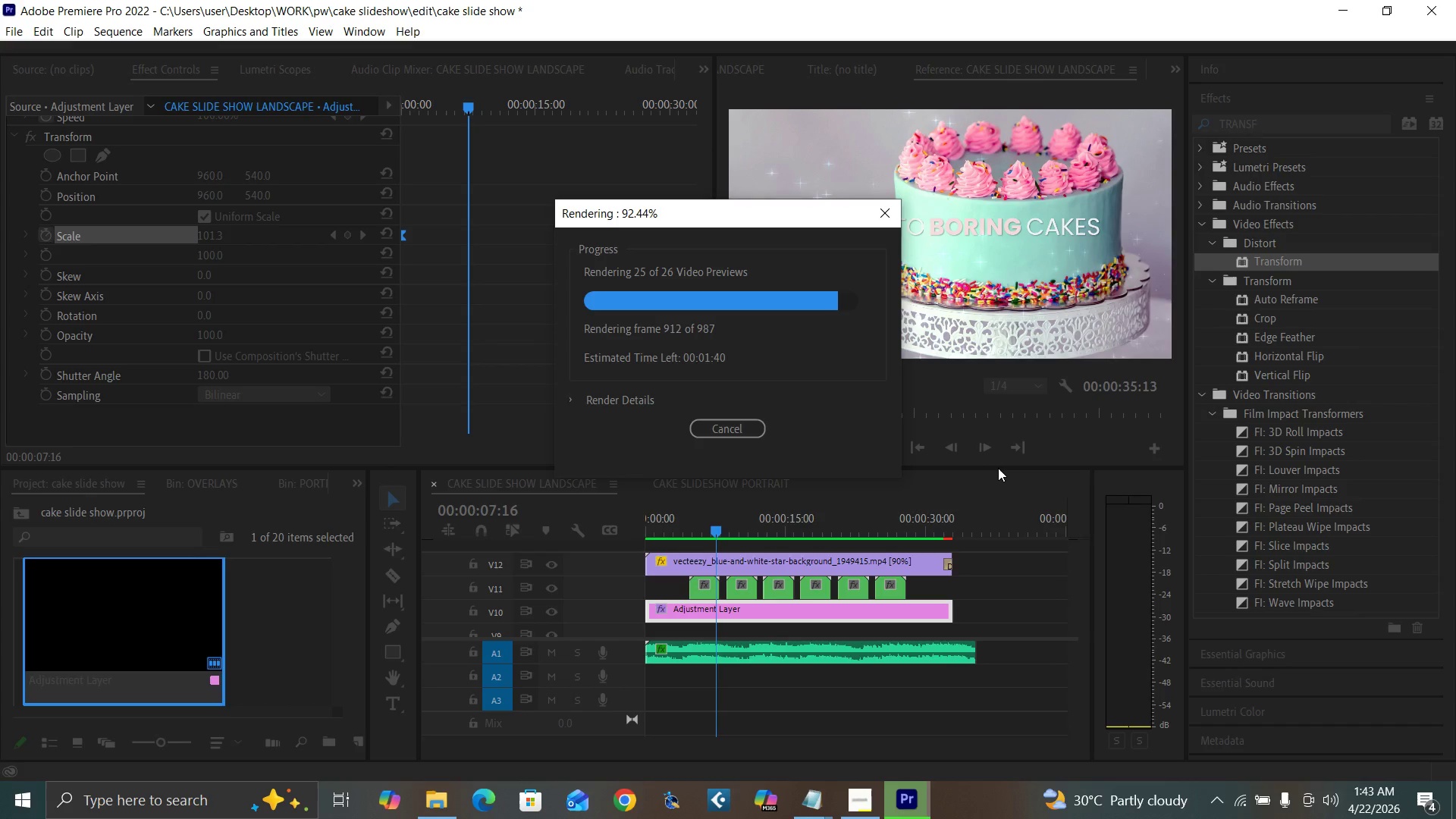 
mouse_move([1228, 794])
 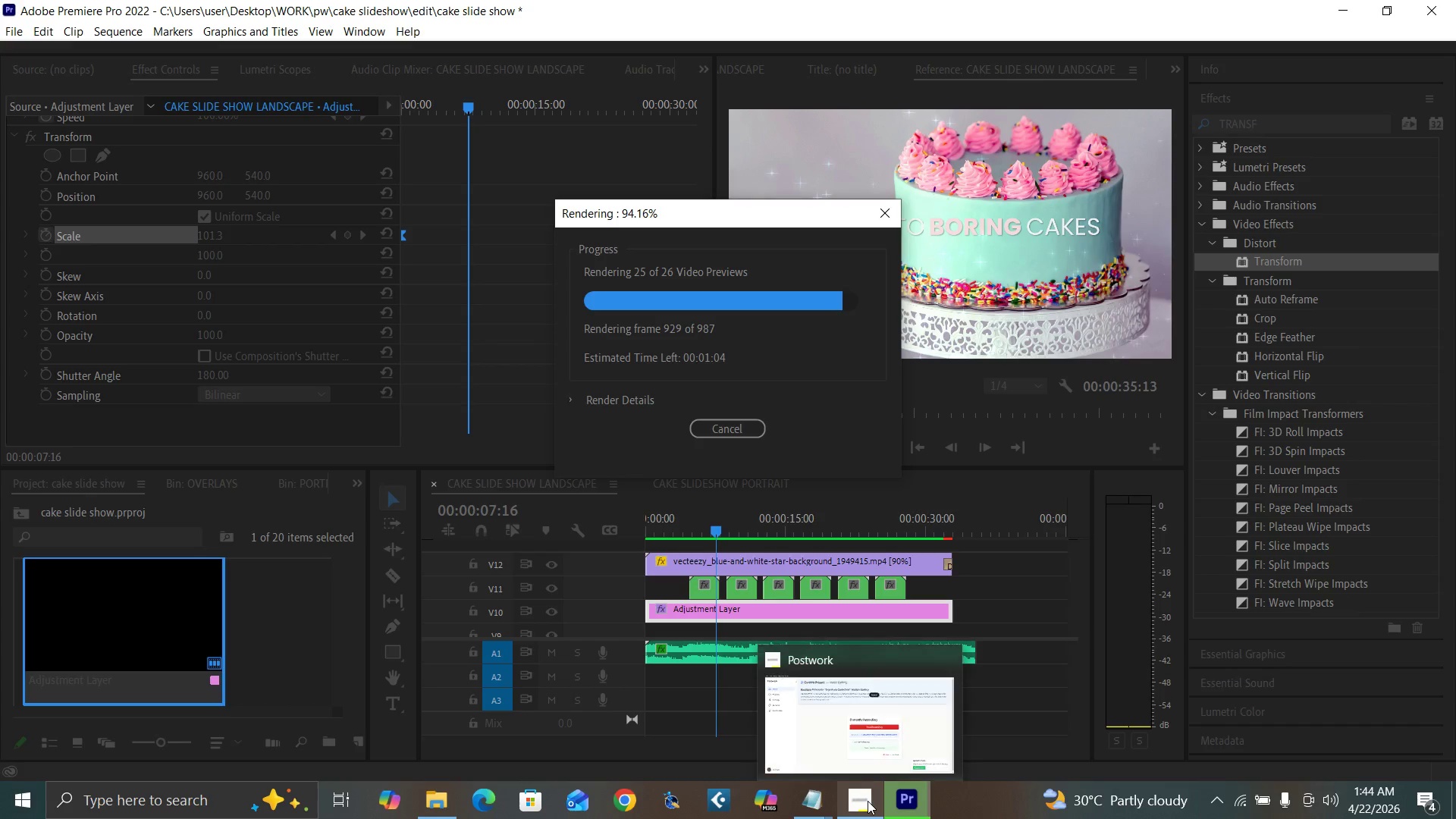 
mouse_move([882, 770])
 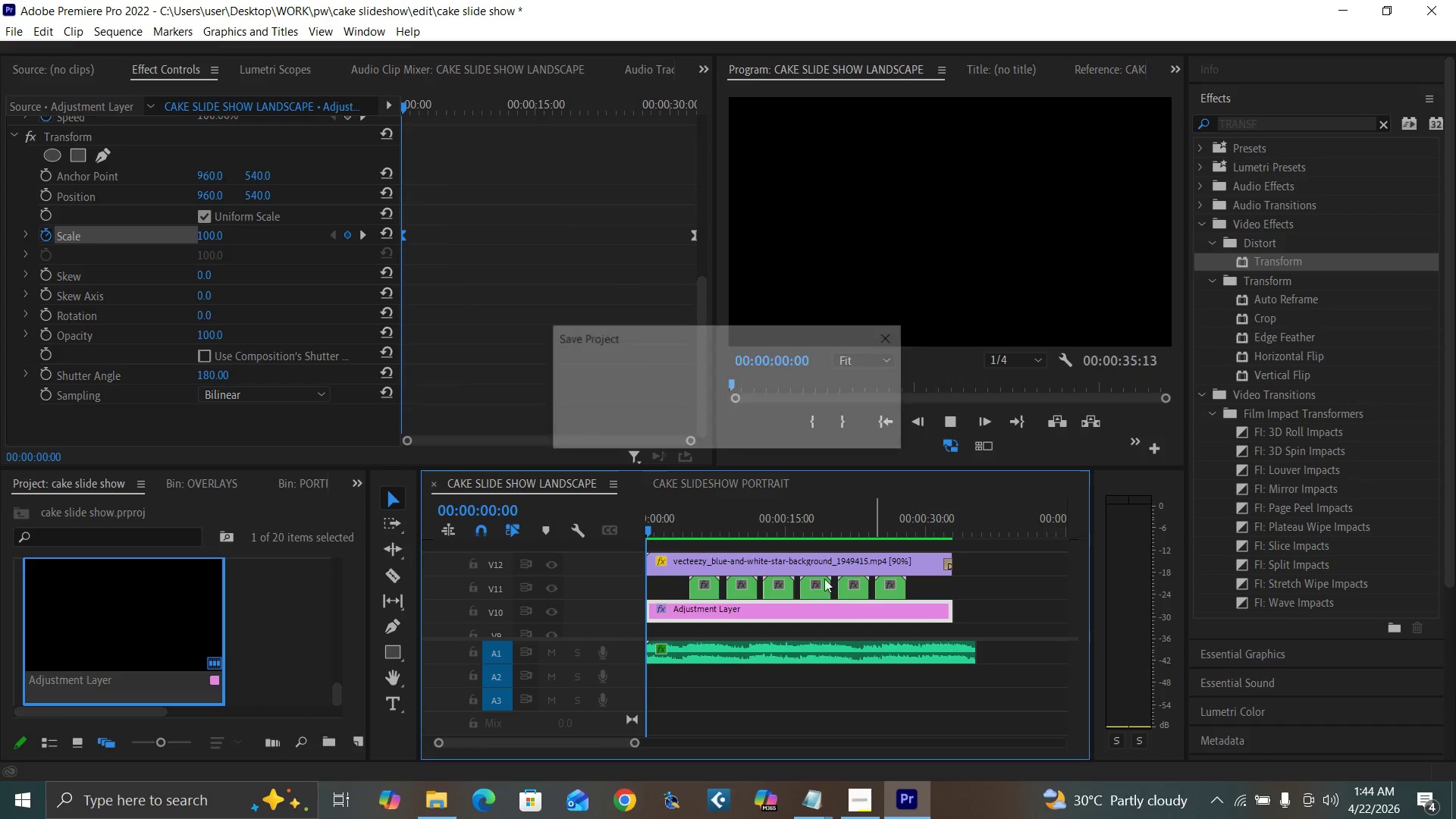 
left_click_drag(start_coordinate=[664, 528], to_coordinate=[615, 539])
 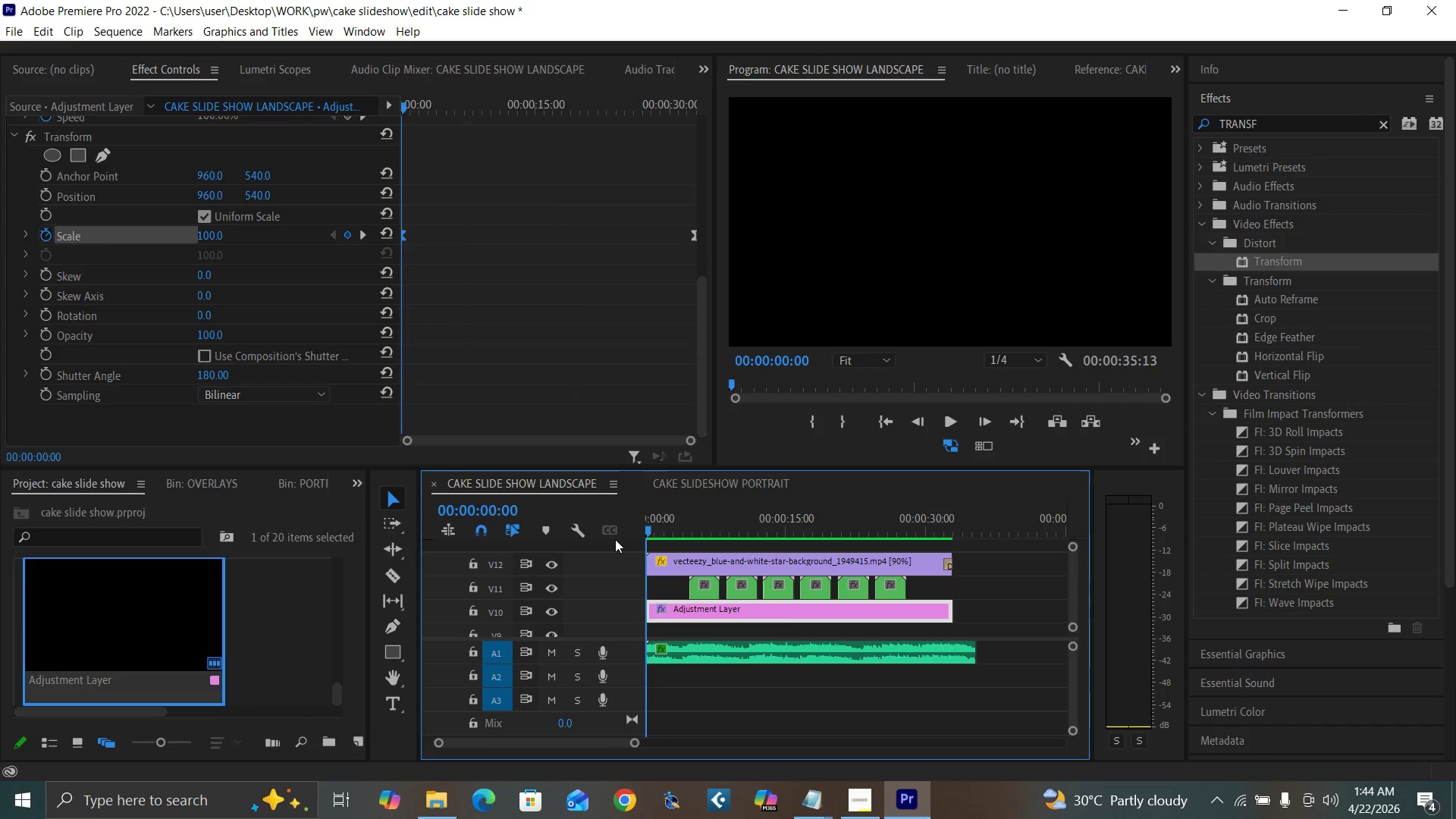 
key(Control+Backquote)
 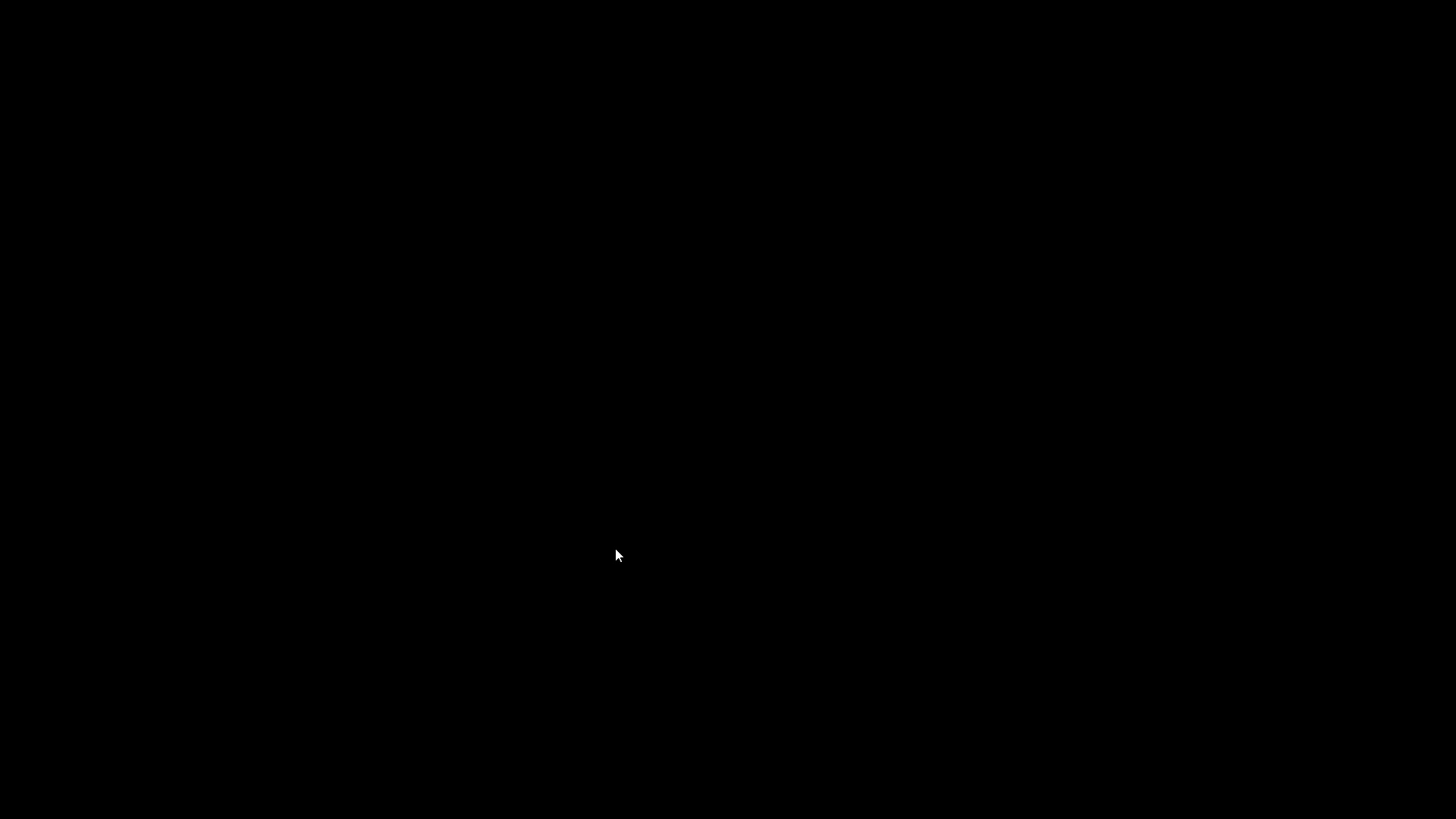 
key(Space)
 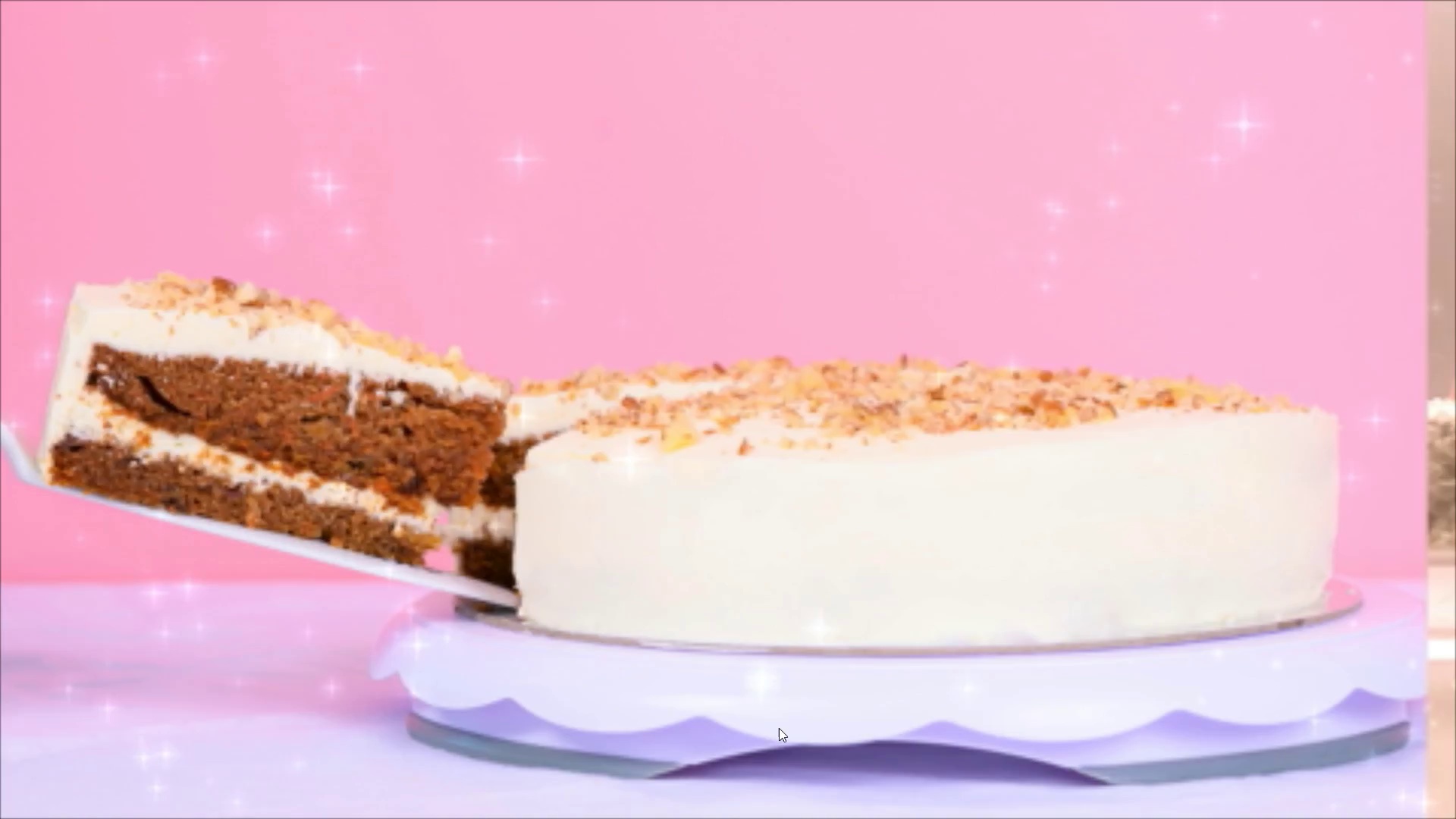 
wait(33.05)
 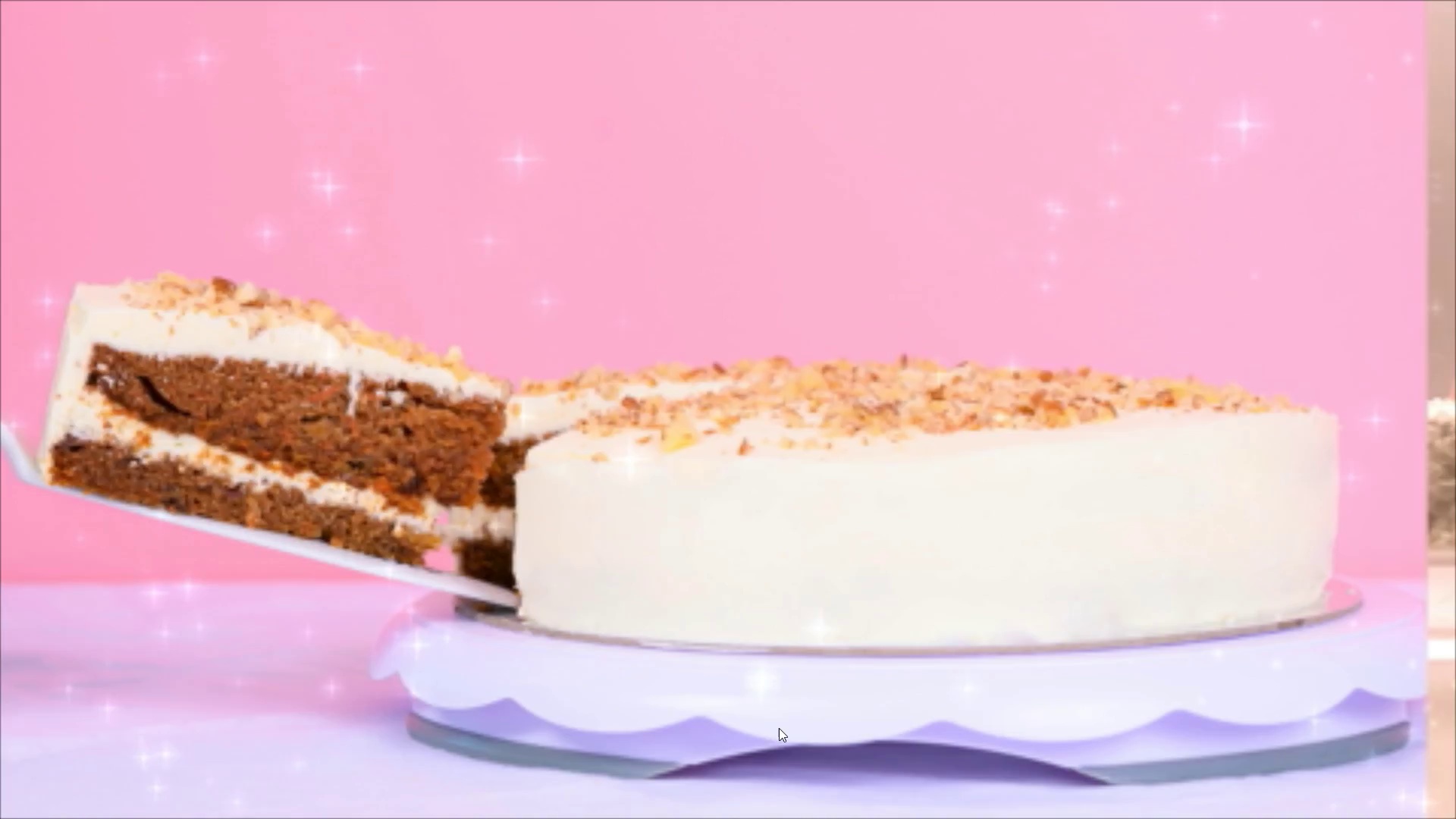 
key(Space)
 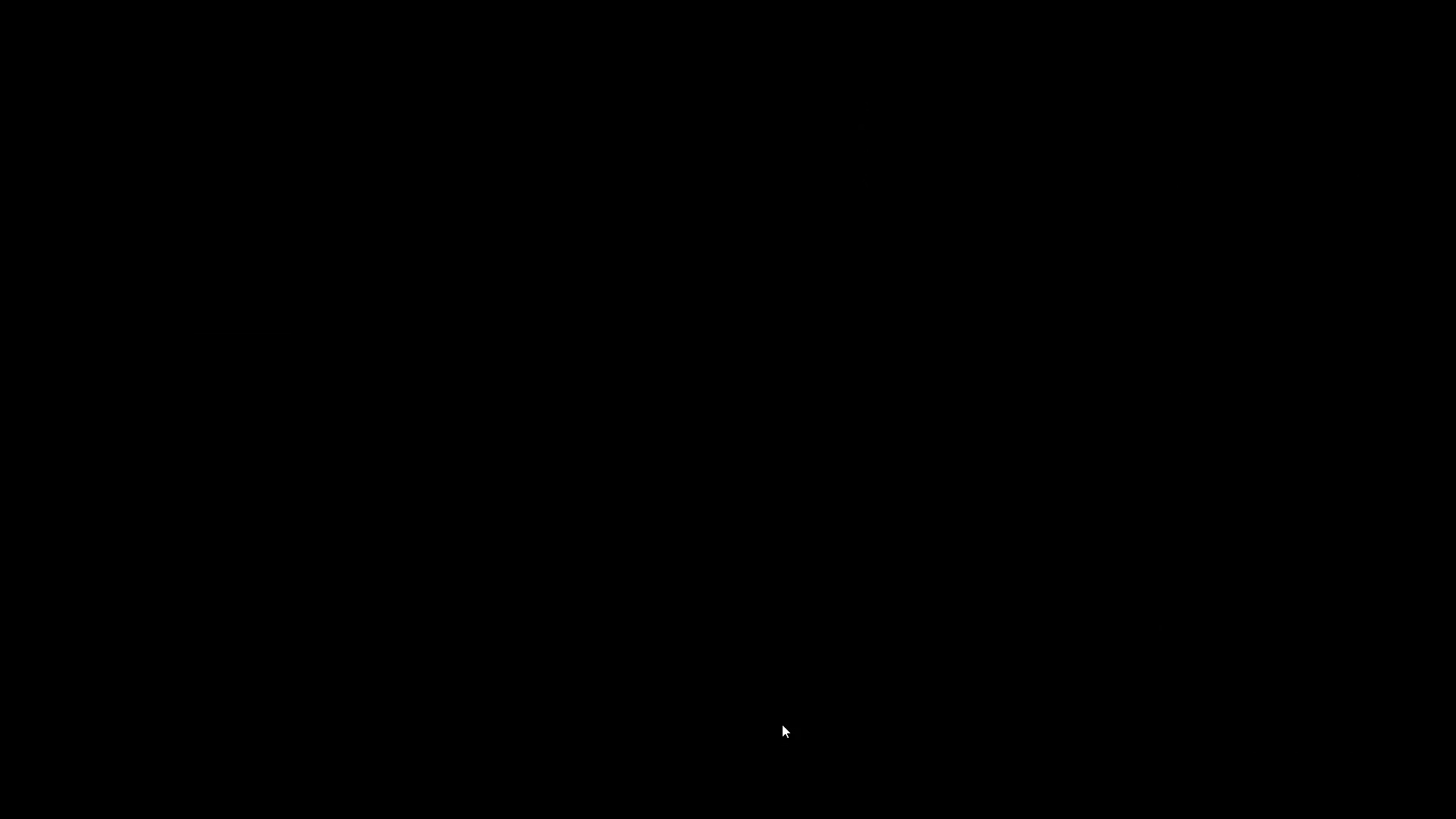 
key(Control+Backquote)
 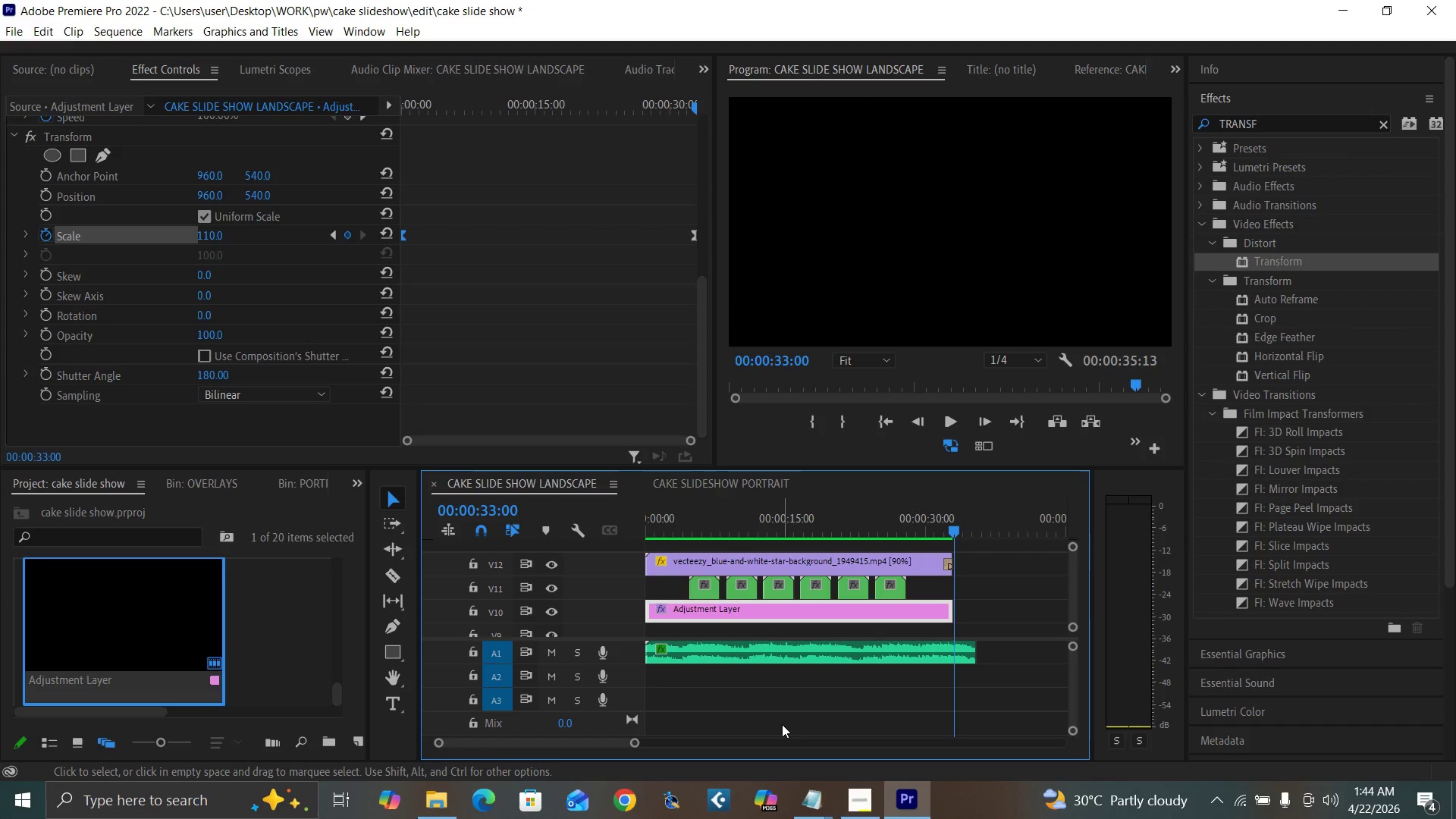 
key(Control+S)
 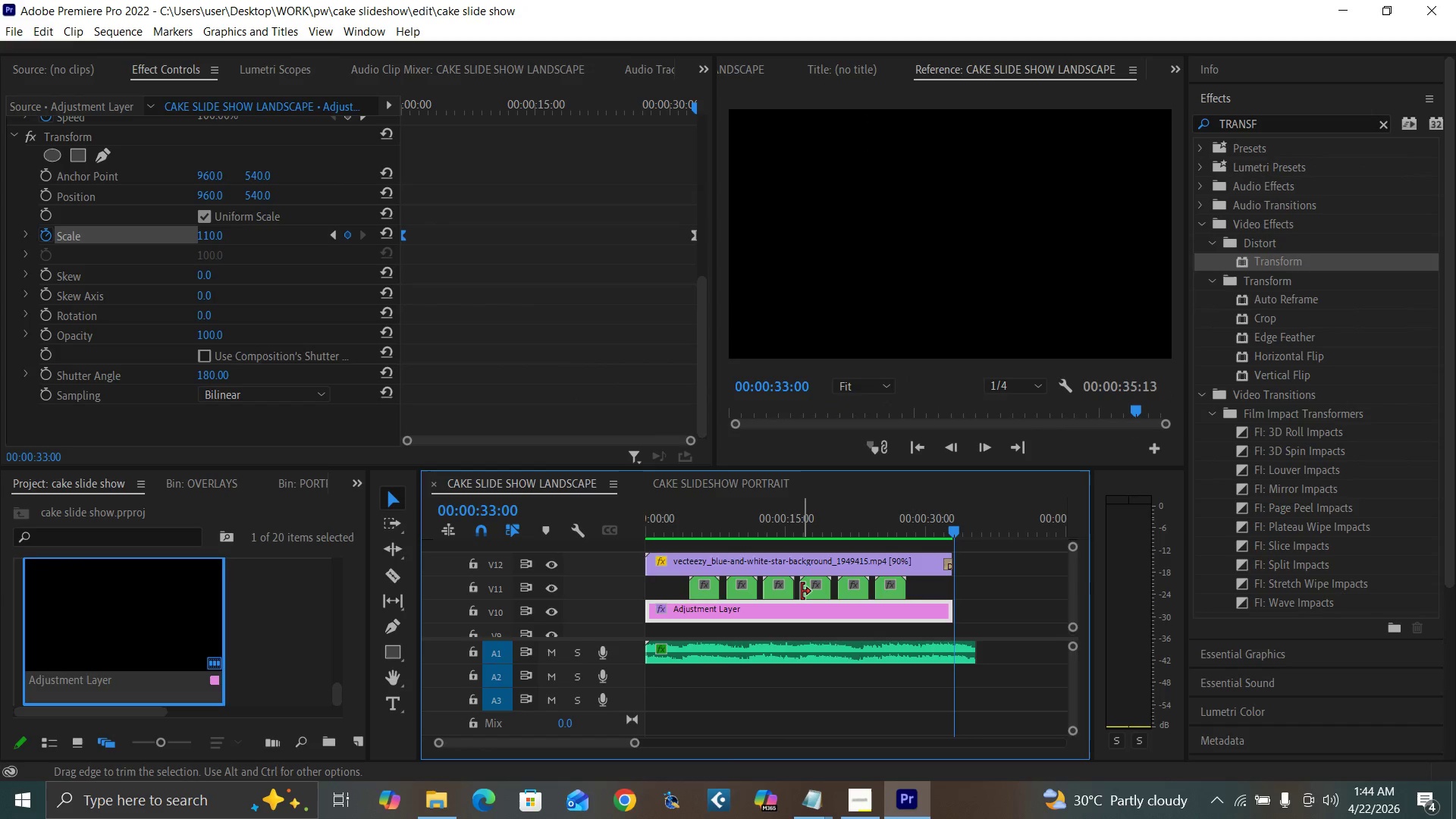 
key(Backquote)
 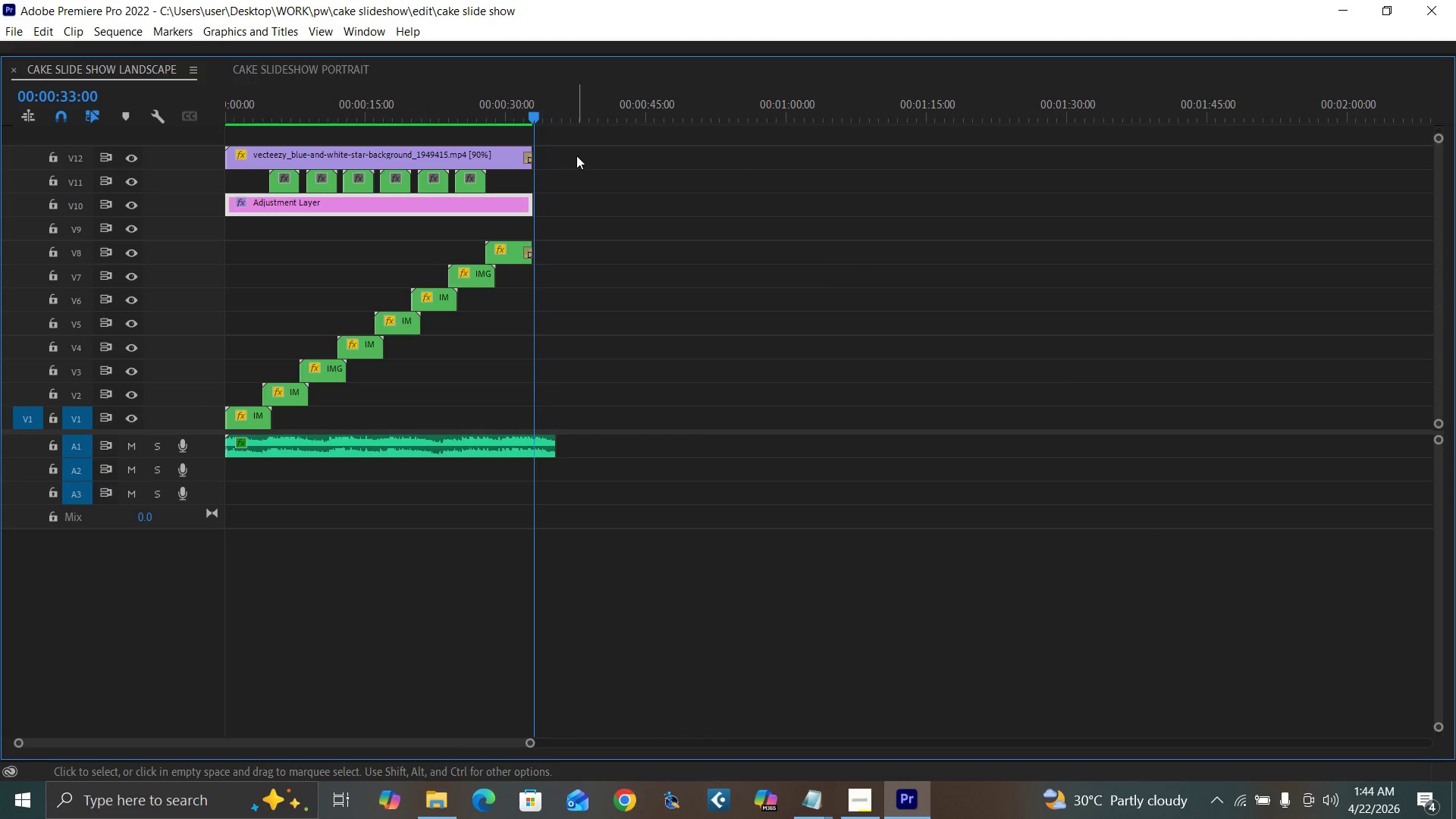 
left_click_drag(start_coordinate=[579, 148], to_coordinate=[211, 451])
 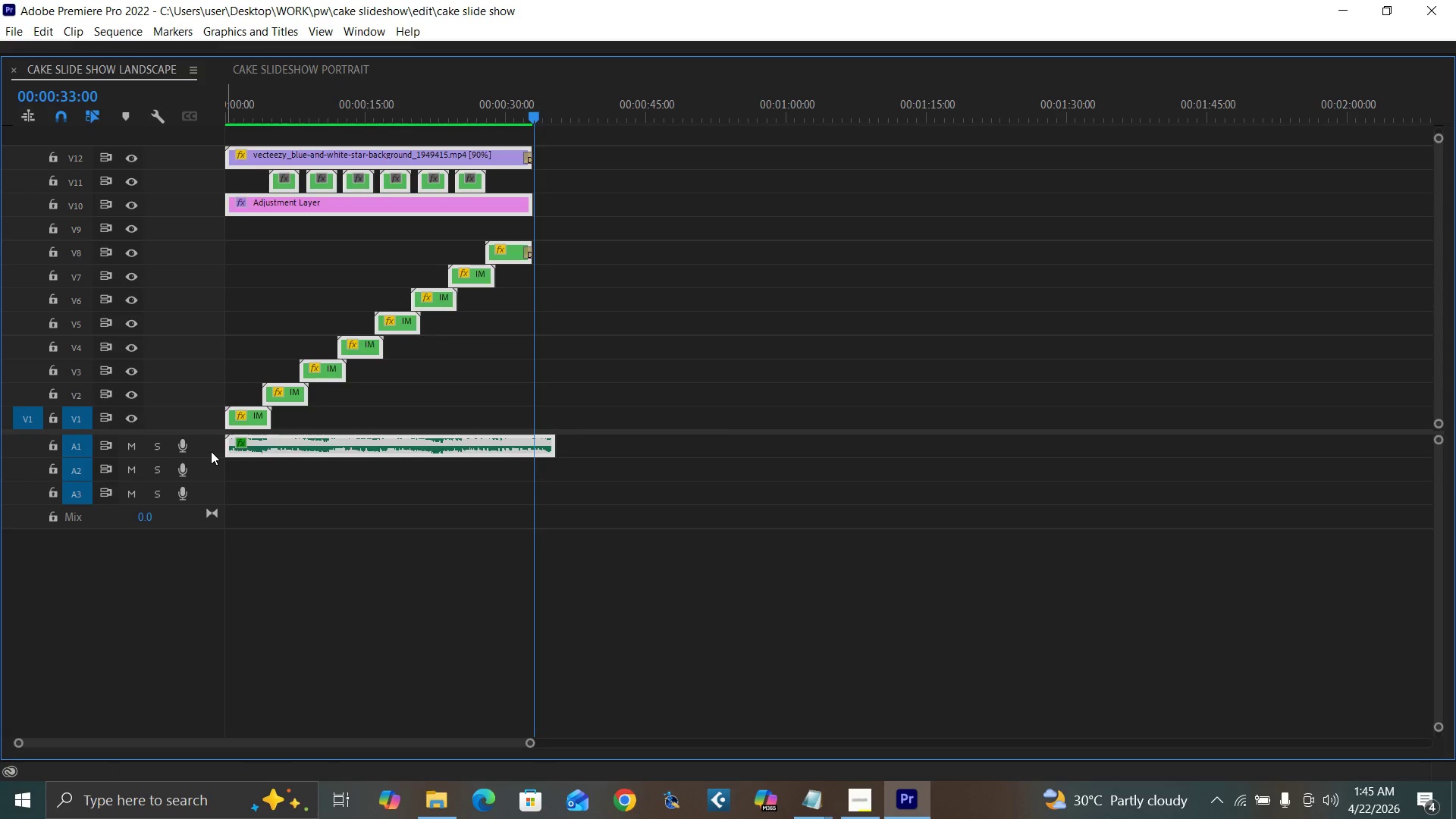 
key(Control+C)
 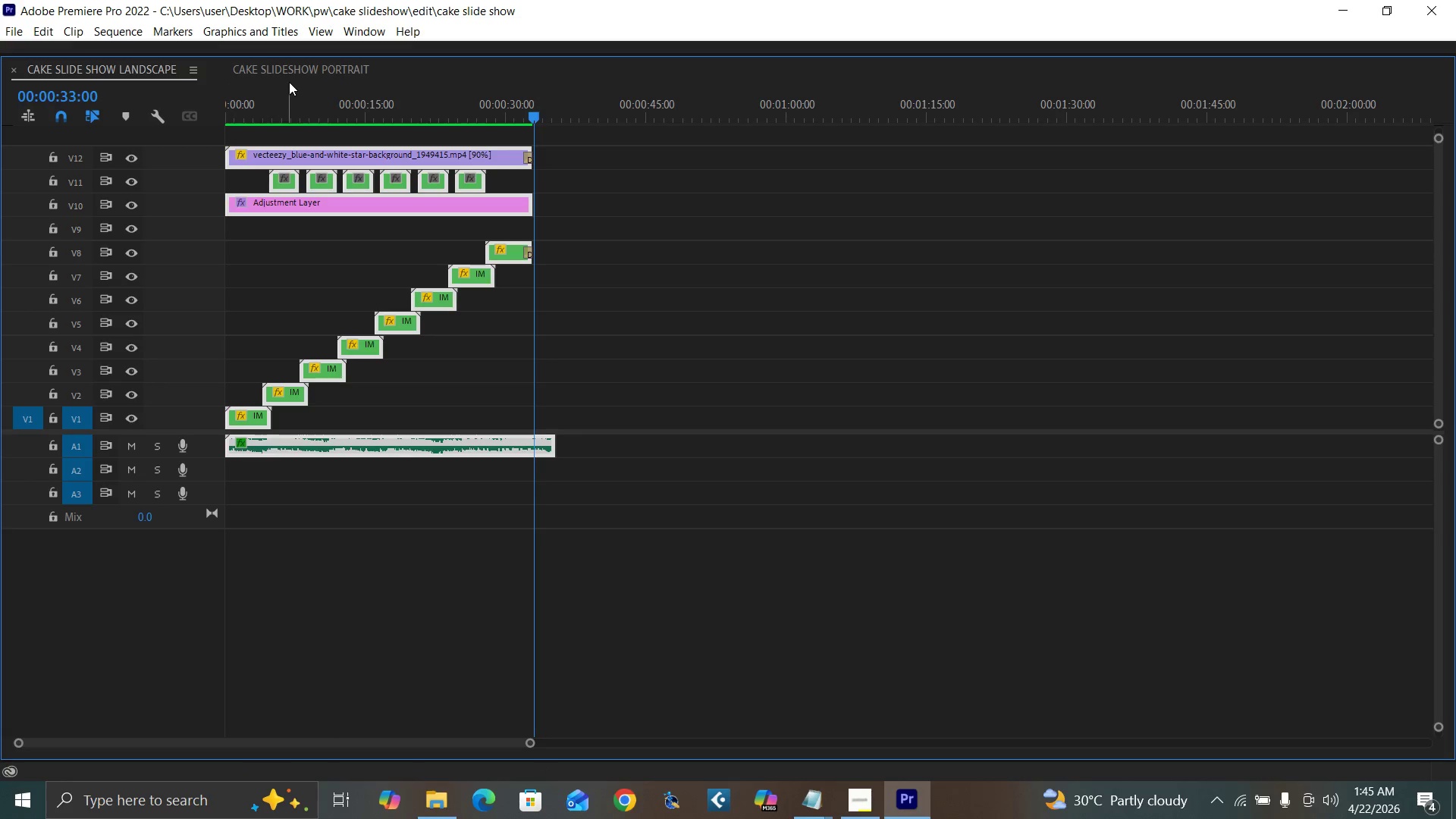 
left_click([293, 70])
 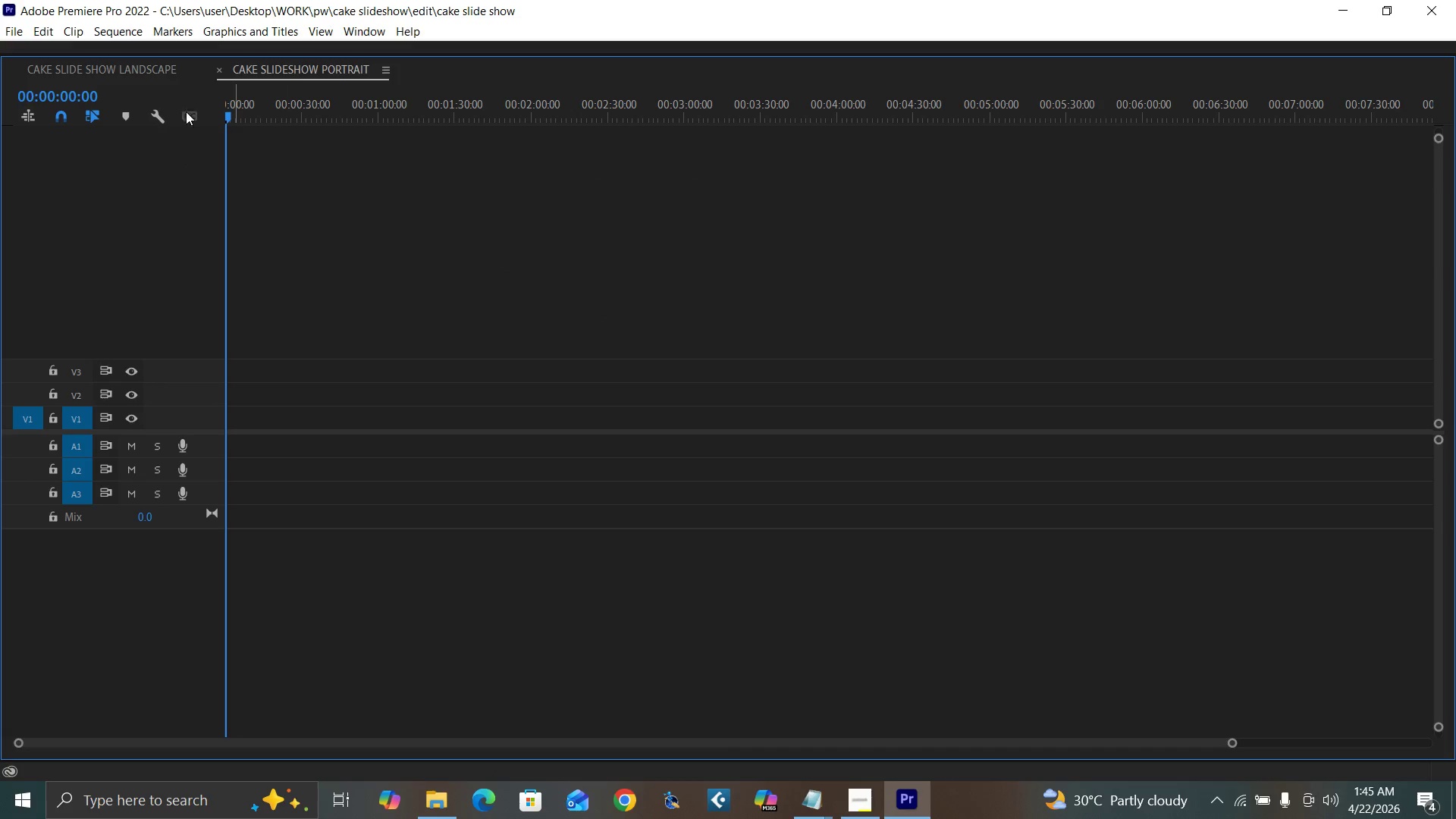 
left_click_drag(start_coordinate=[249, 111], to_coordinate=[187, 117])
 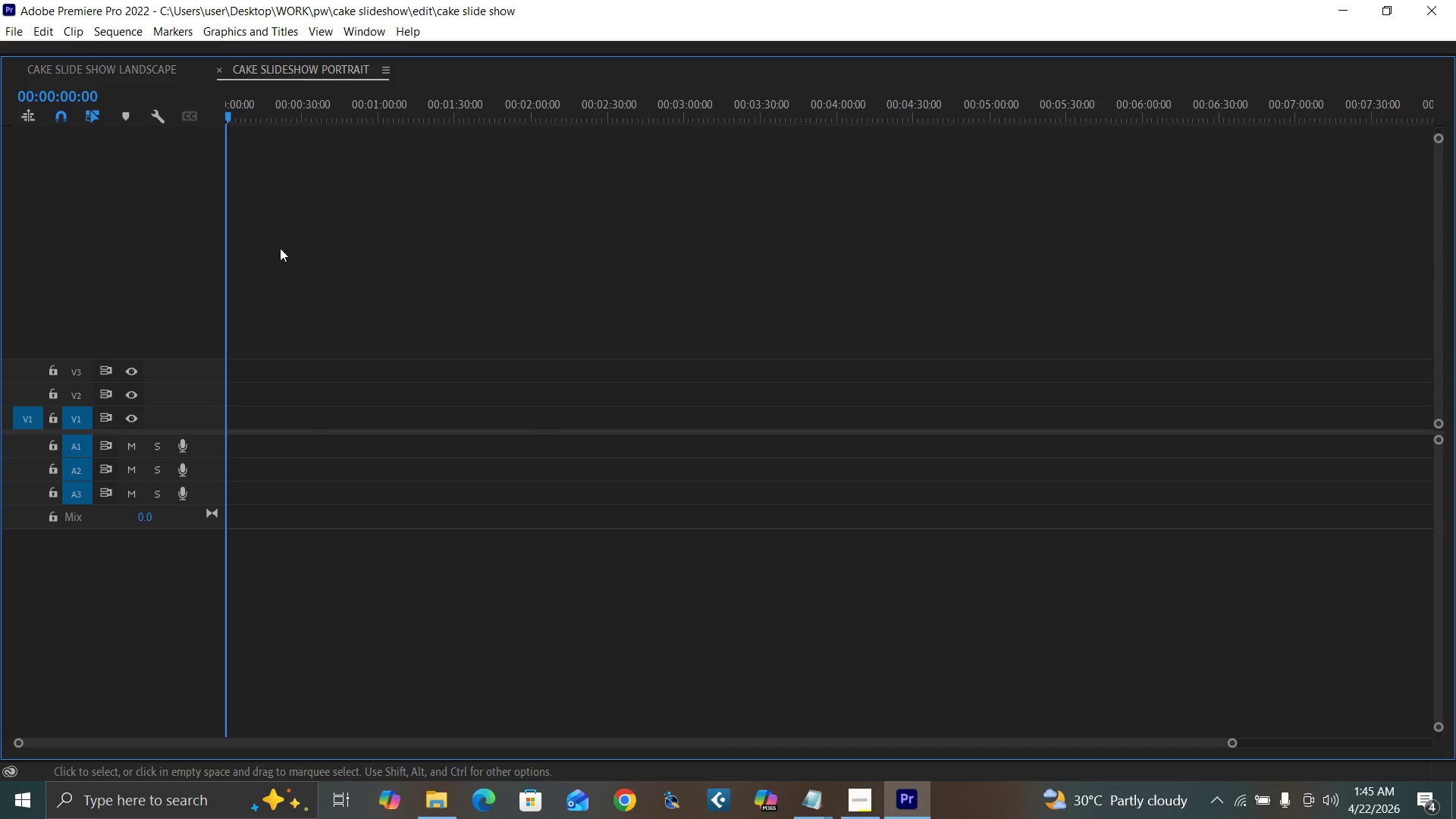 
key(Control+V)
 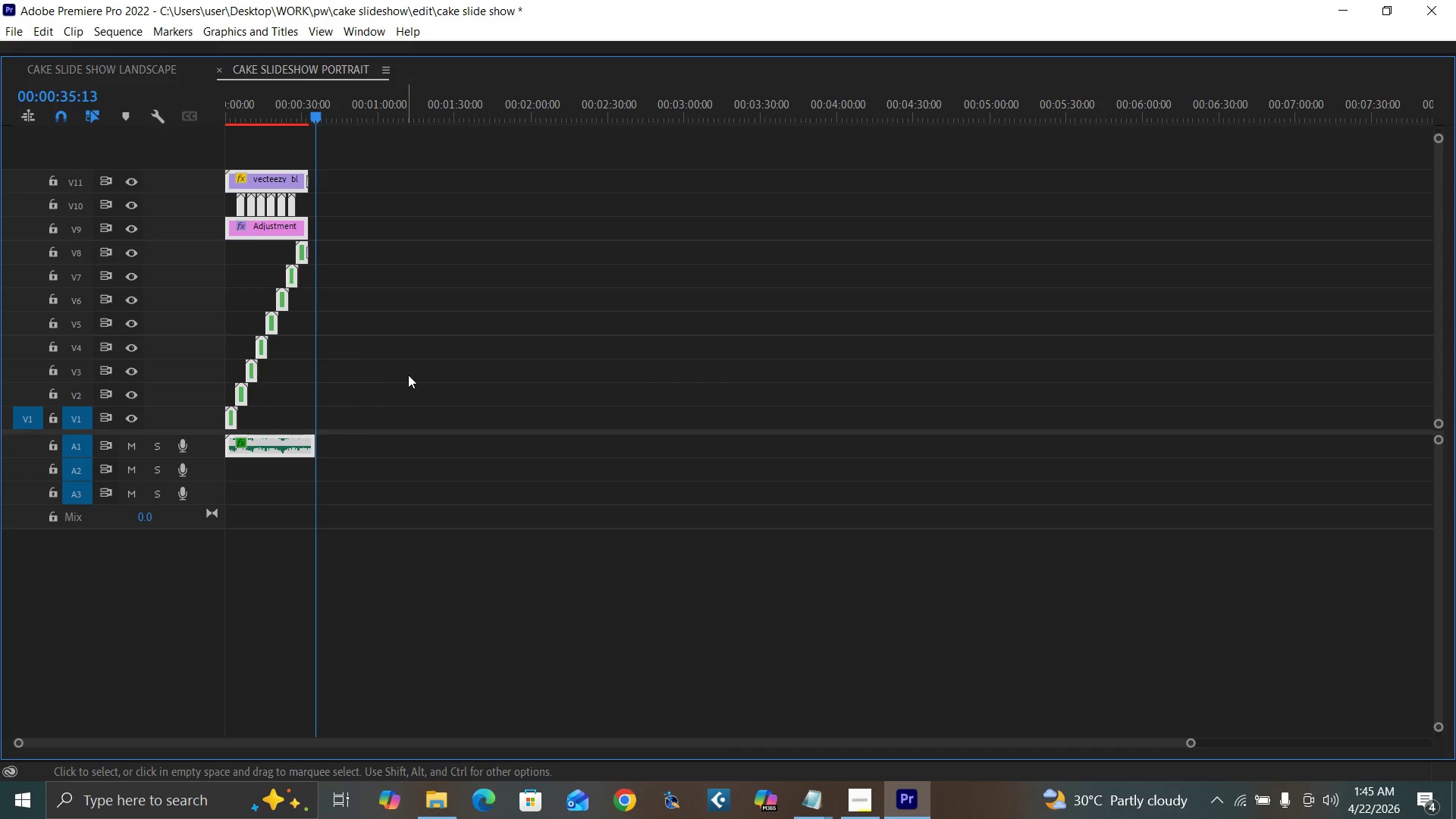 
left_click([408, 375])
 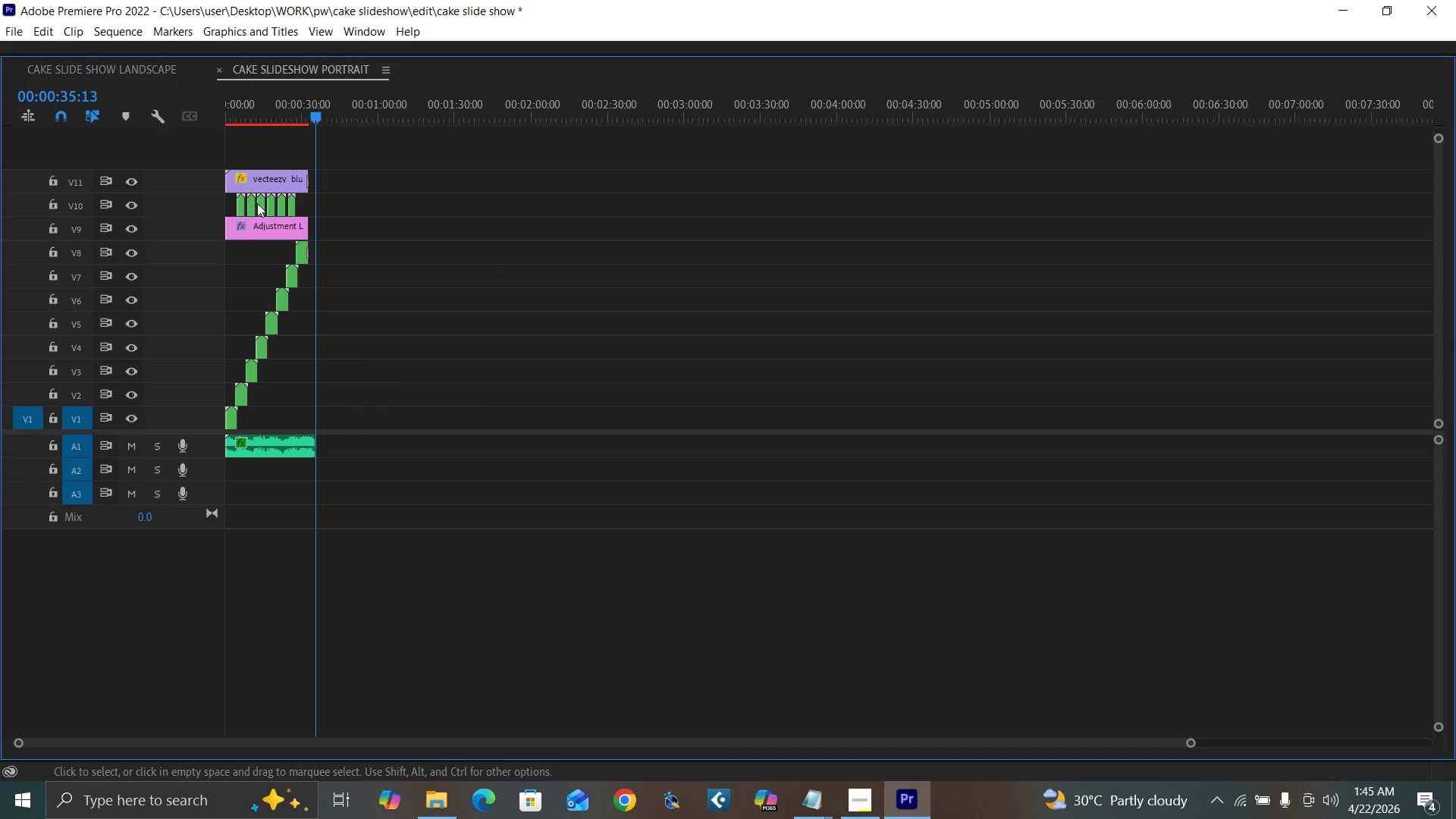 
left_click([264, 229])
 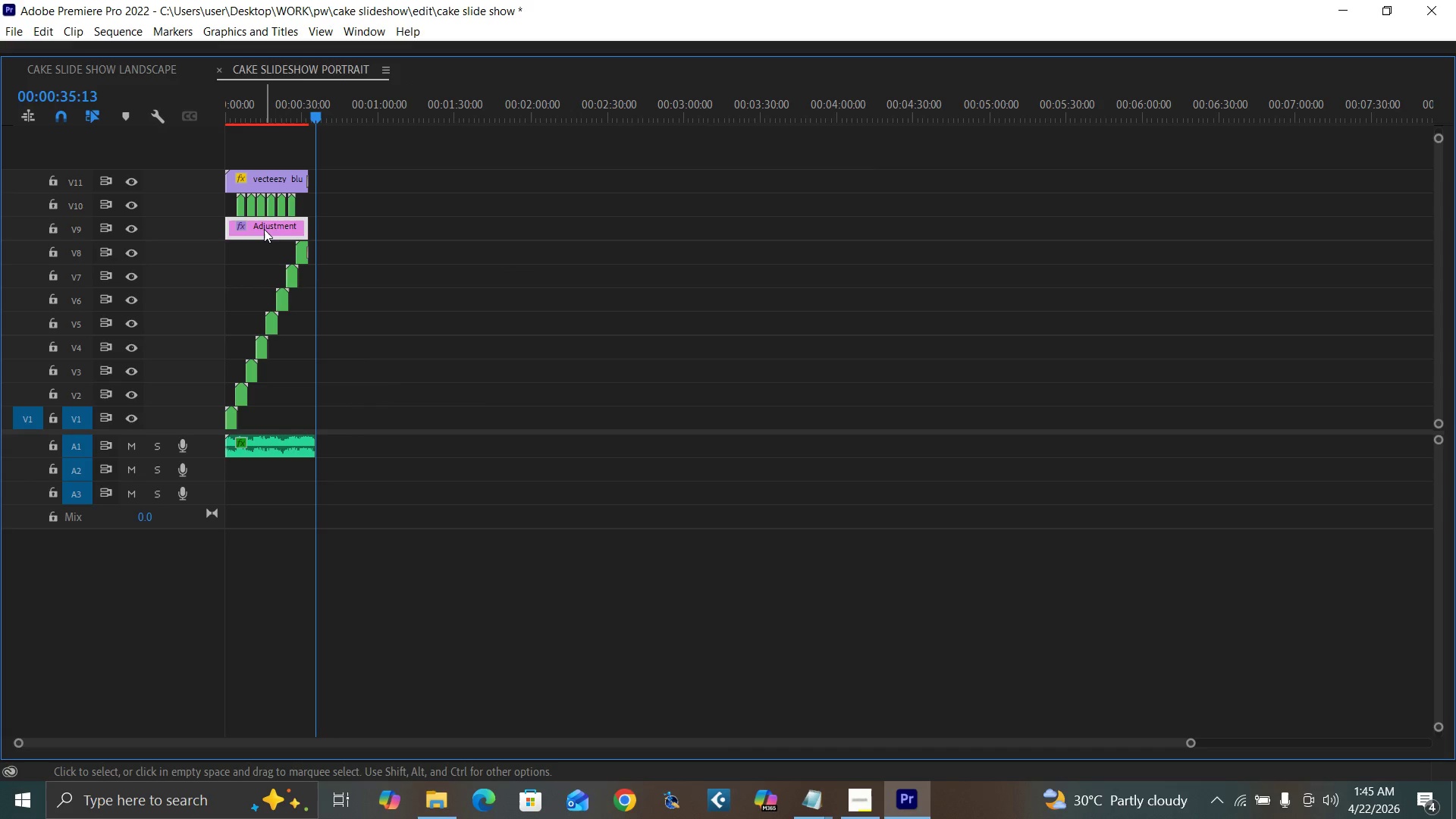 
key(Shift+E)
 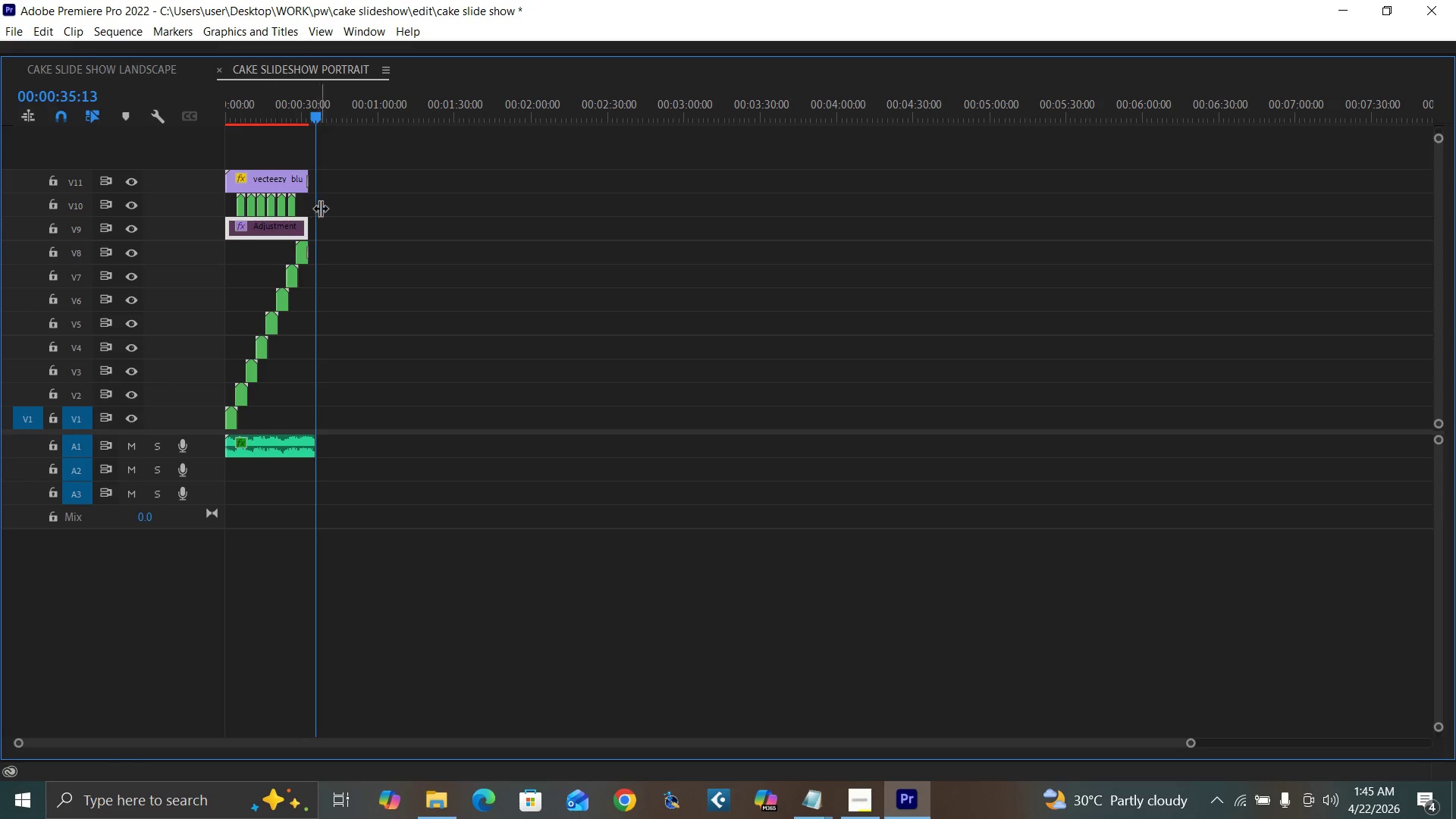 
left_click_drag(start_coordinate=[326, 206], to_coordinate=[231, 209])
 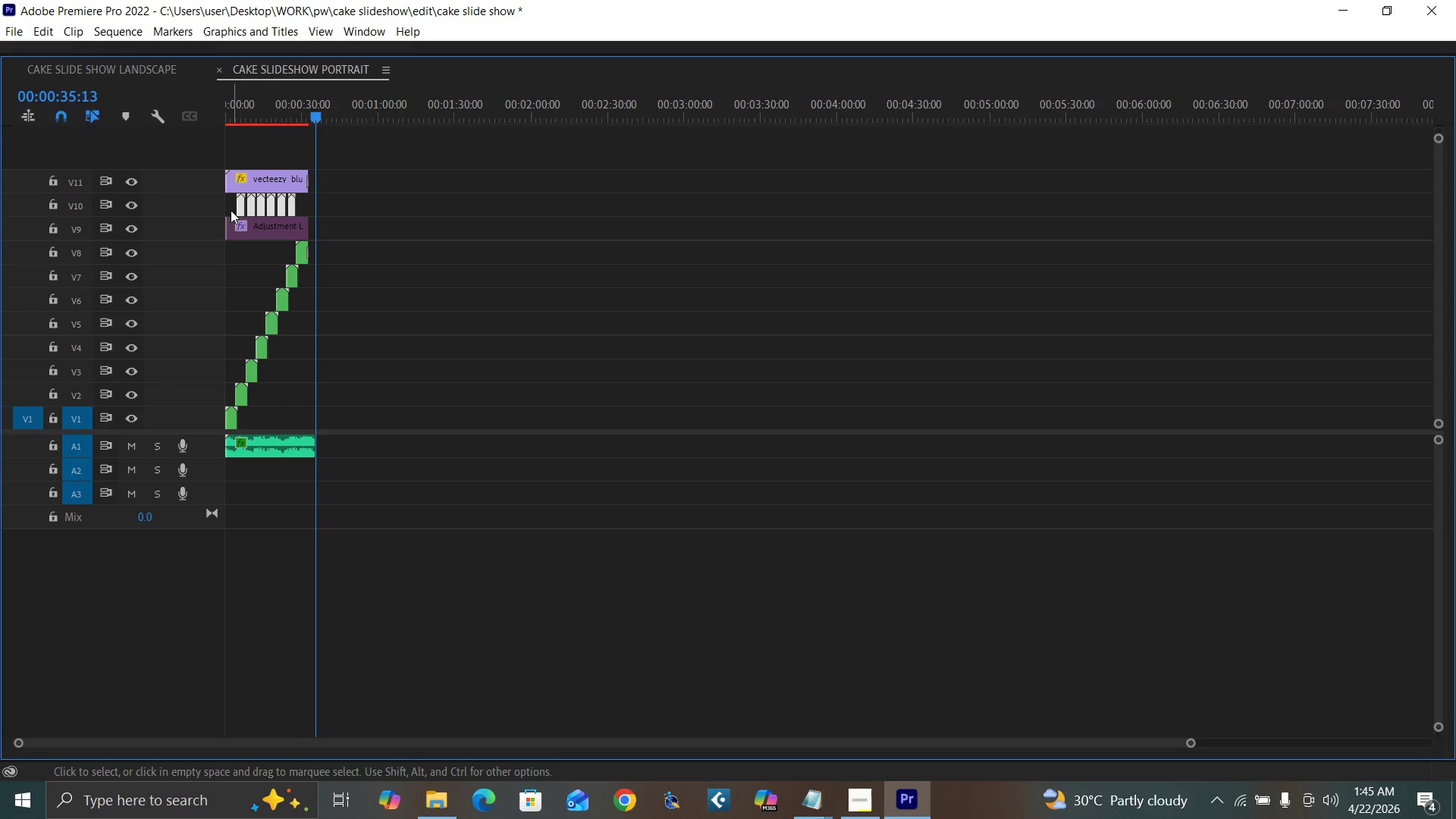 
key(Shift+E)
 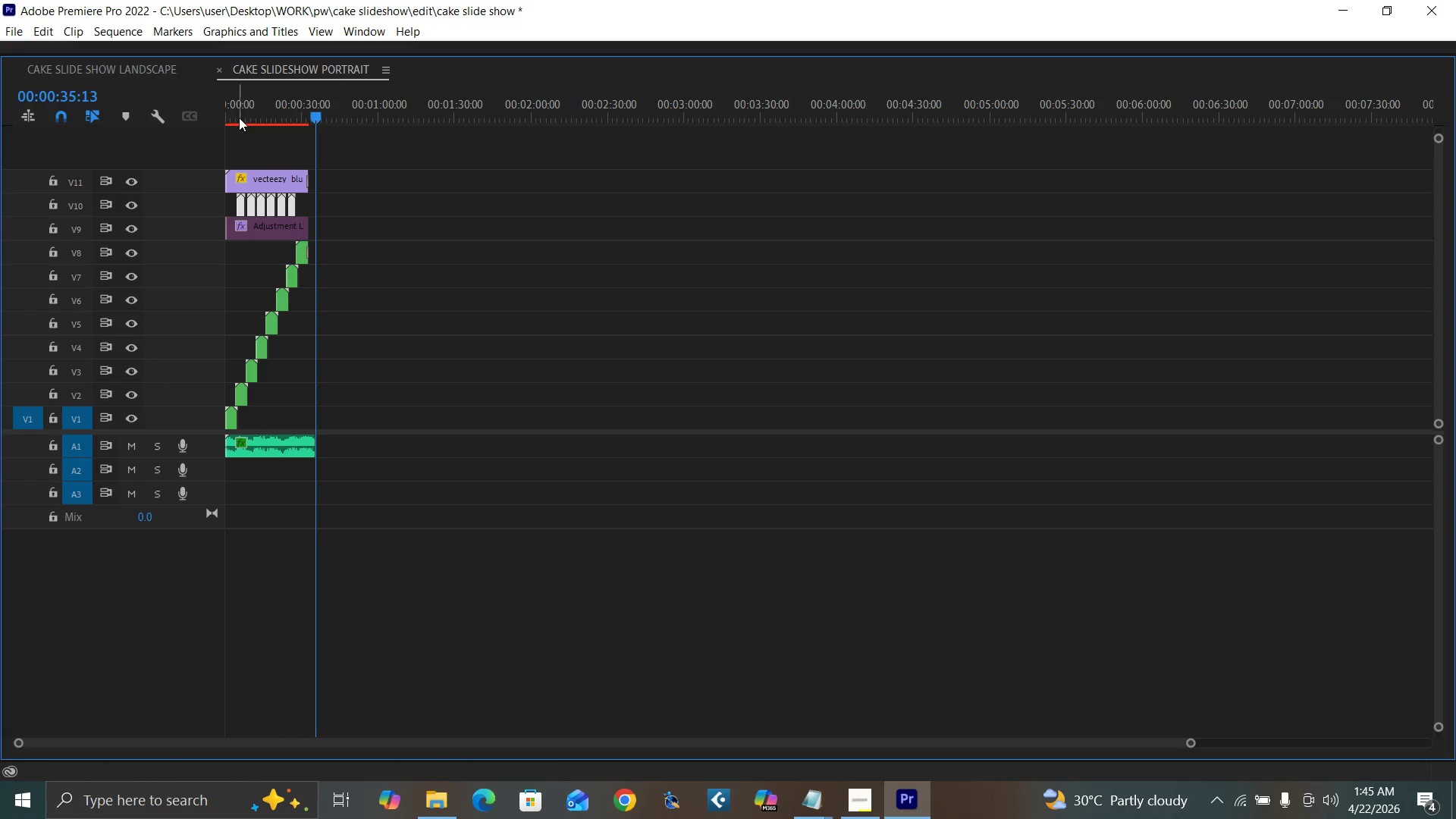 
left_click([240, 112])
 